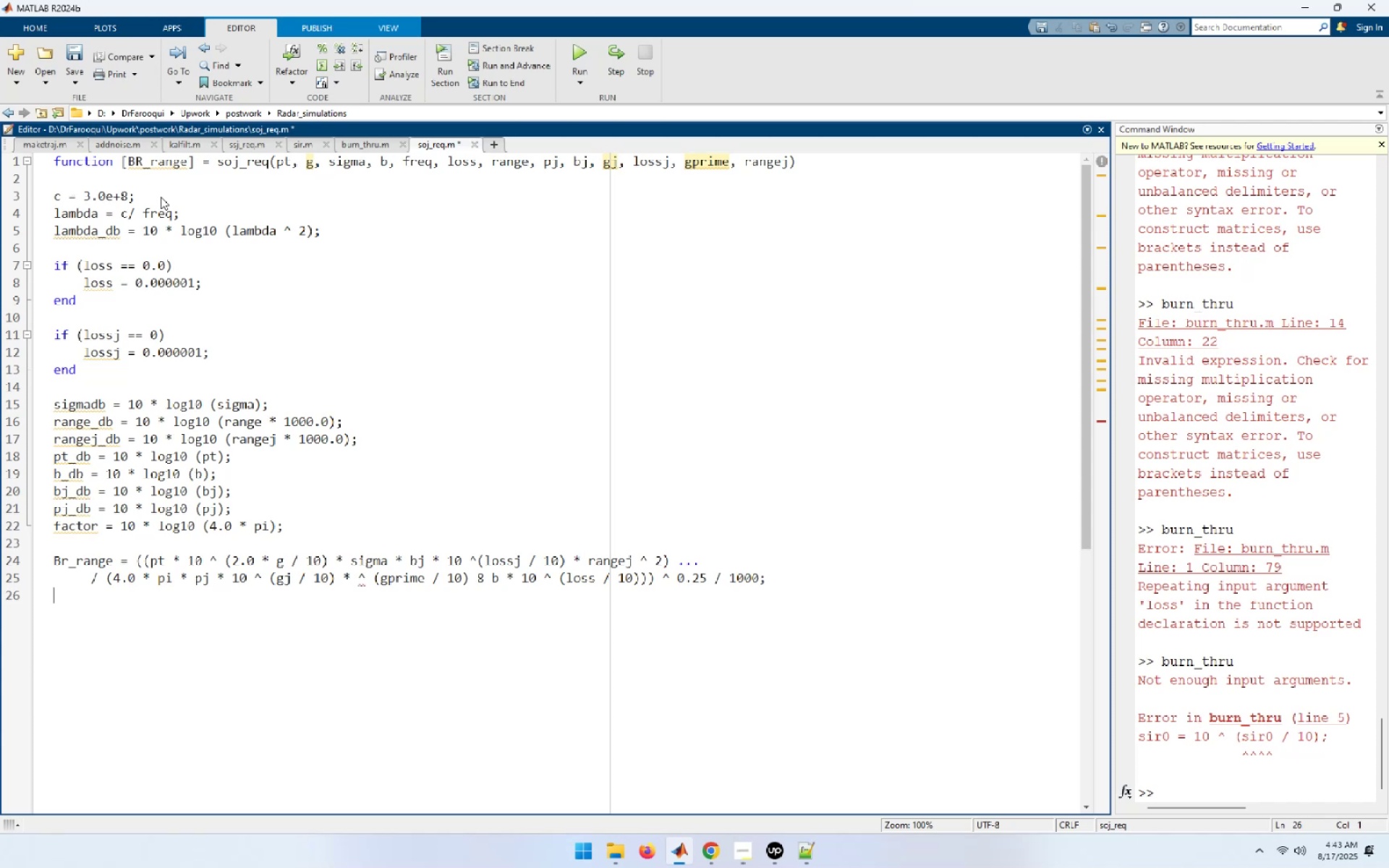 
key(Control+S)
 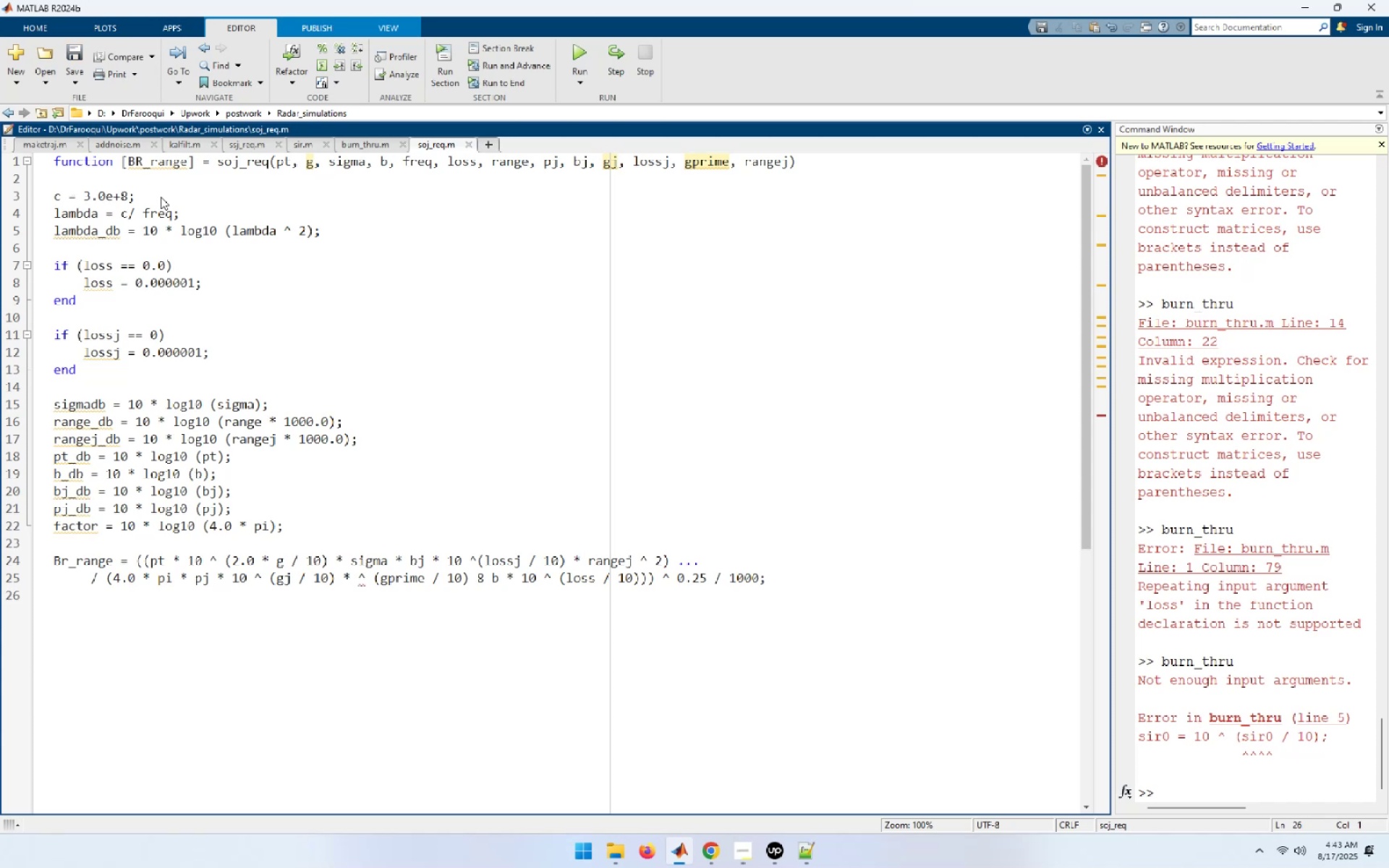 
key(ArrowUp)
 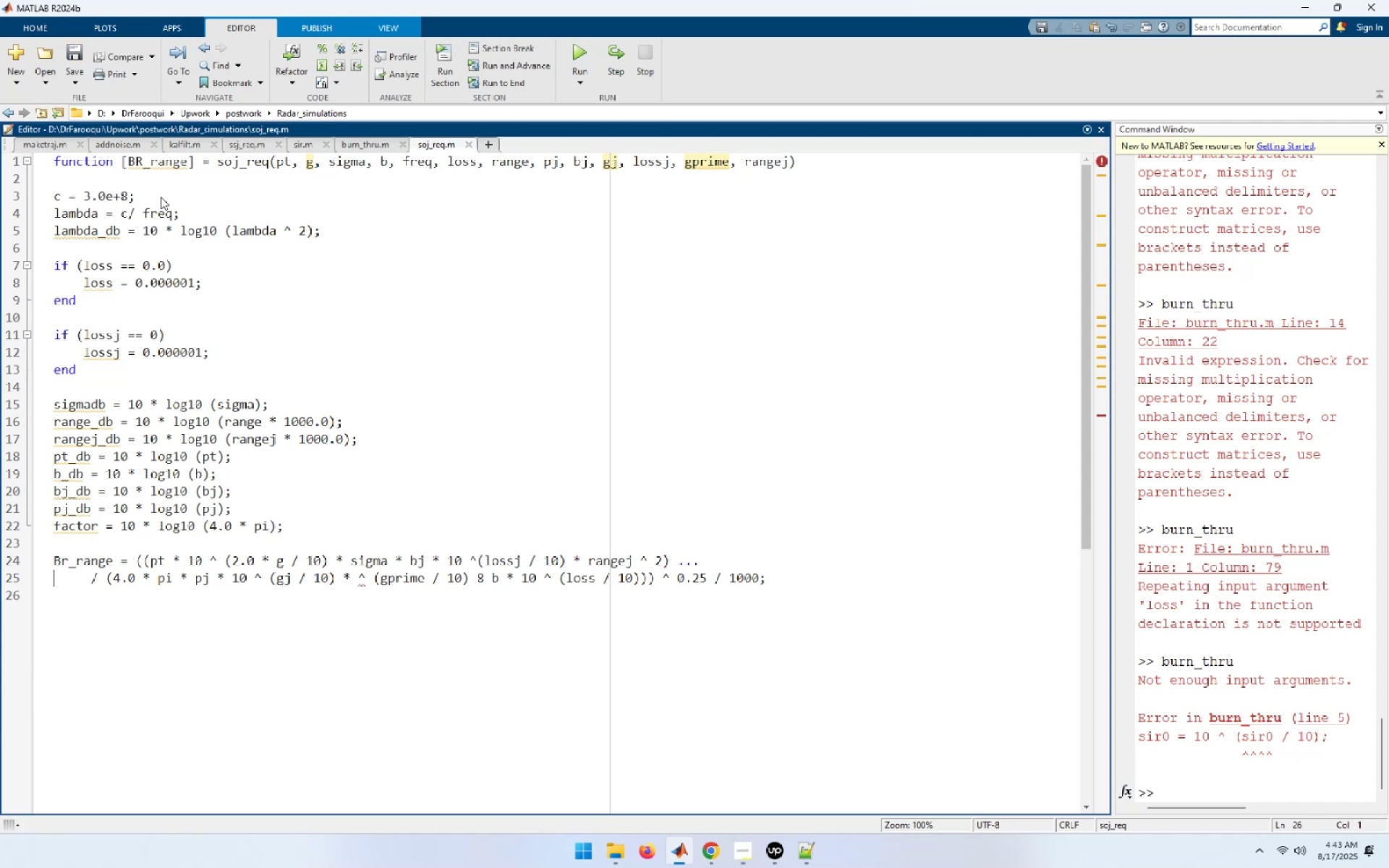 
key(ArrowRight)
 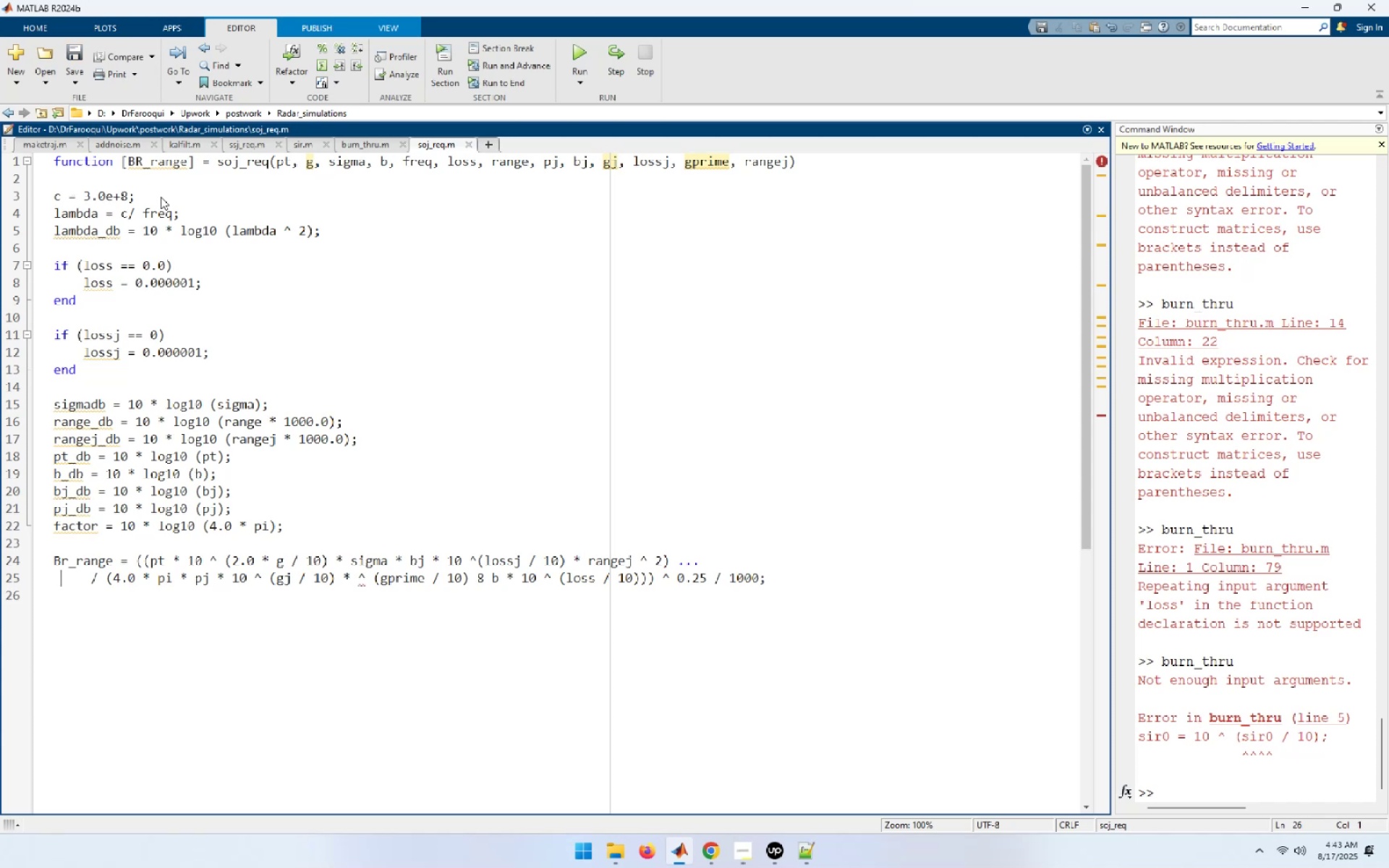 
key(Control+ArrowRight)
 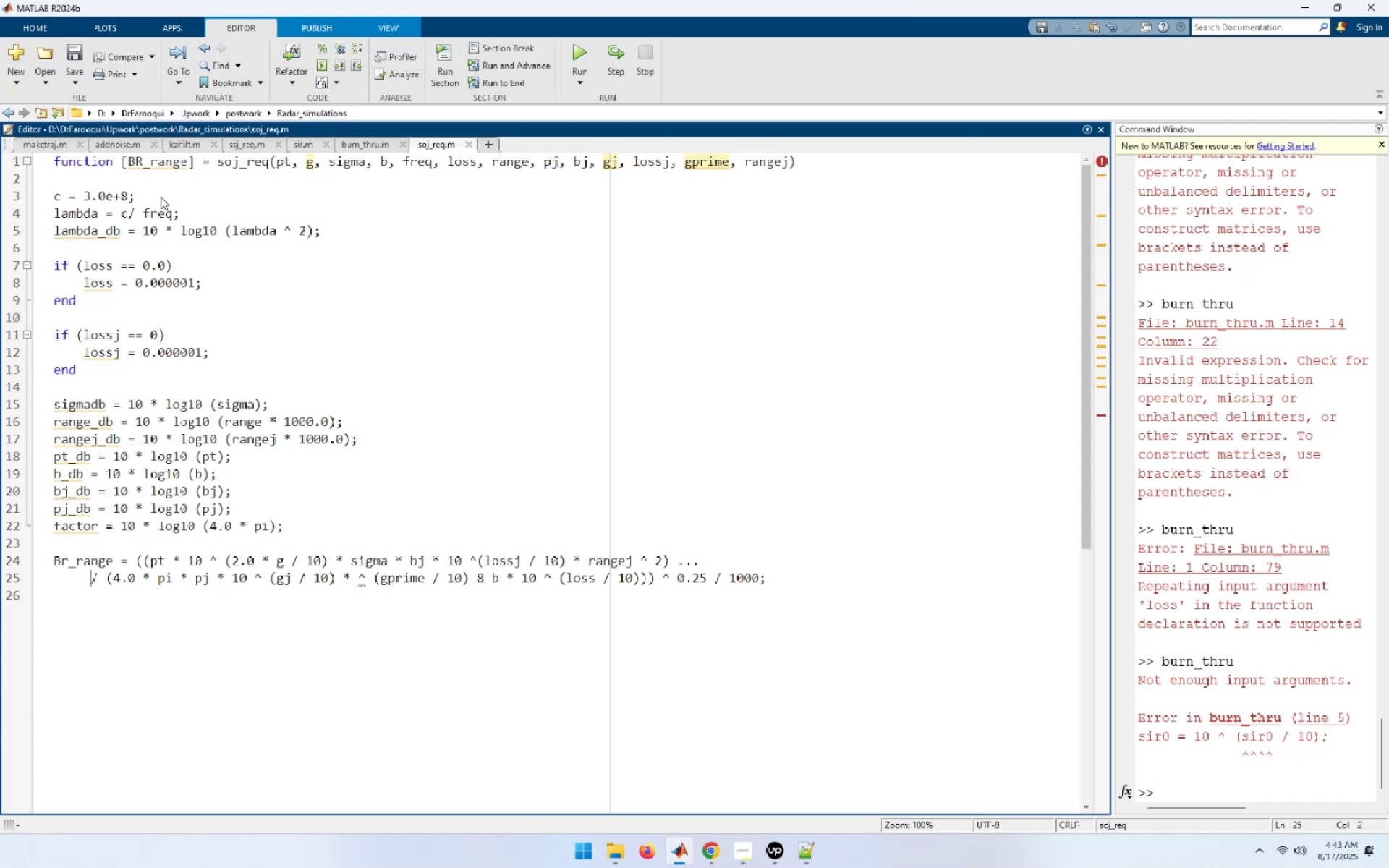 
key(Control+ArrowRight)
 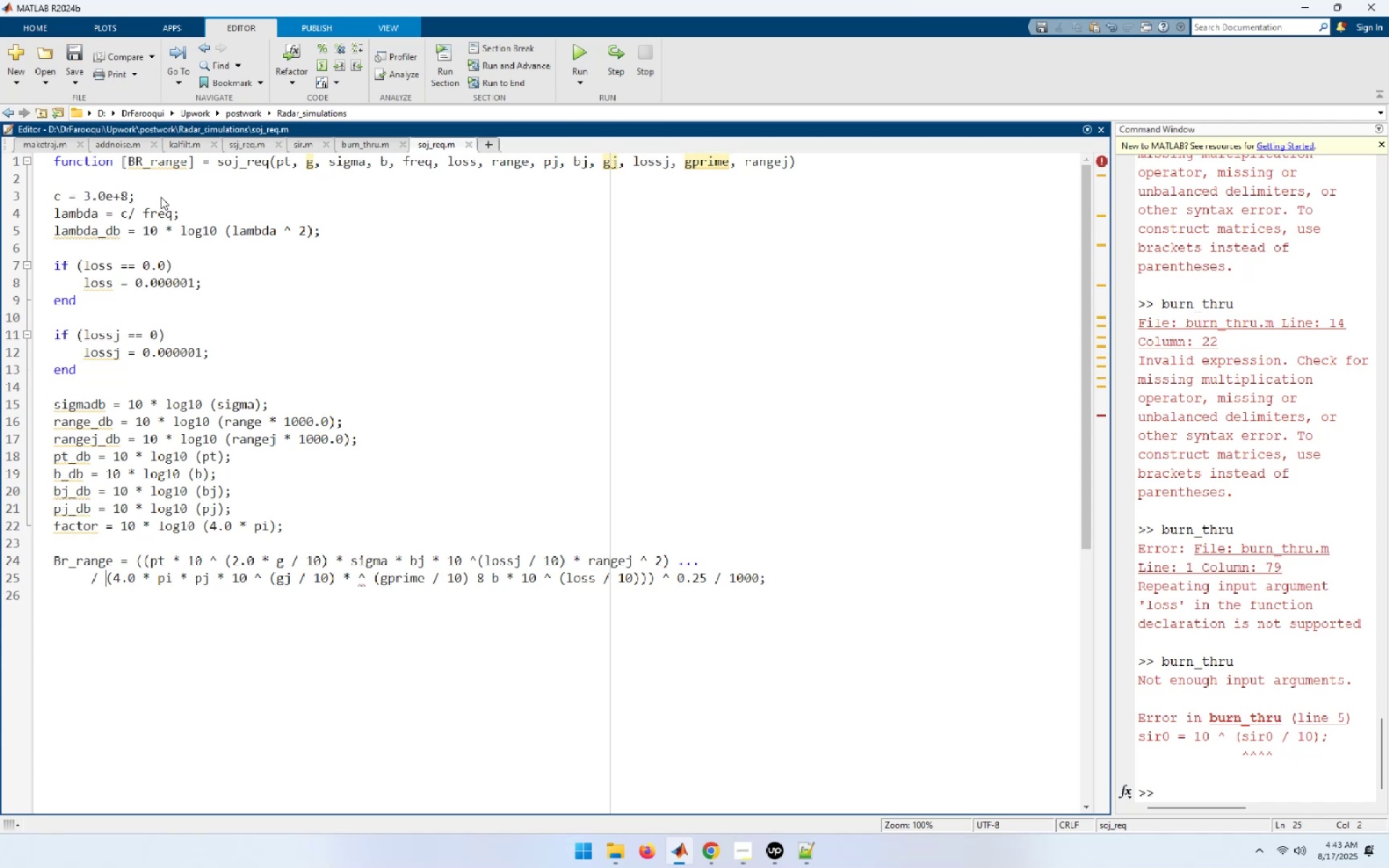 
key(Control+ArrowRight)
 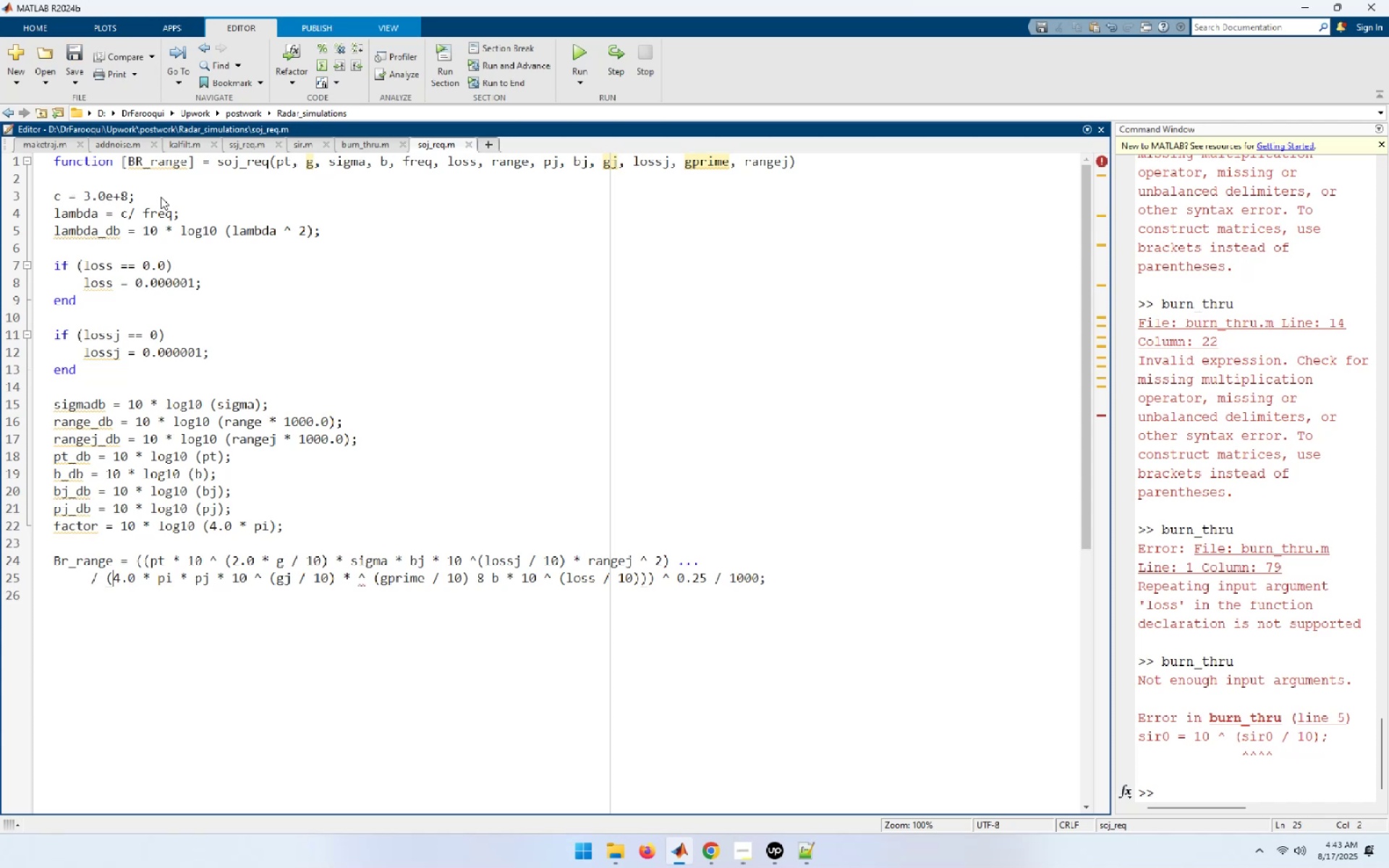 
key(Control+ArrowRight)
 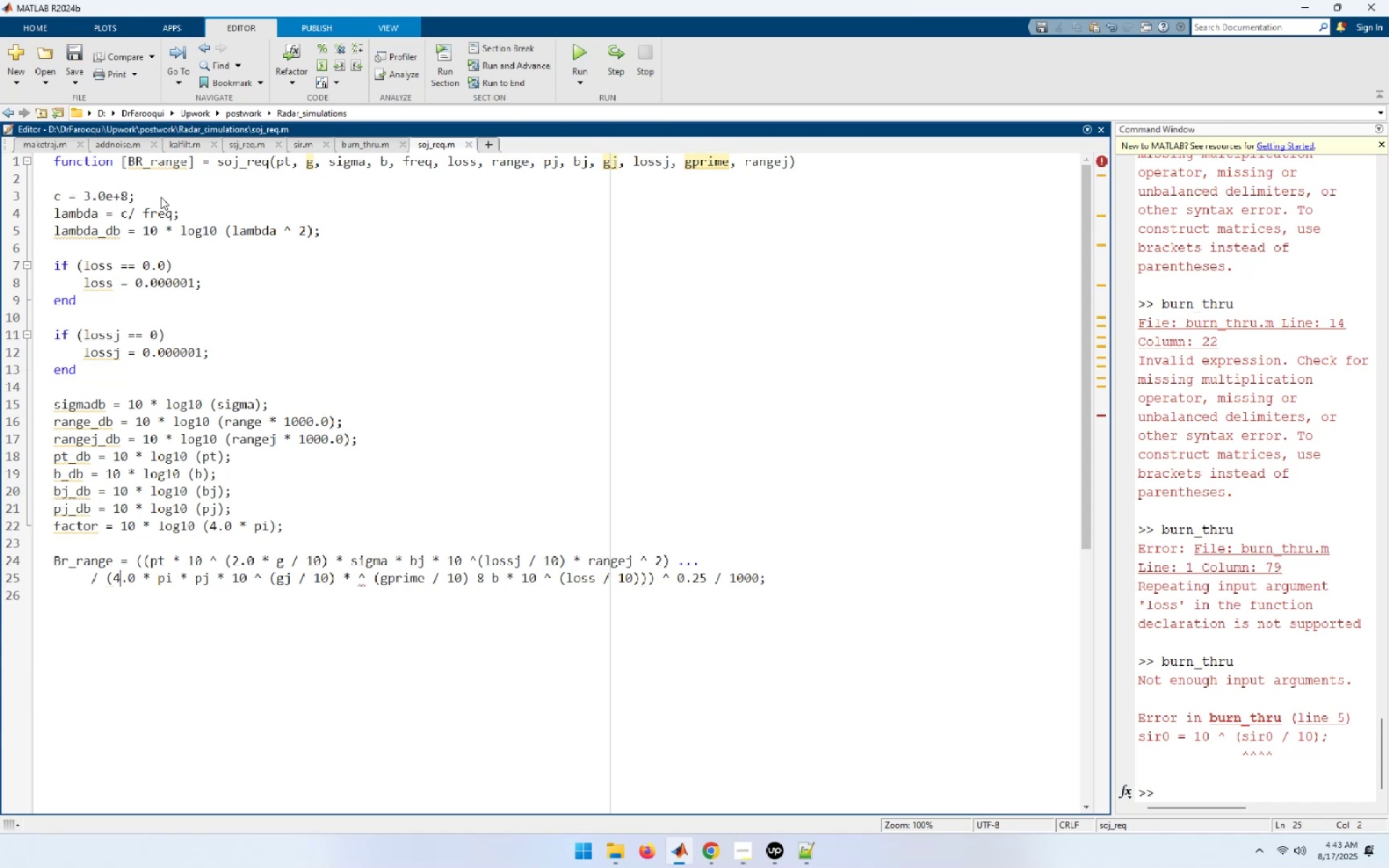 
key(Control+ArrowRight)
 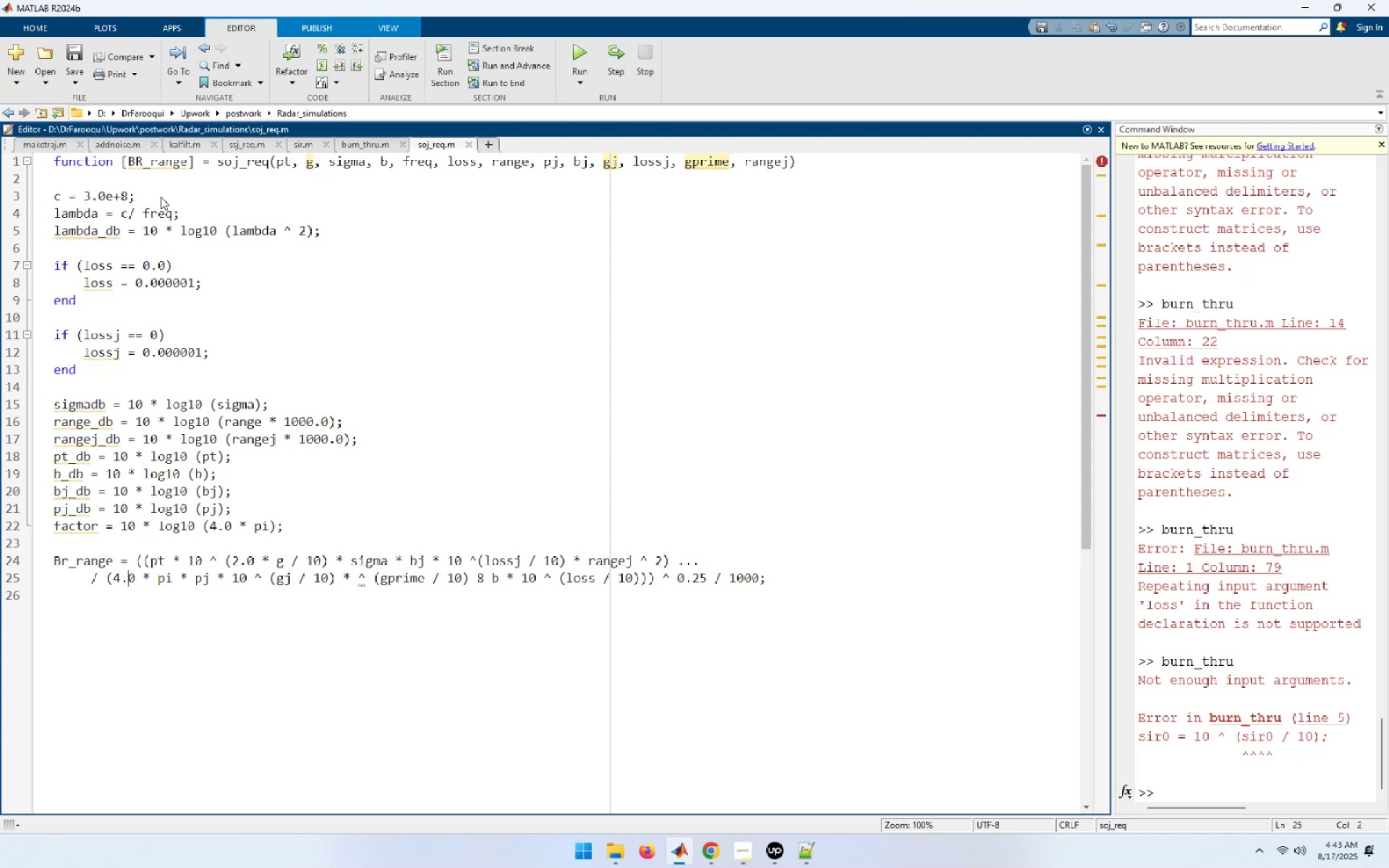 
key(Control+ArrowRight)
 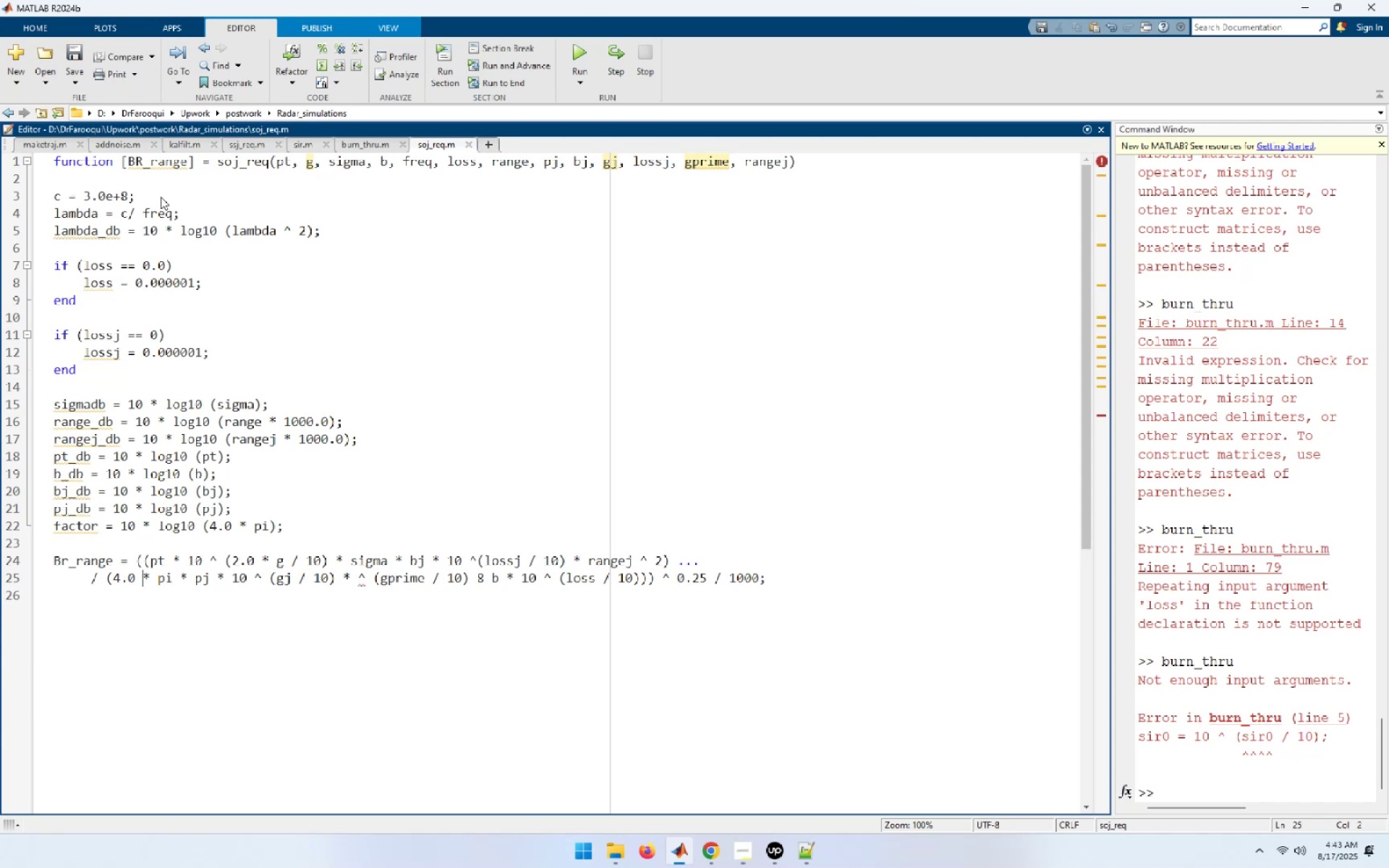 
key(Control+ArrowRight)
 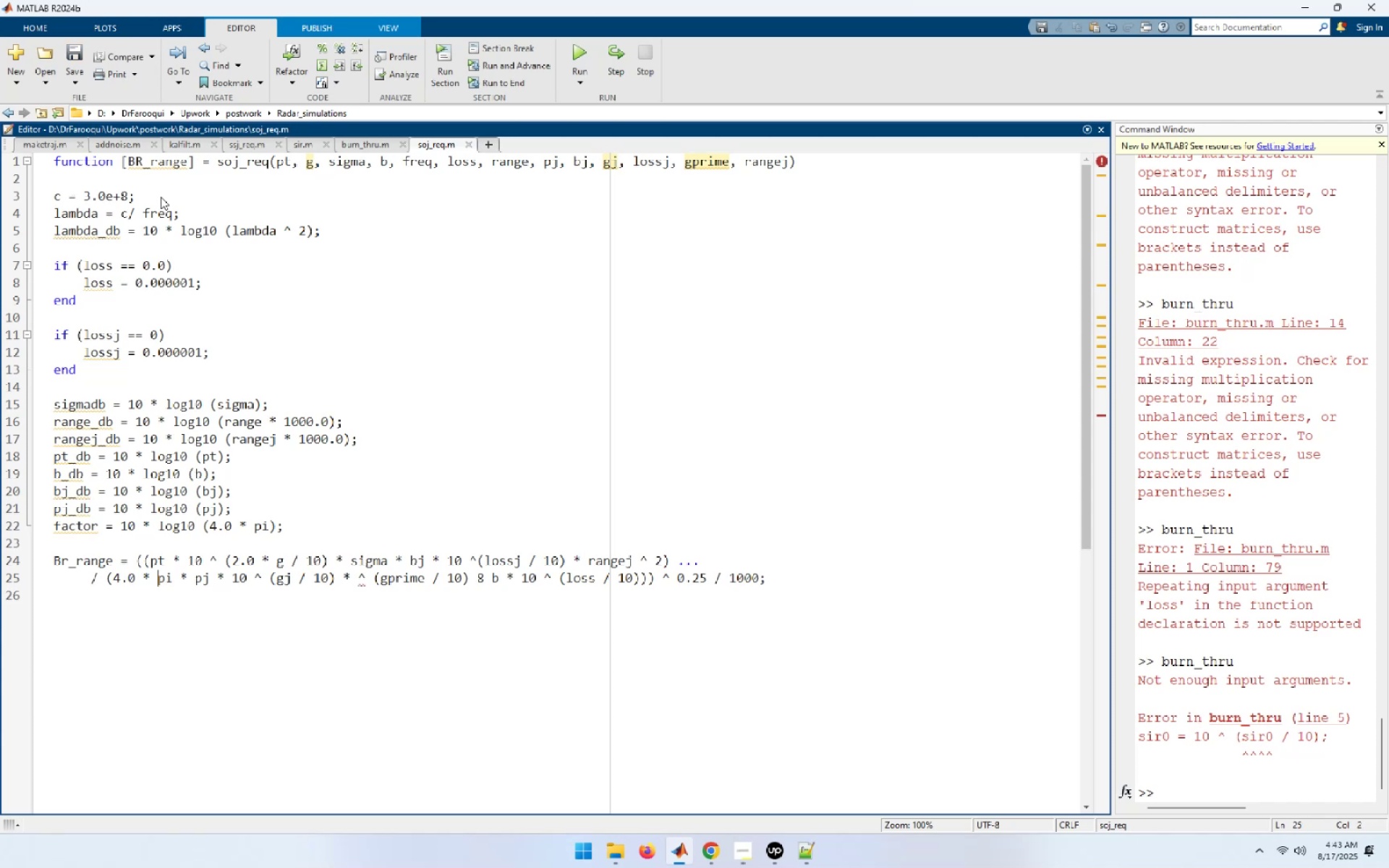 
key(Control+ArrowRight)
 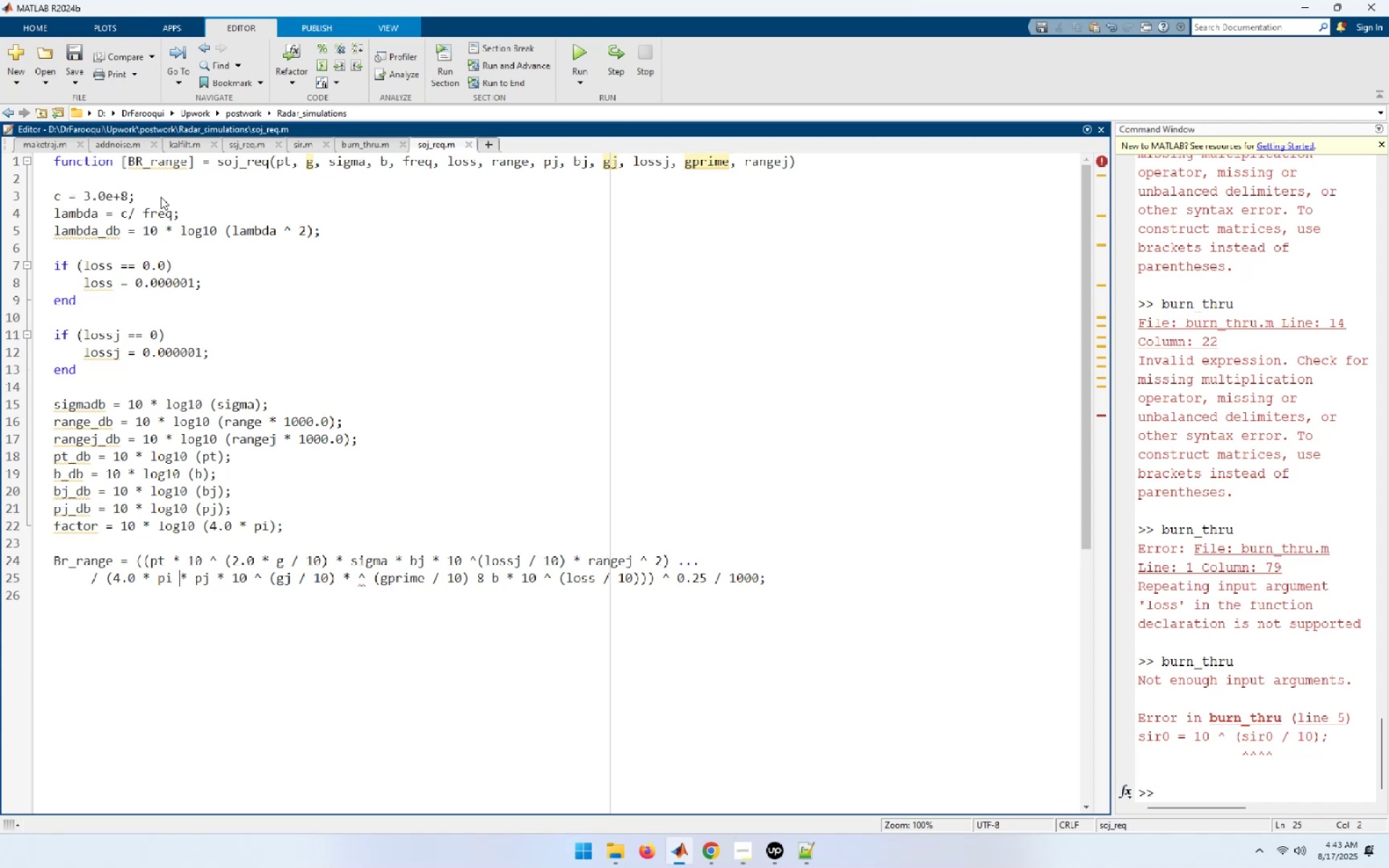 
key(Control+ArrowRight)
 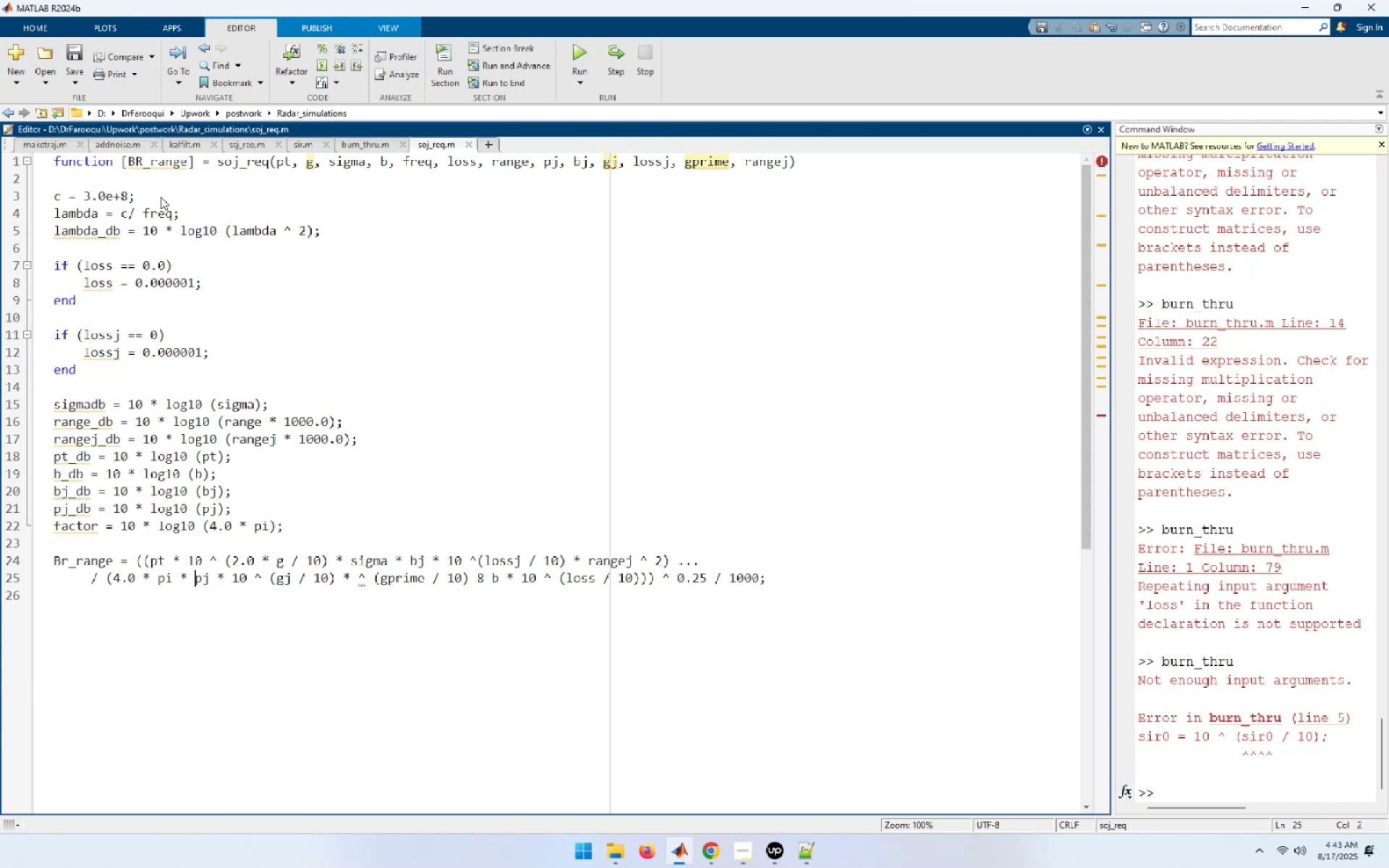 
key(Control+ArrowRight)
 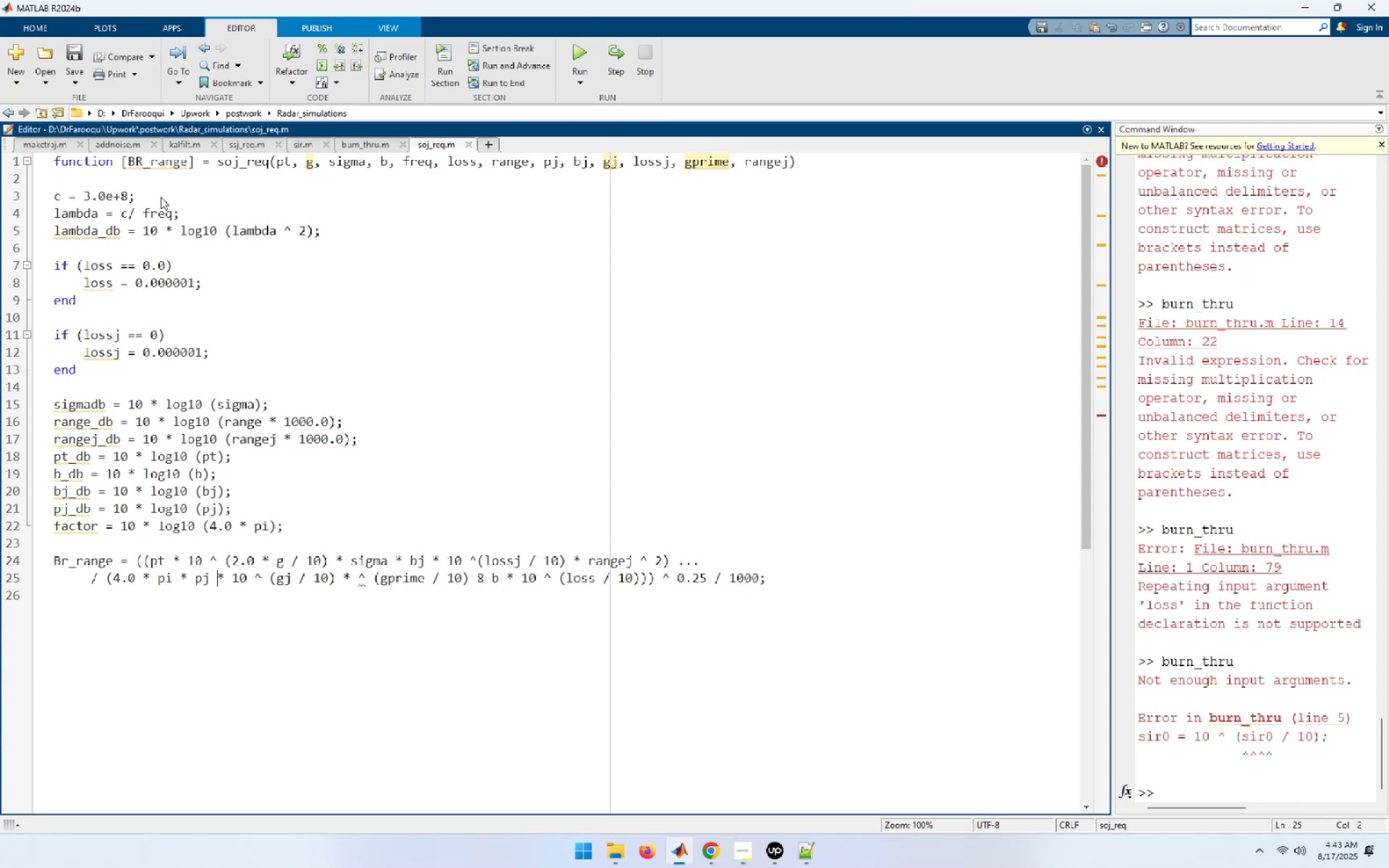 
key(Control+ArrowRight)
 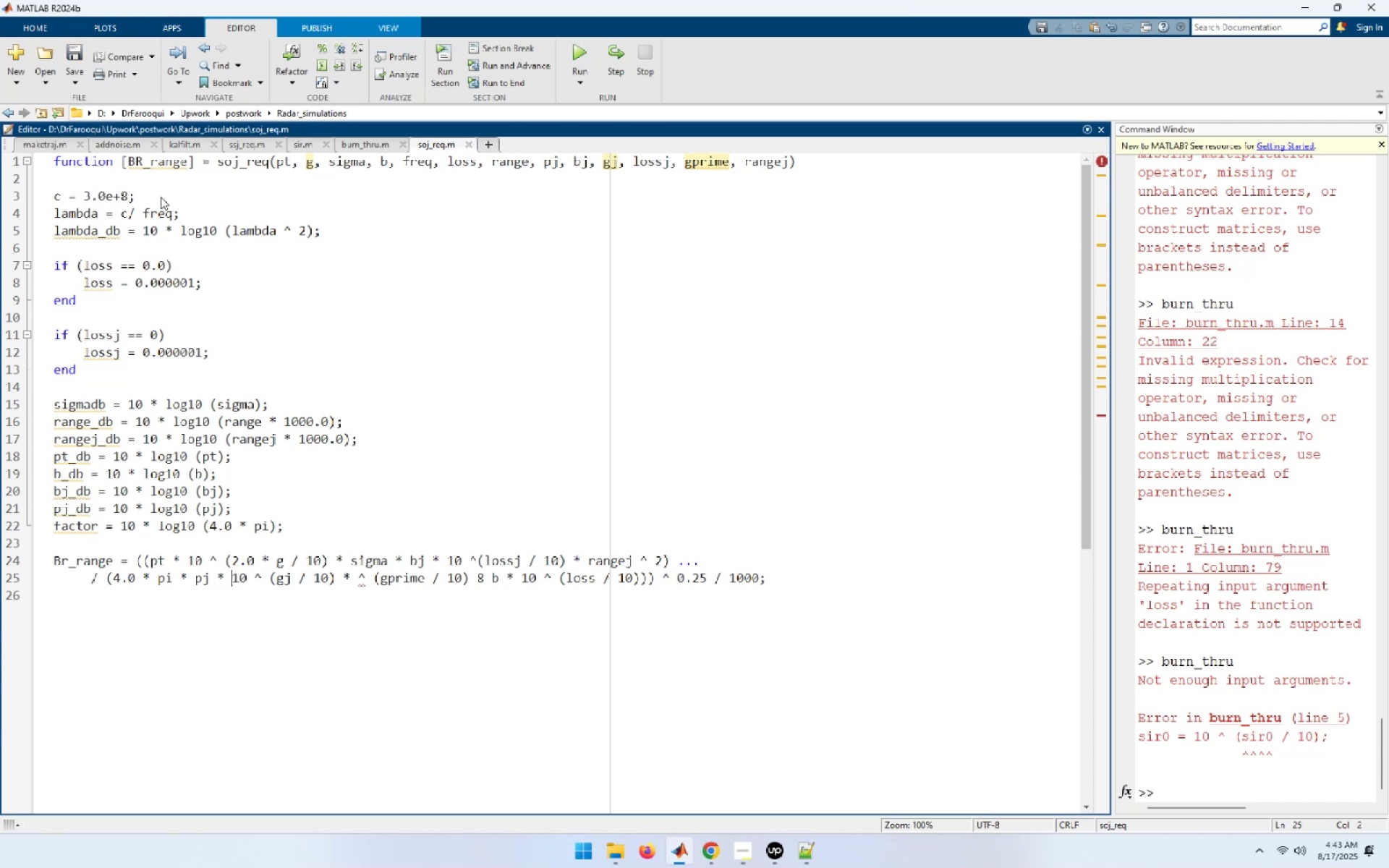 
key(Control+ArrowRight)
 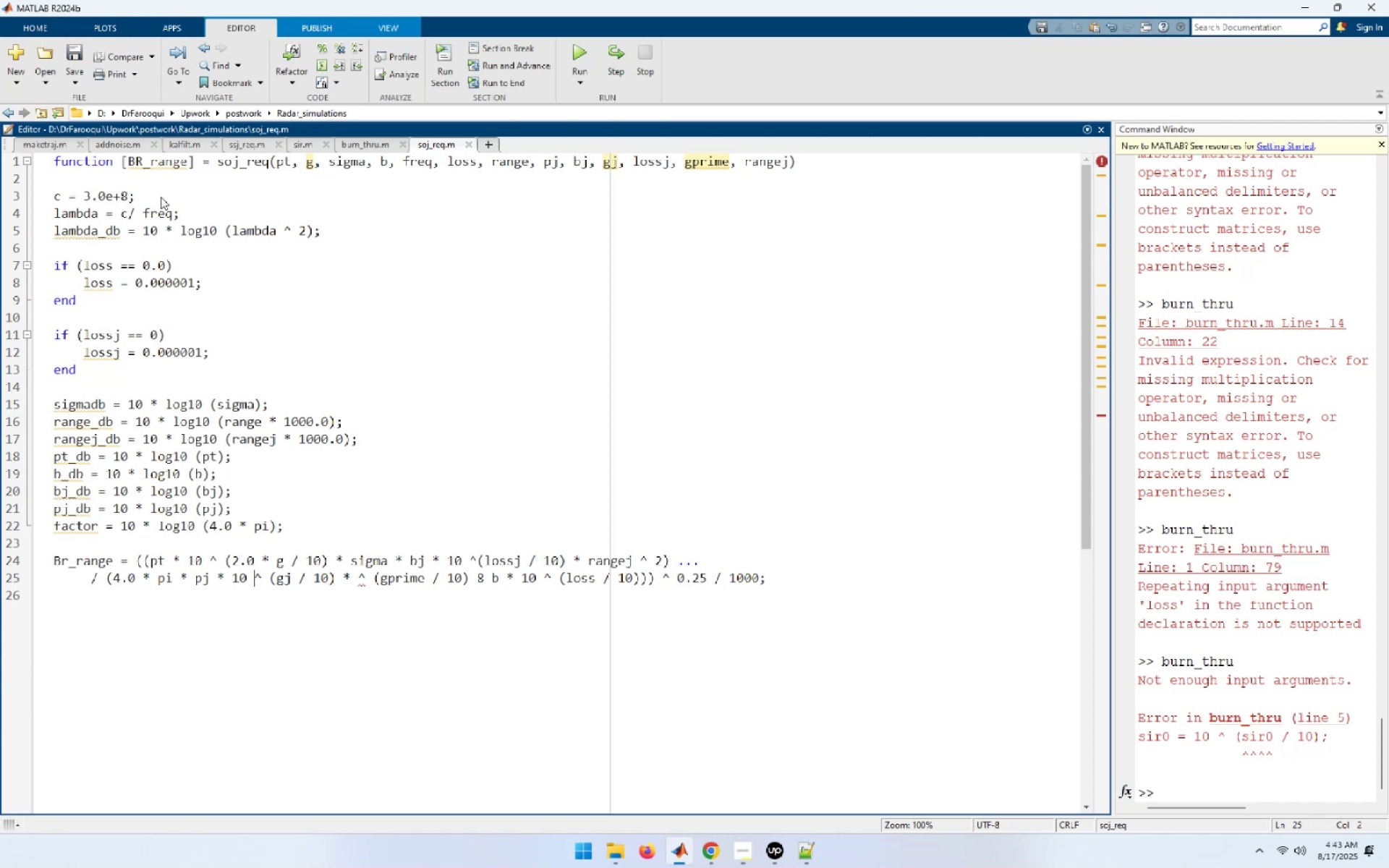 
key(Control+ArrowRight)
 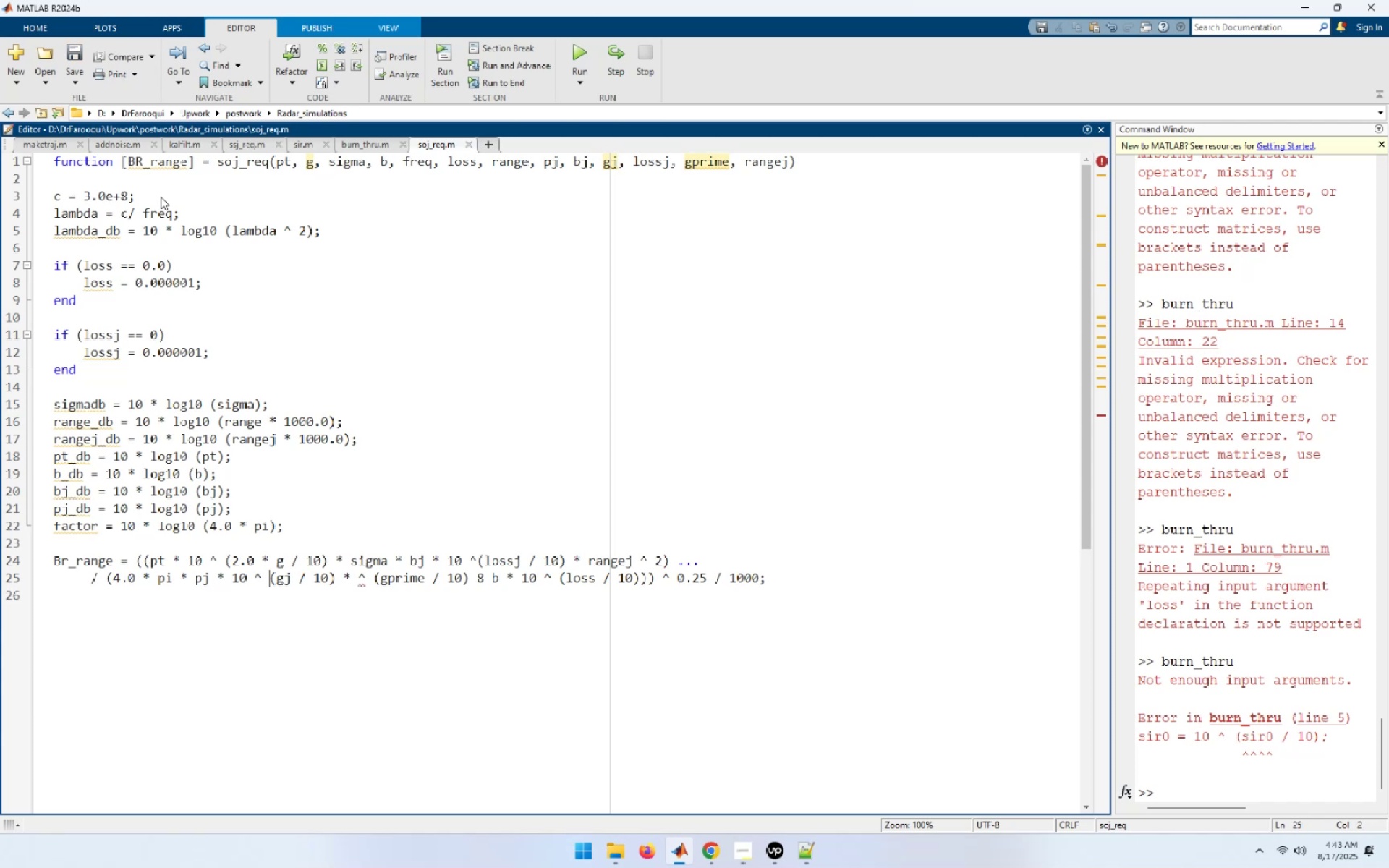 
key(Control+ArrowRight)
 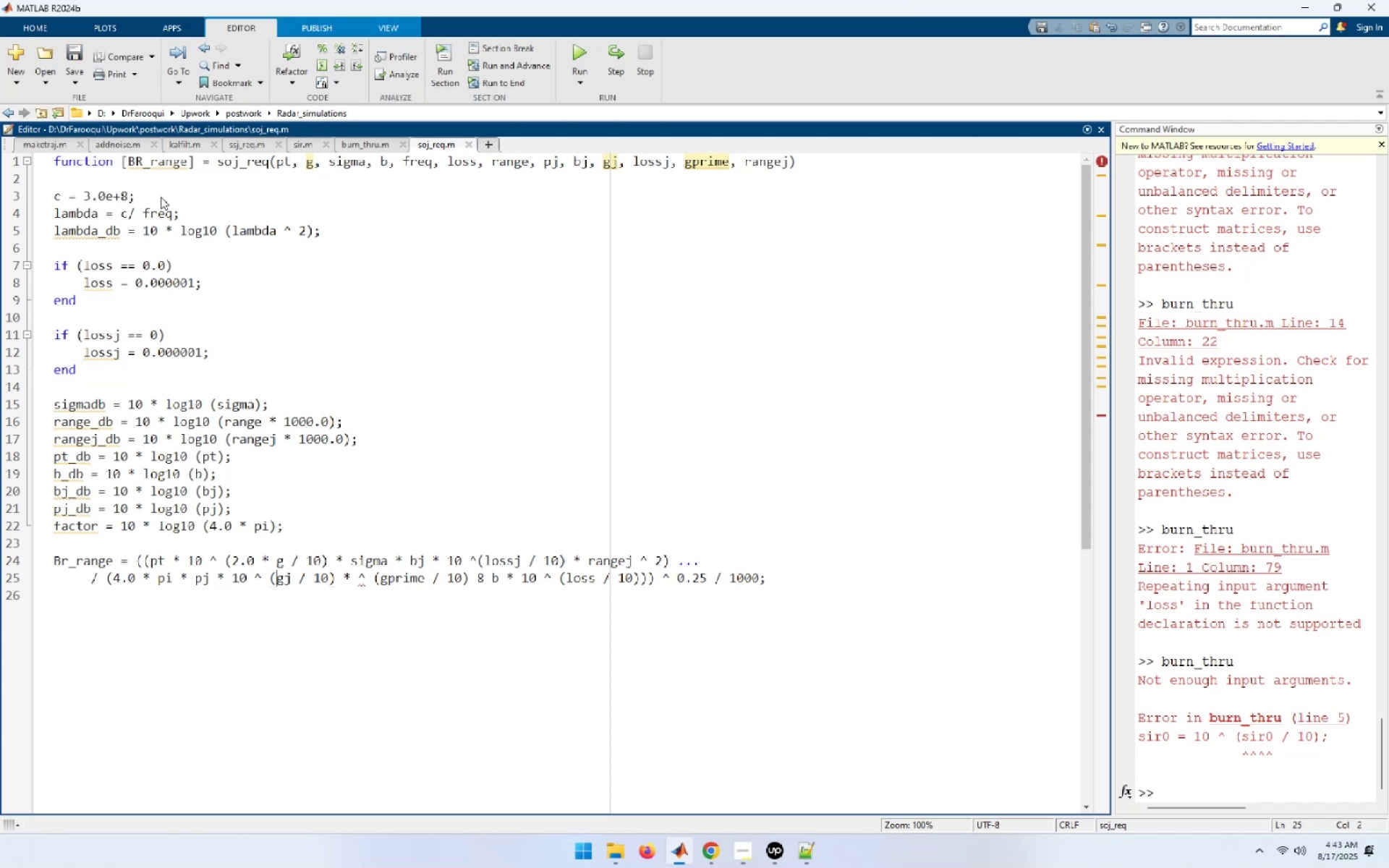 
key(Control+ArrowRight)
 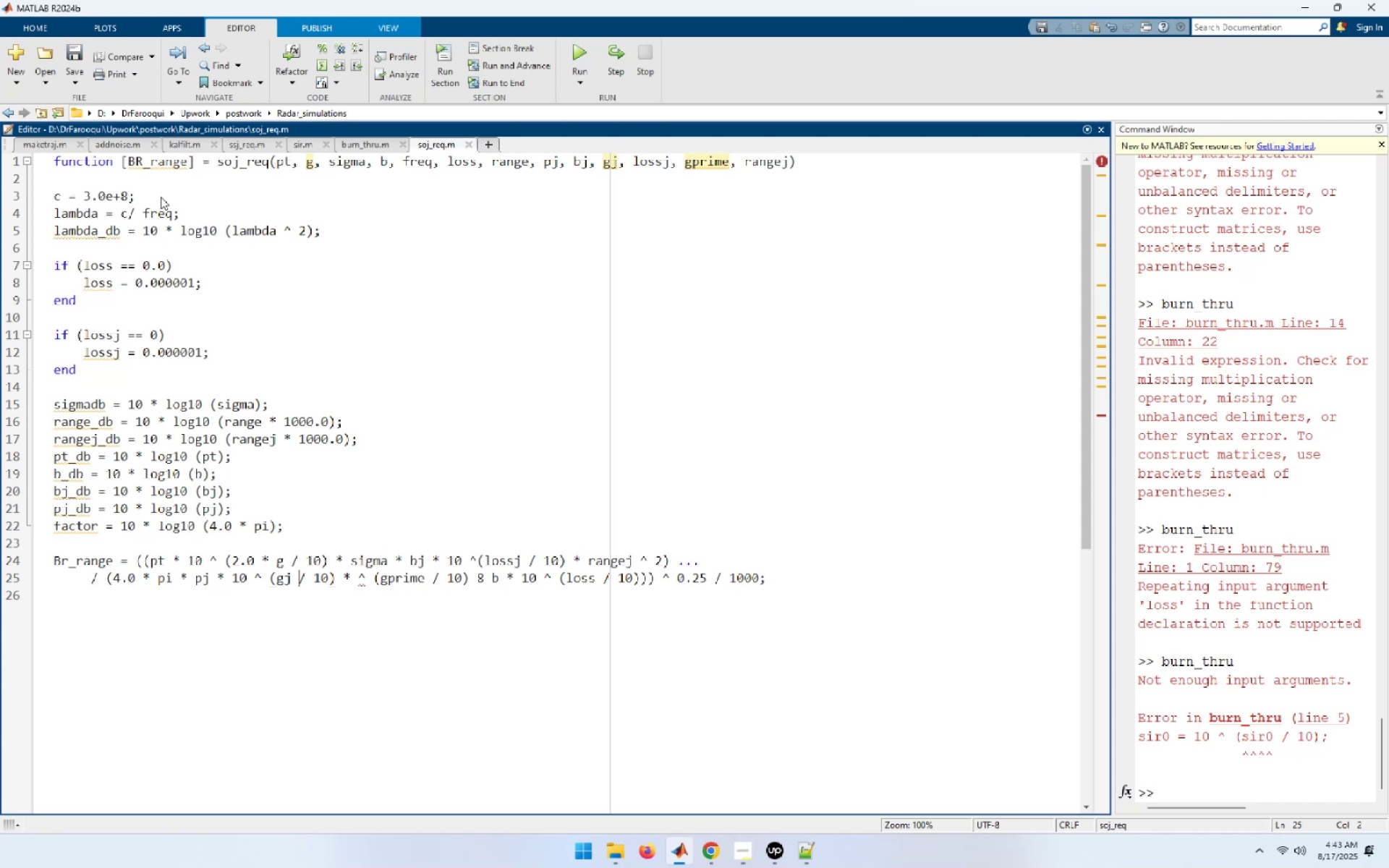 
key(Control+ArrowRight)
 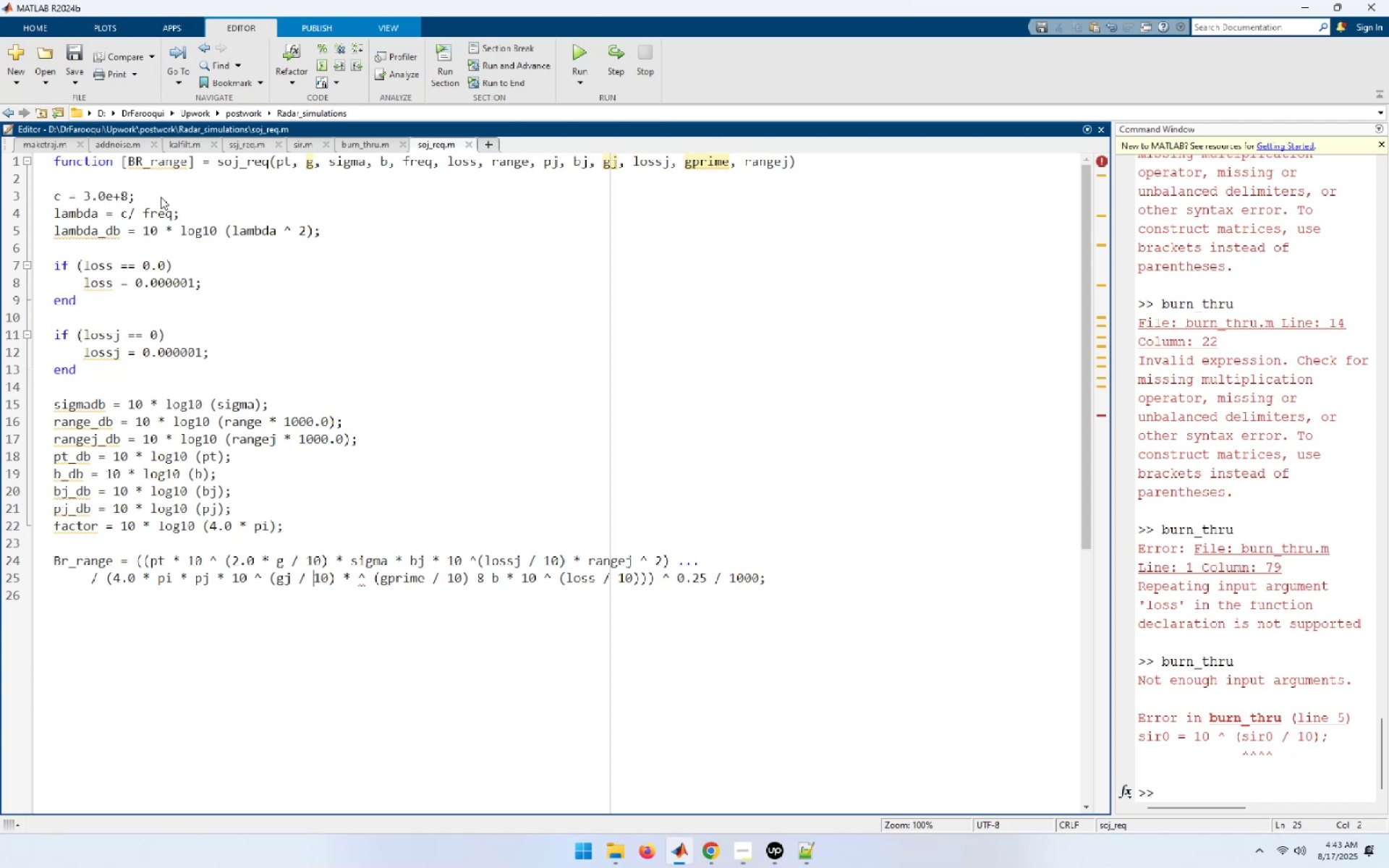 
key(Control+ArrowRight)
 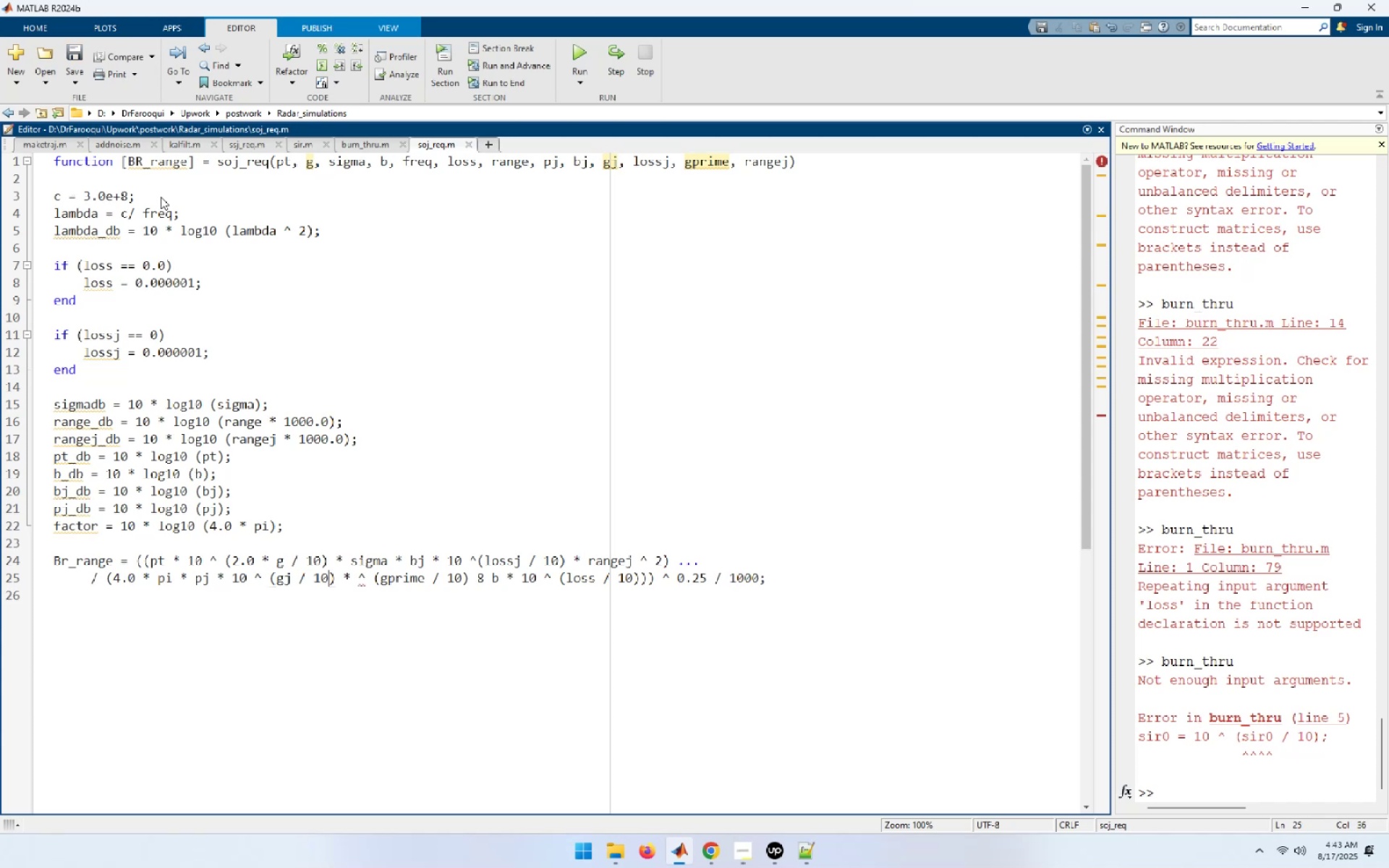 
key(Control+ArrowRight)
 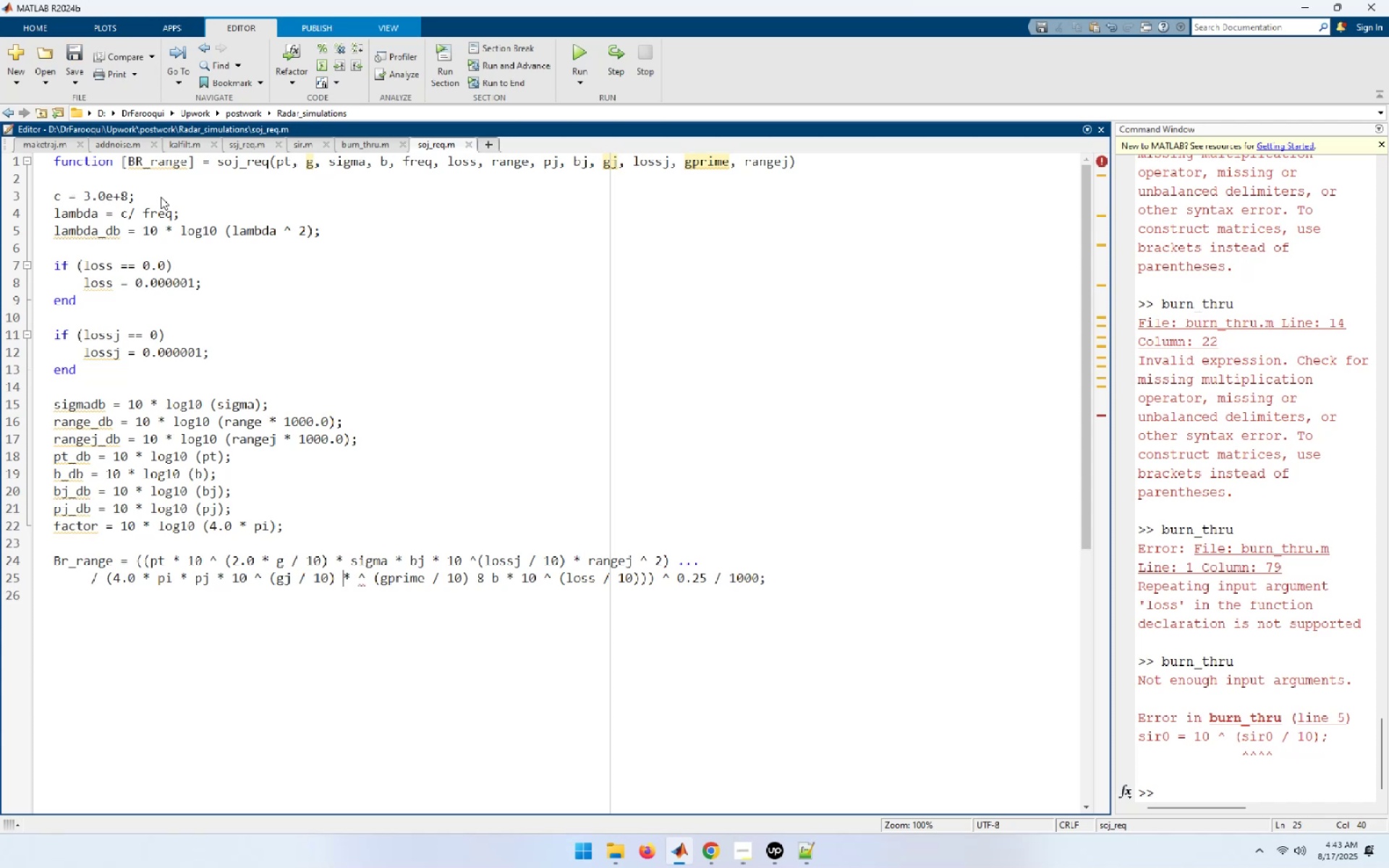 
key(ArrowRight)
 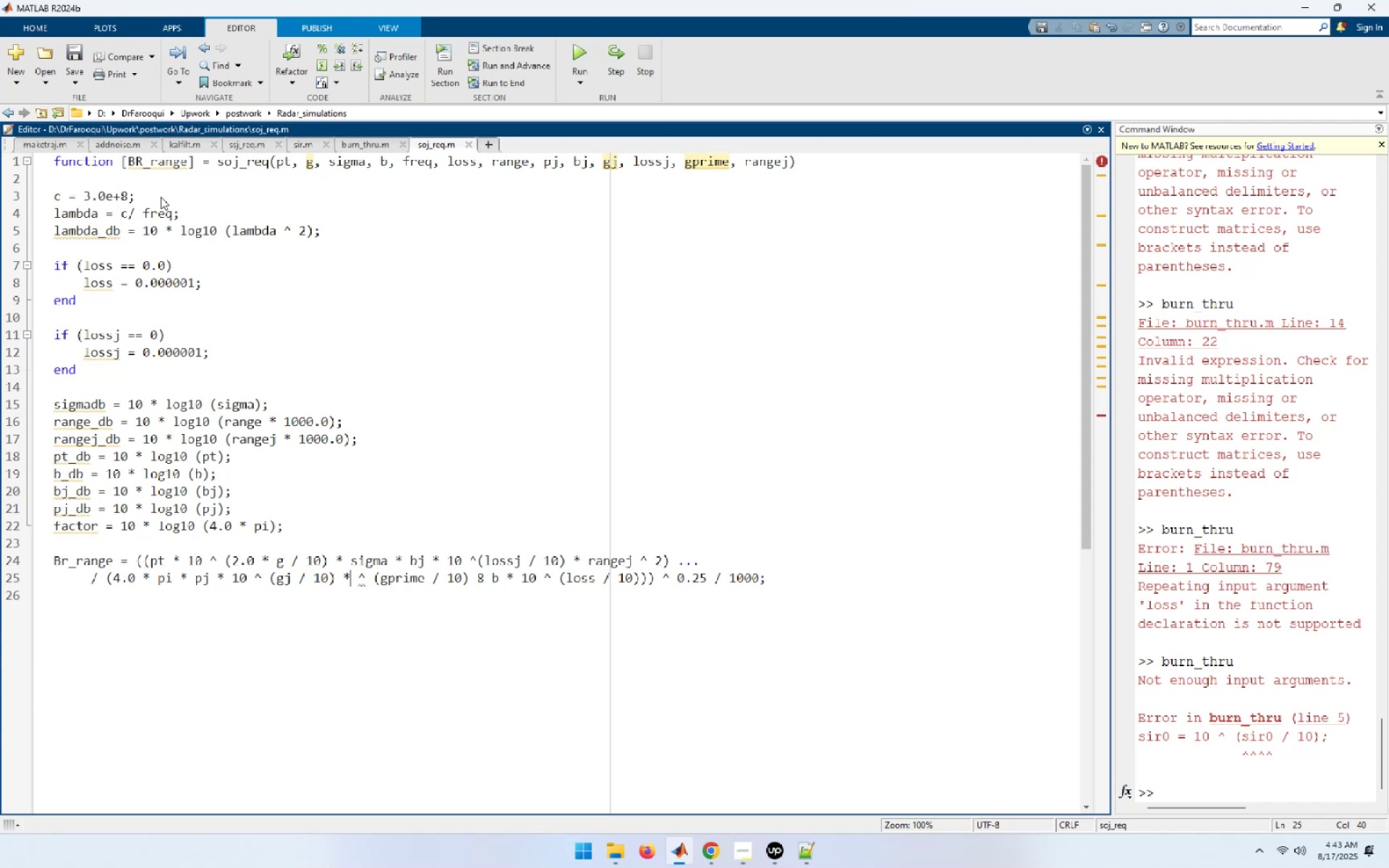 
key(ArrowRight)
 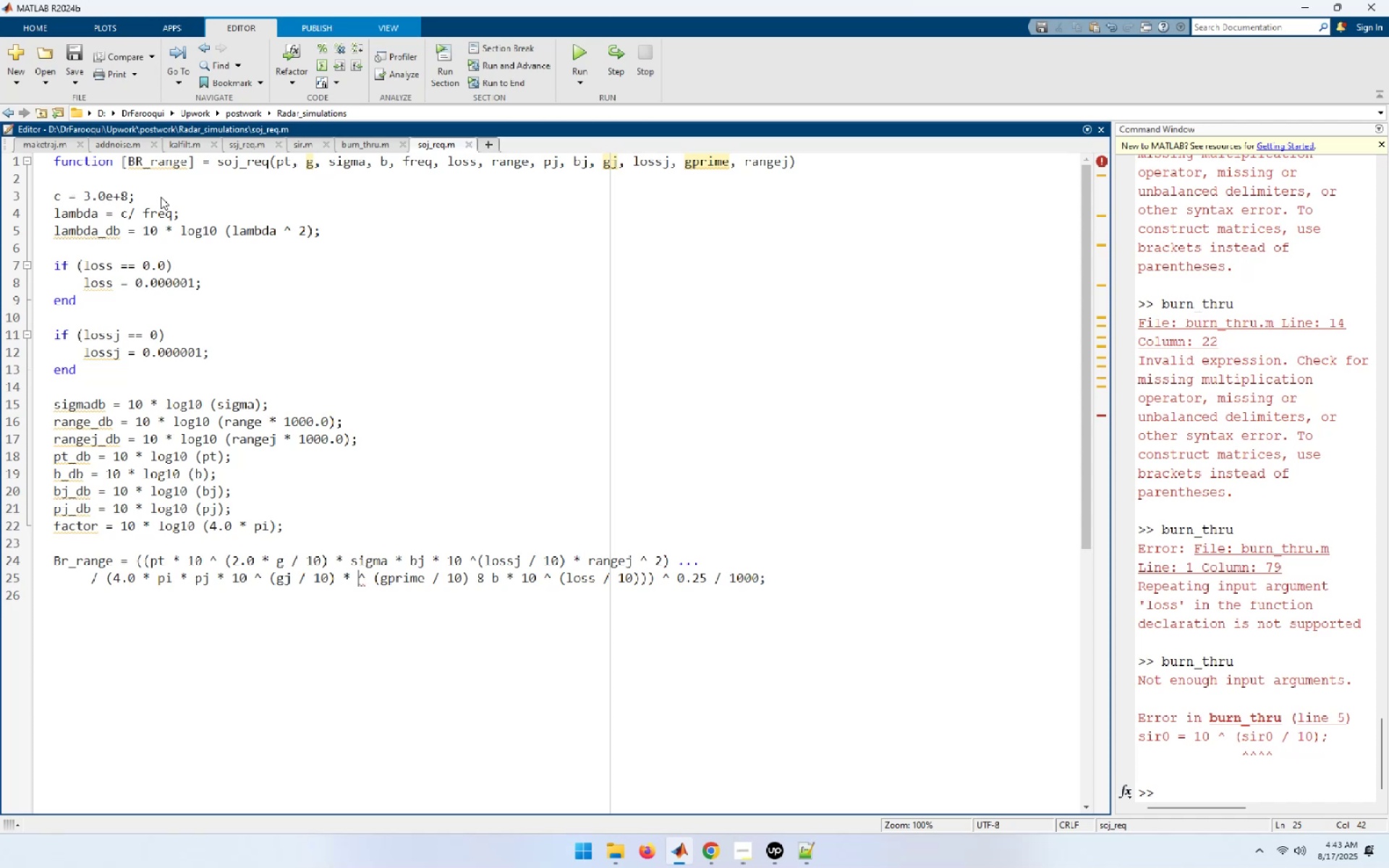 
wait(15.04)
 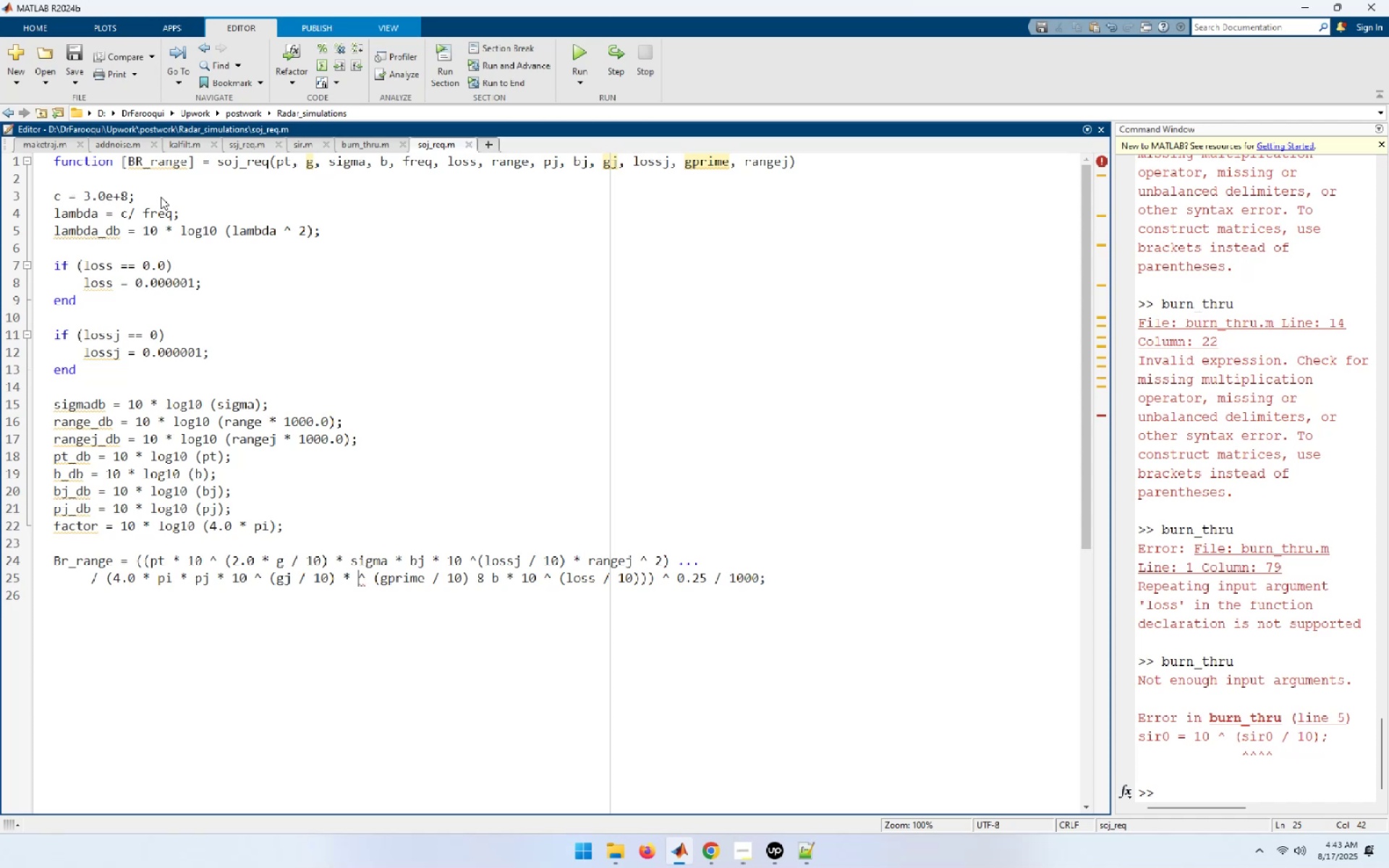 
key(Numpad1)
 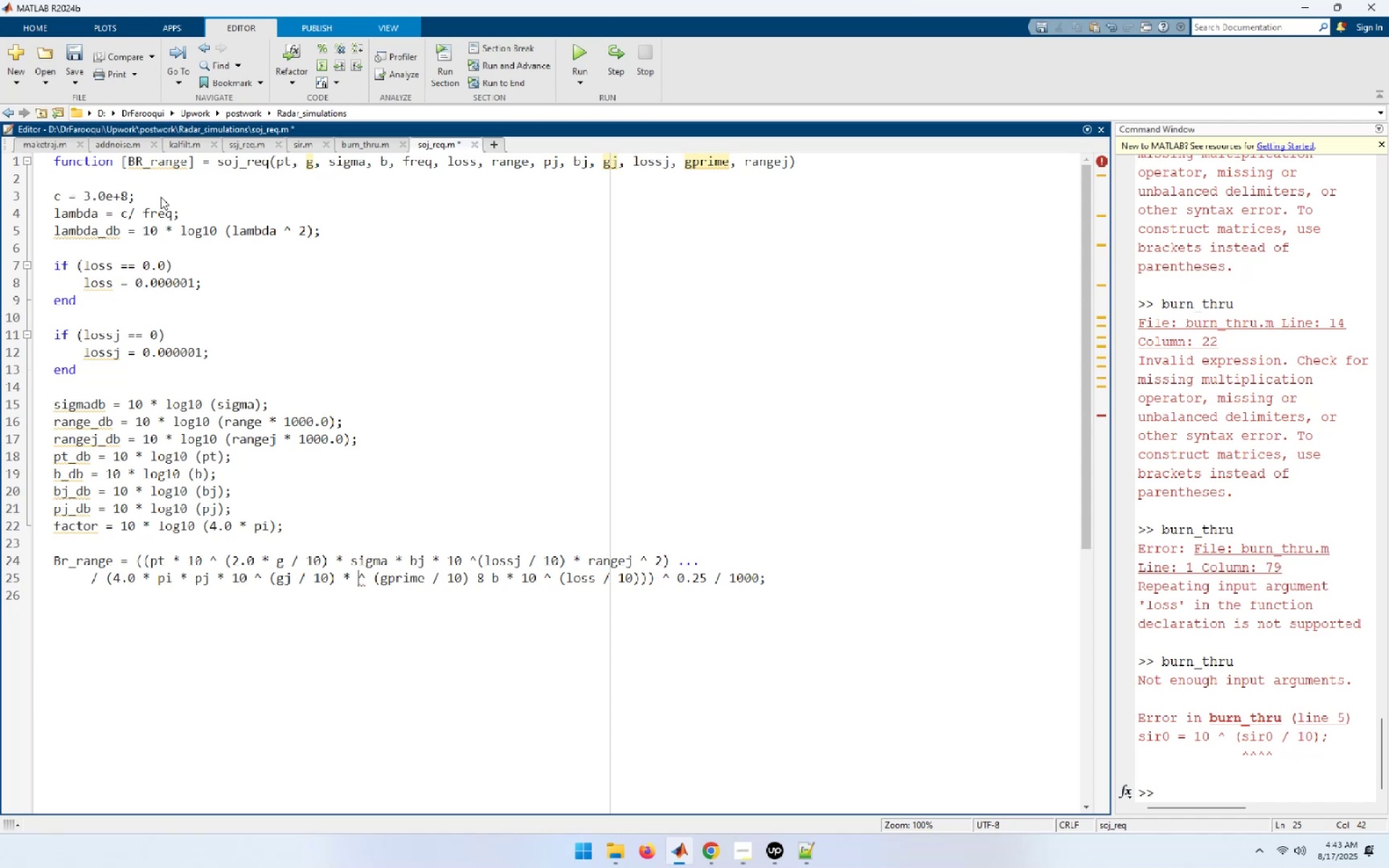 
key(Numpad0)
 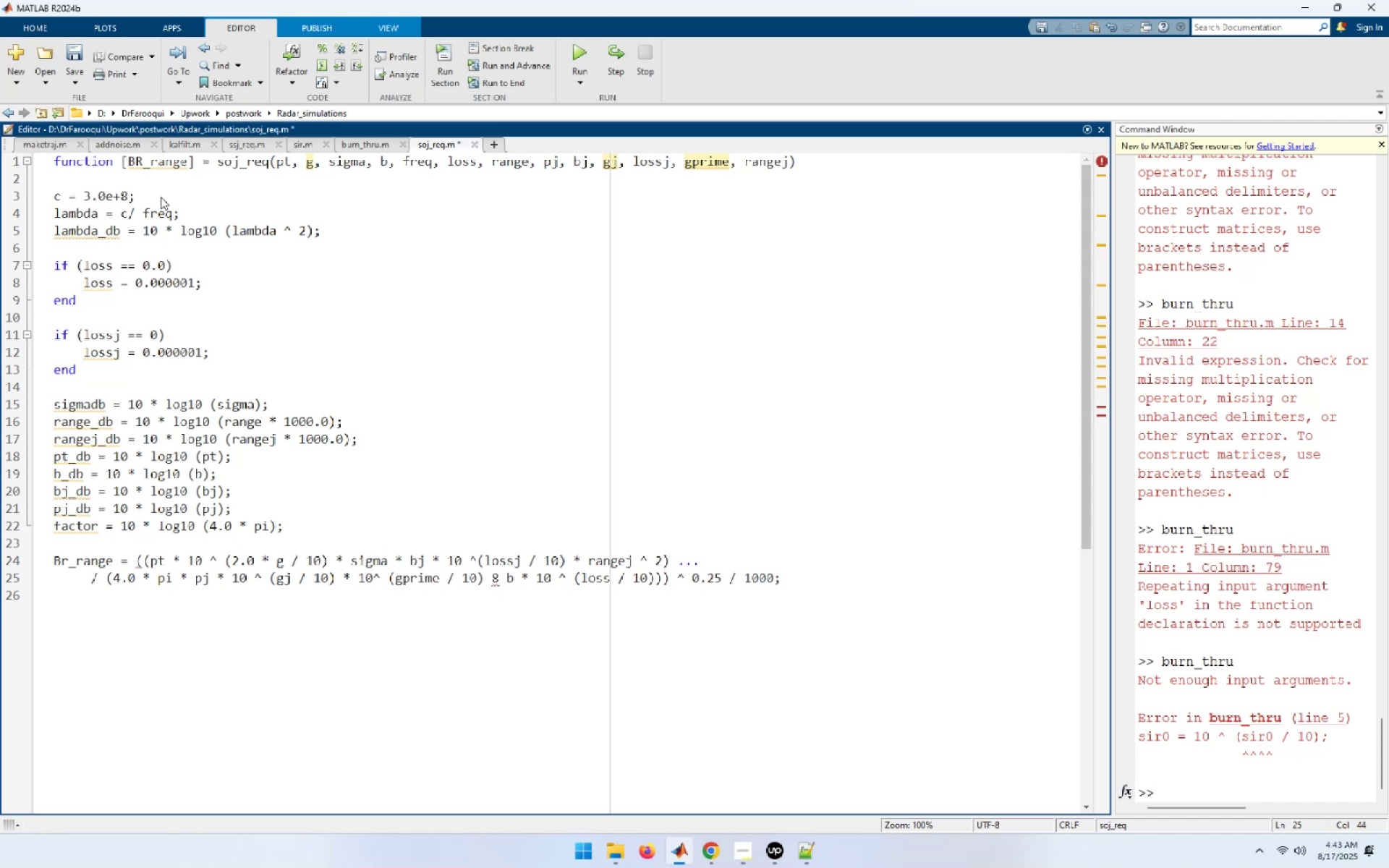 
key(Space)
 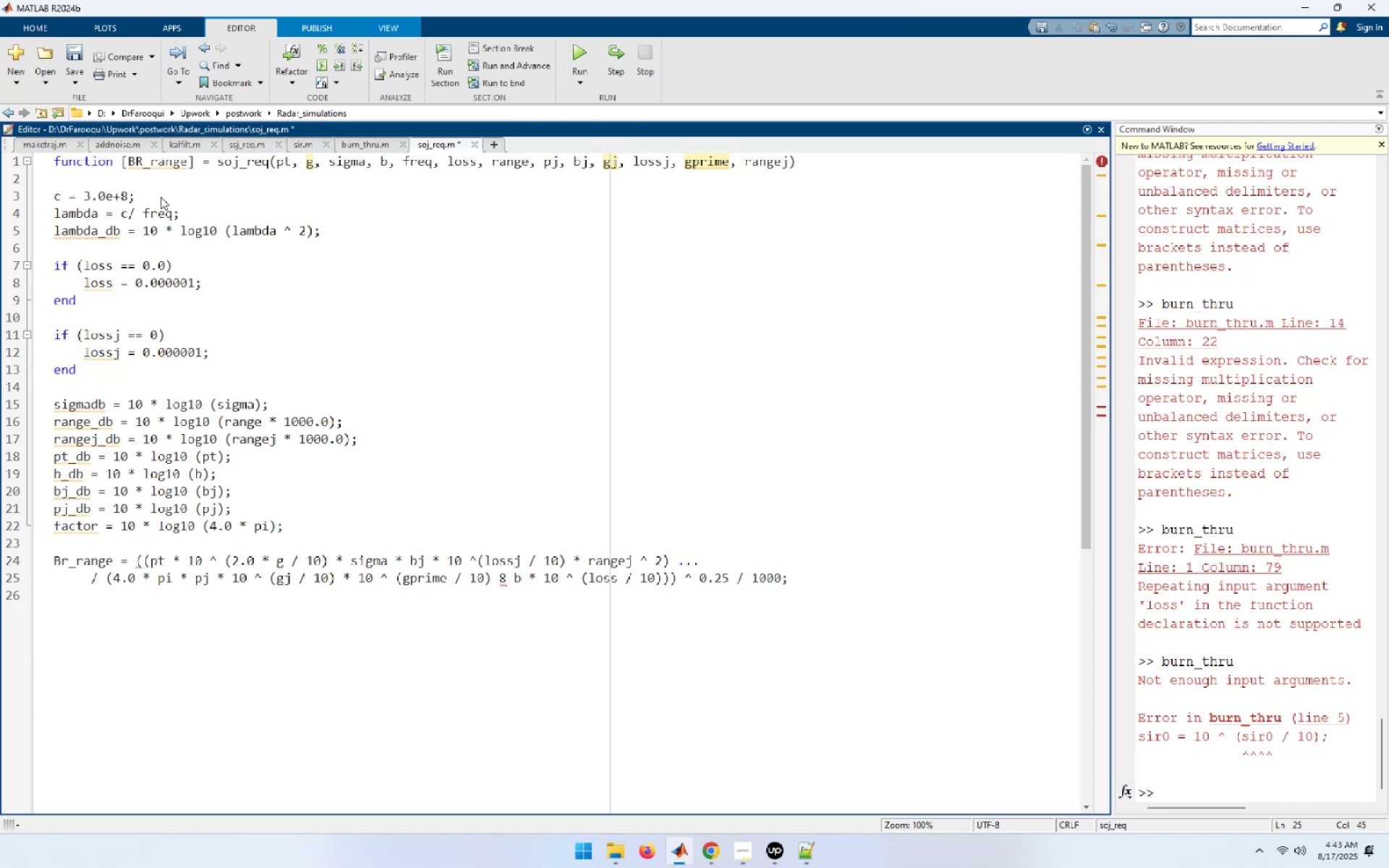 
key(Control+ArrowRight)
 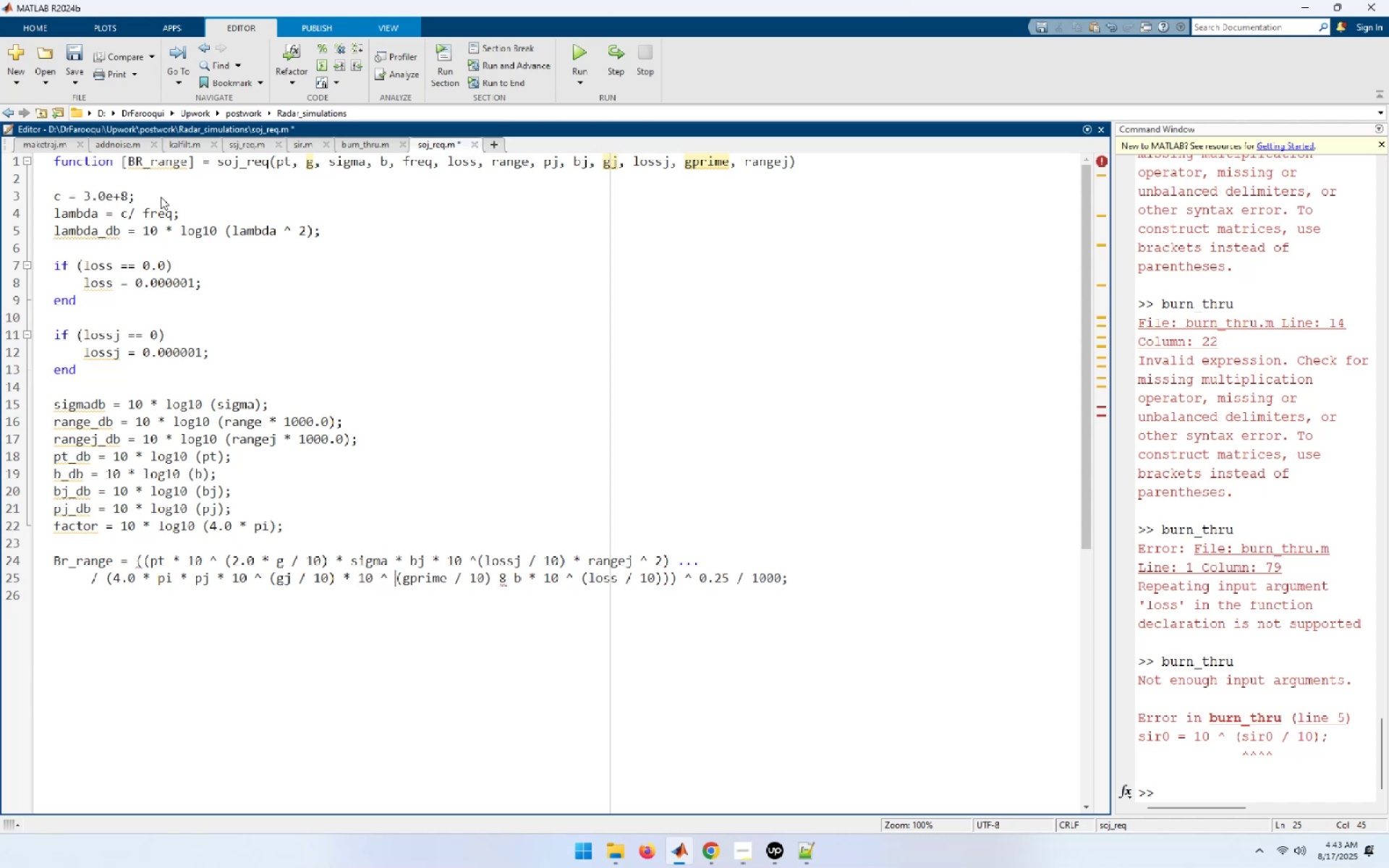 
key(Control+ArrowRight)
 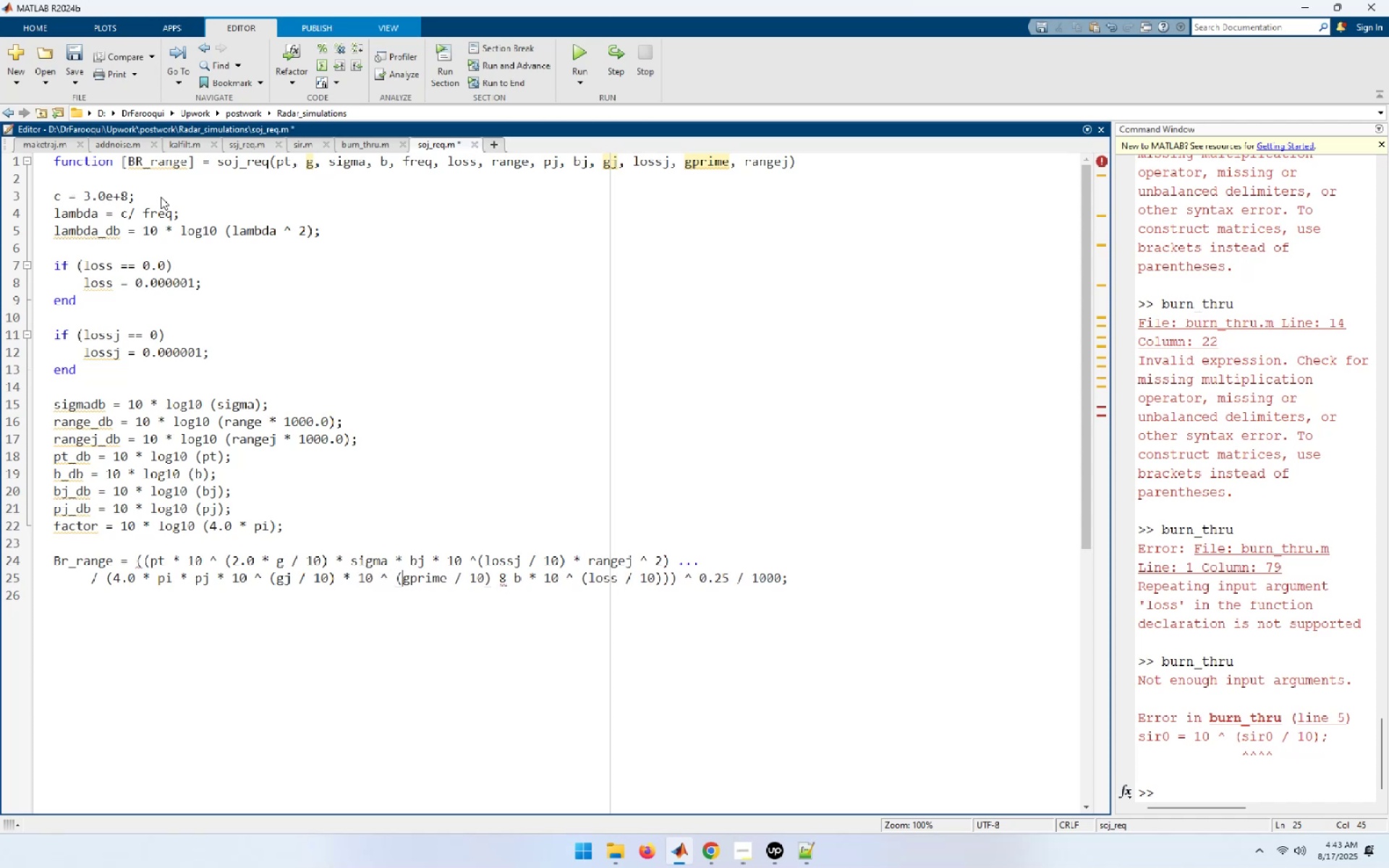 
key(Control+ArrowRight)
 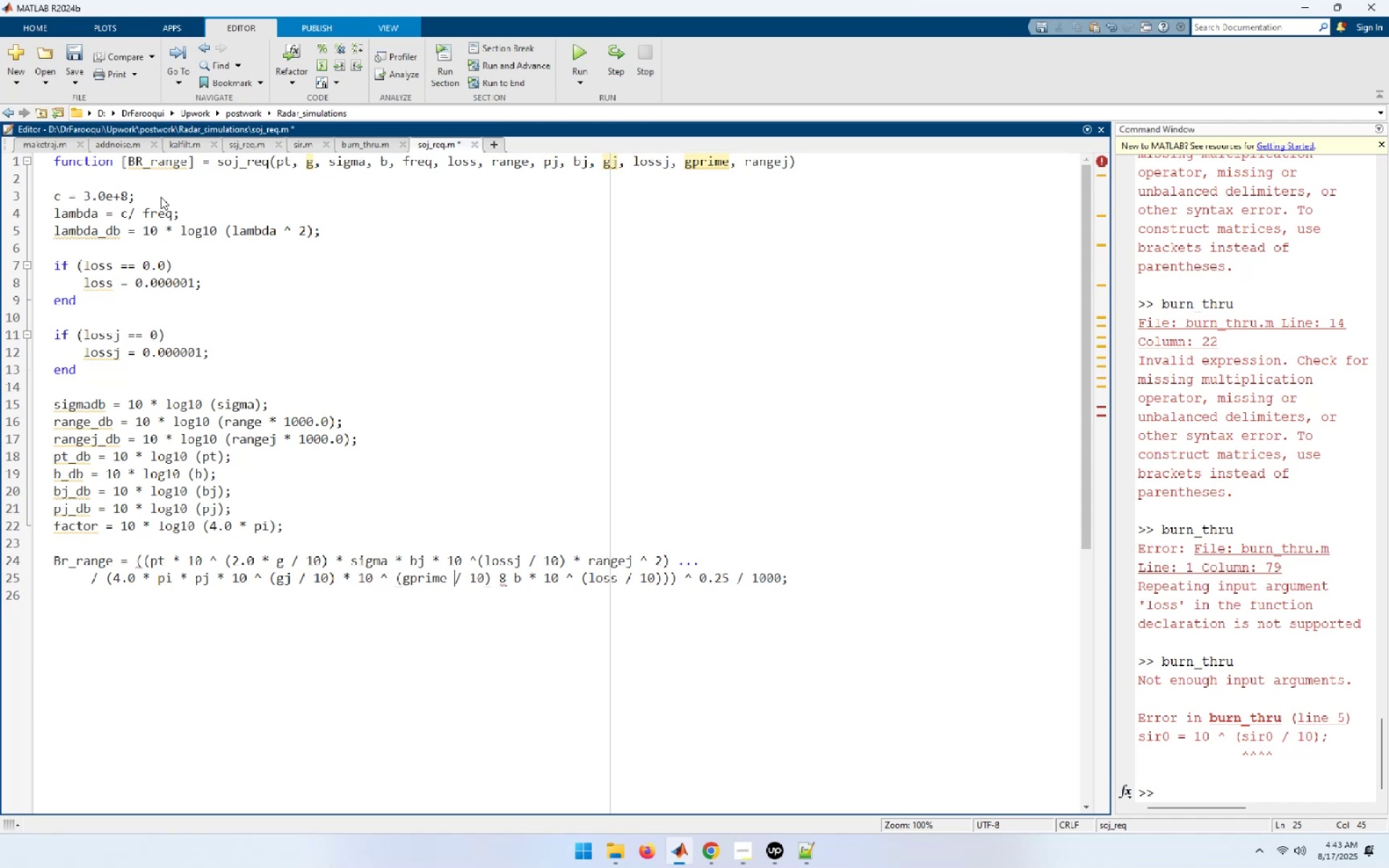 
key(Control+ArrowRight)
 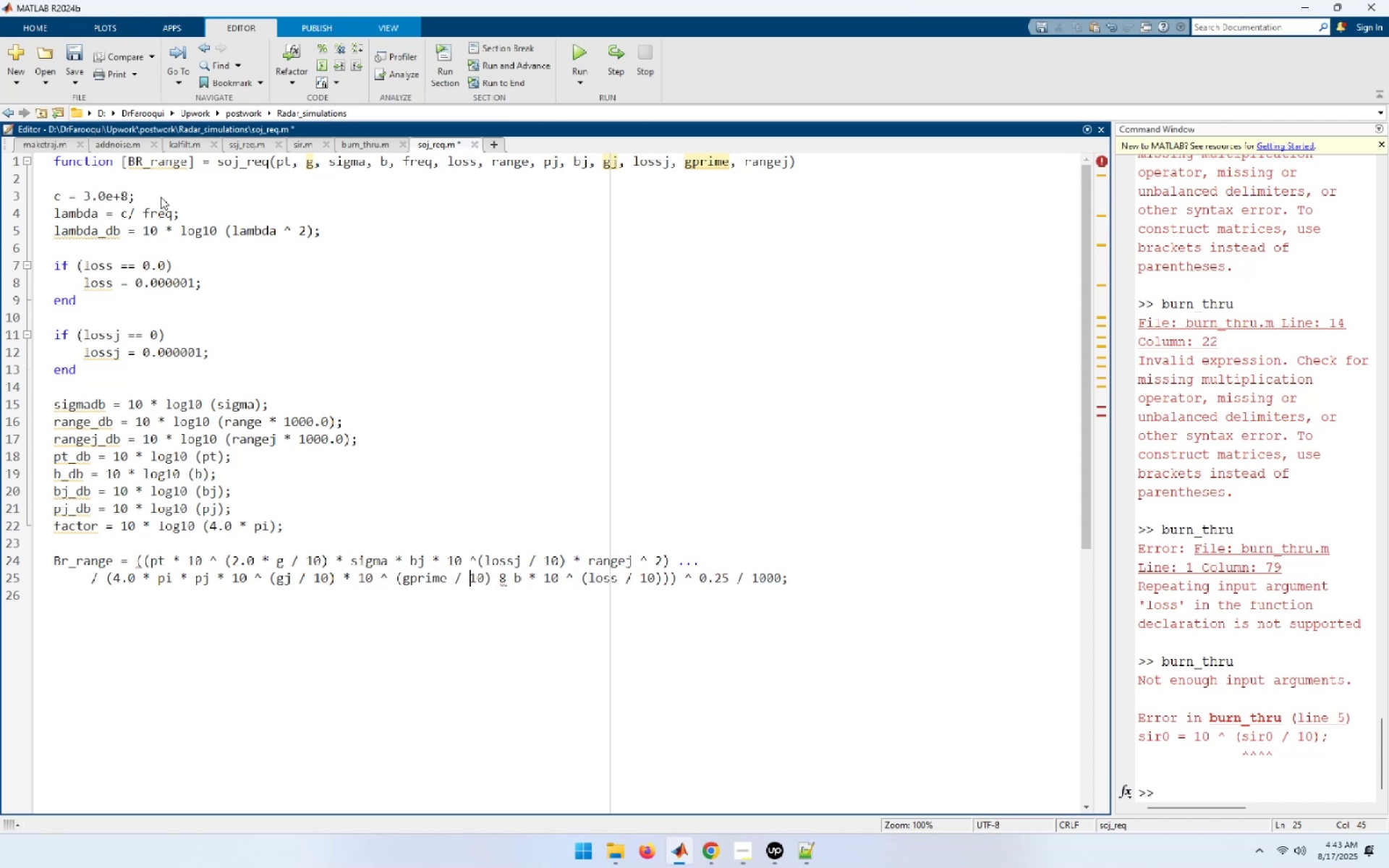 
key(Control+ArrowRight)
 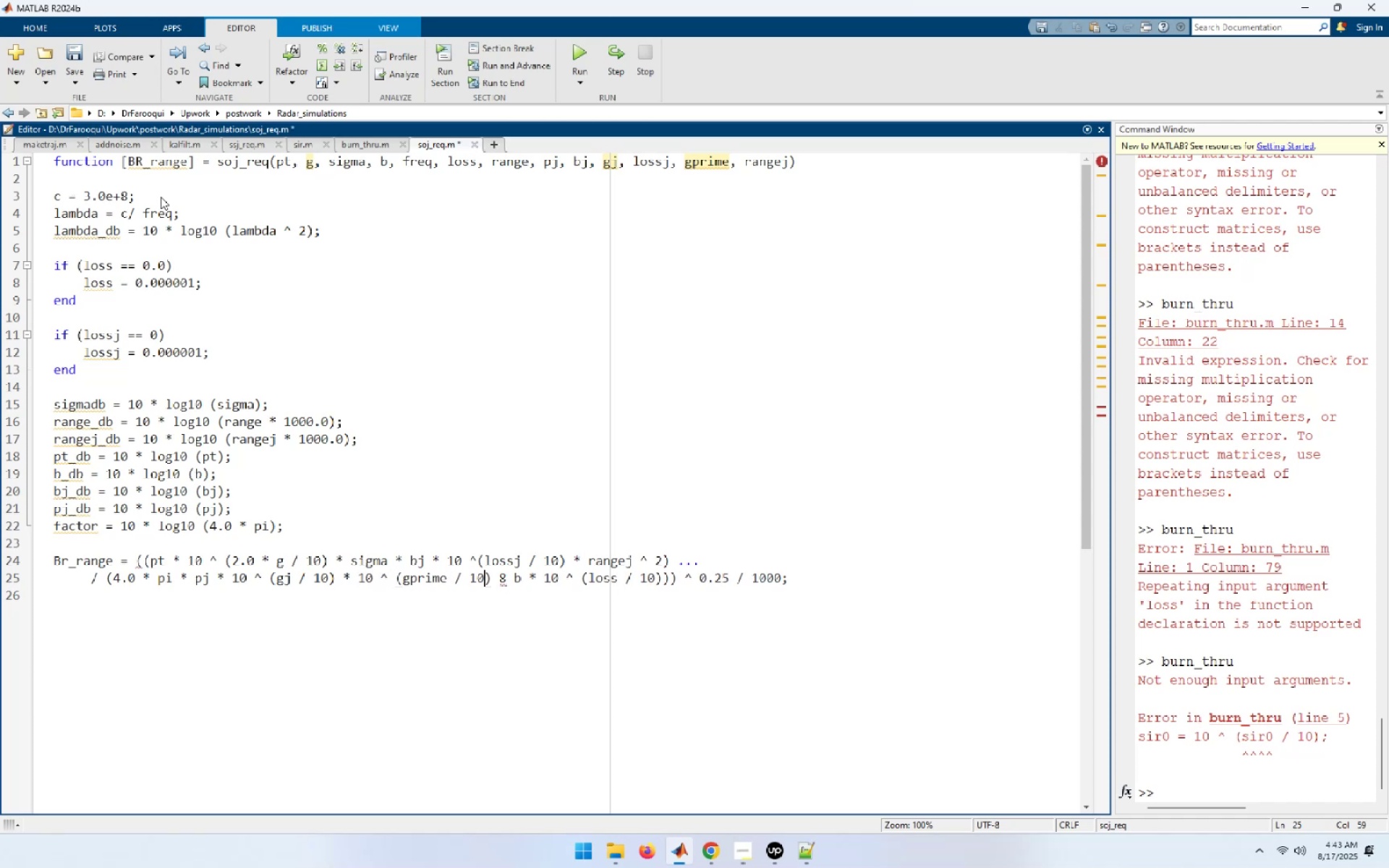 
key(Control+ArrowRight)
 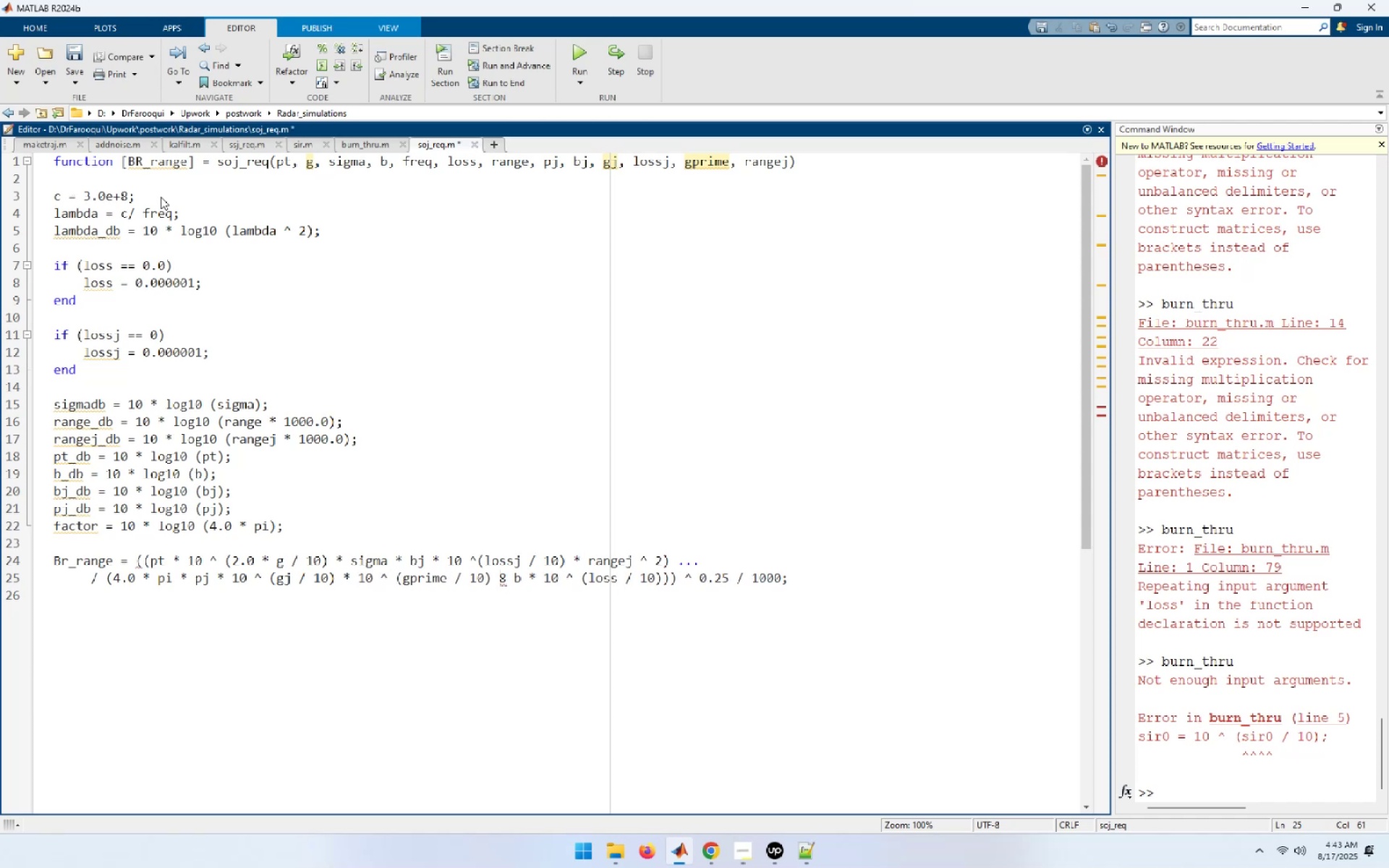 
key(Delete)
 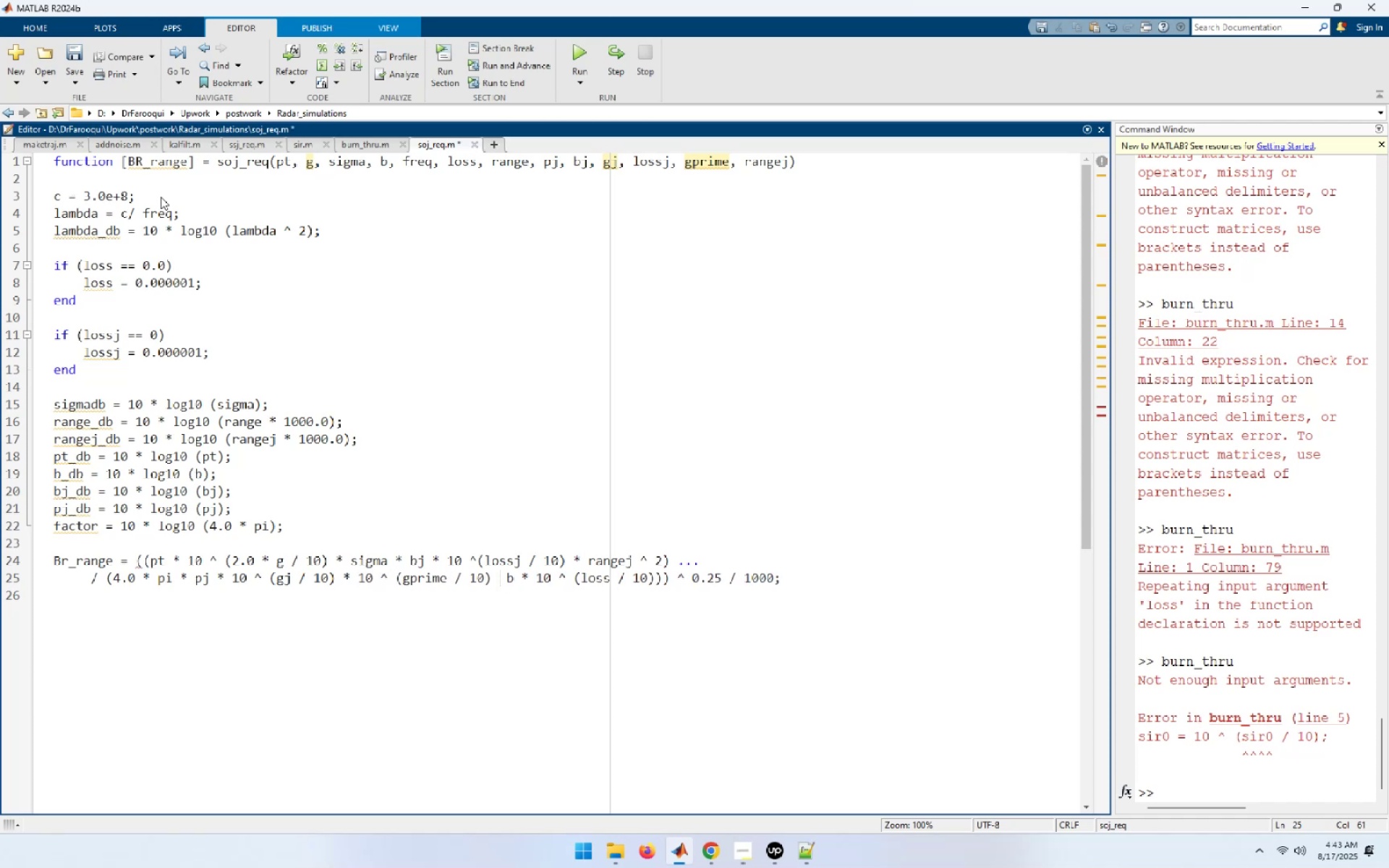 
key(Shift+8)
 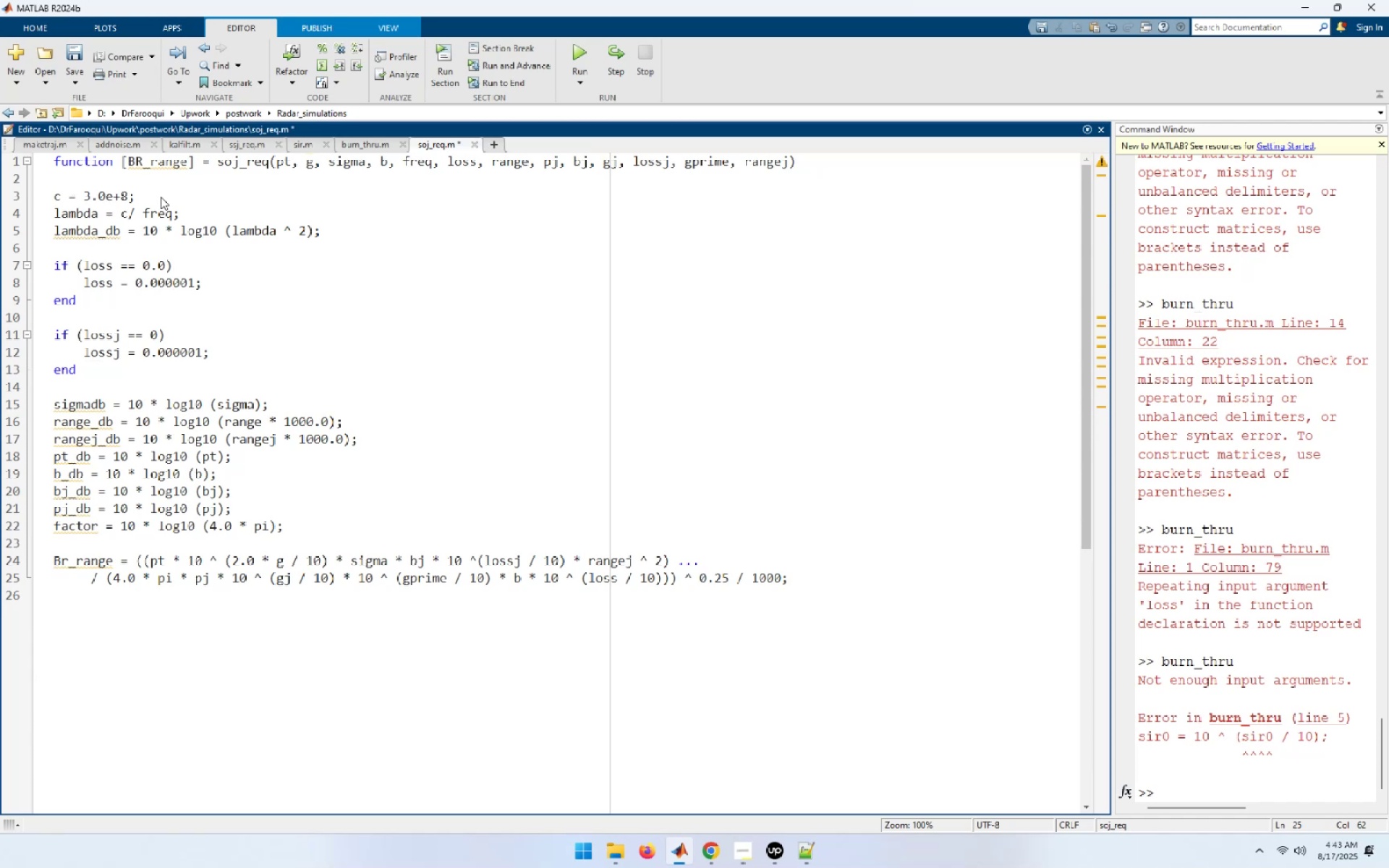 
wait(18.34)
 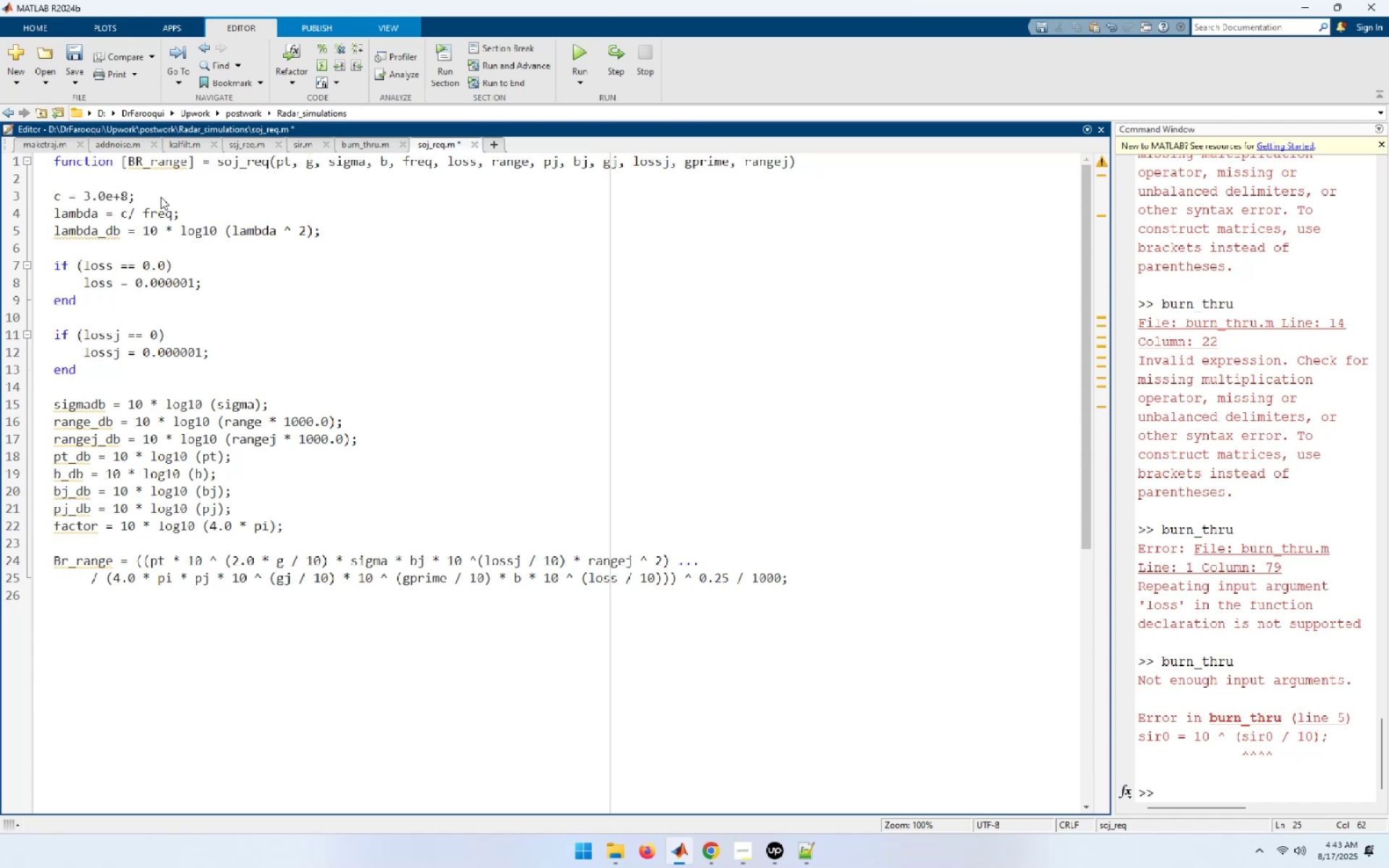 
key(ArrowLeft)
 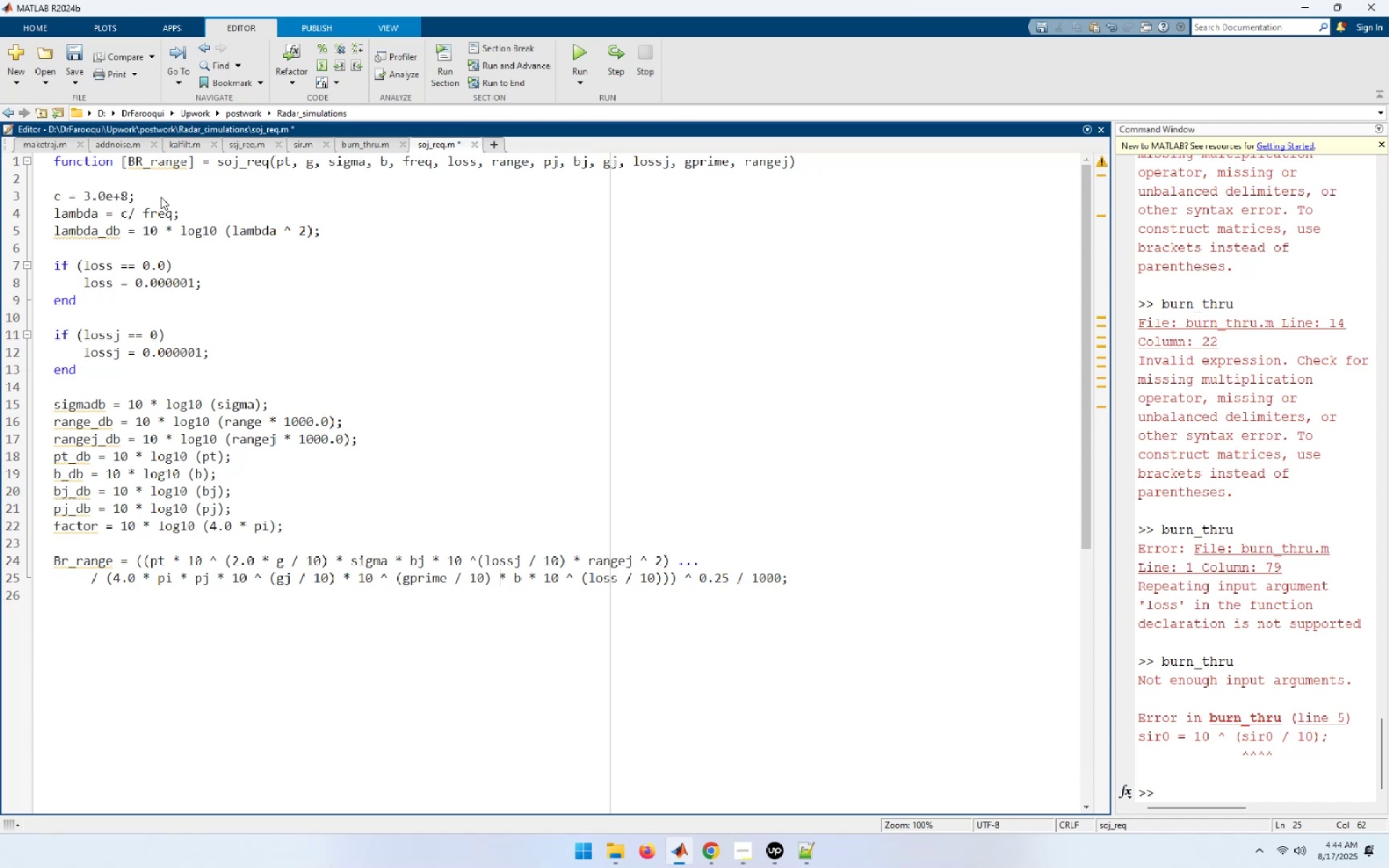 
hold_key(key=ArrowLeft, duration=0.64)
 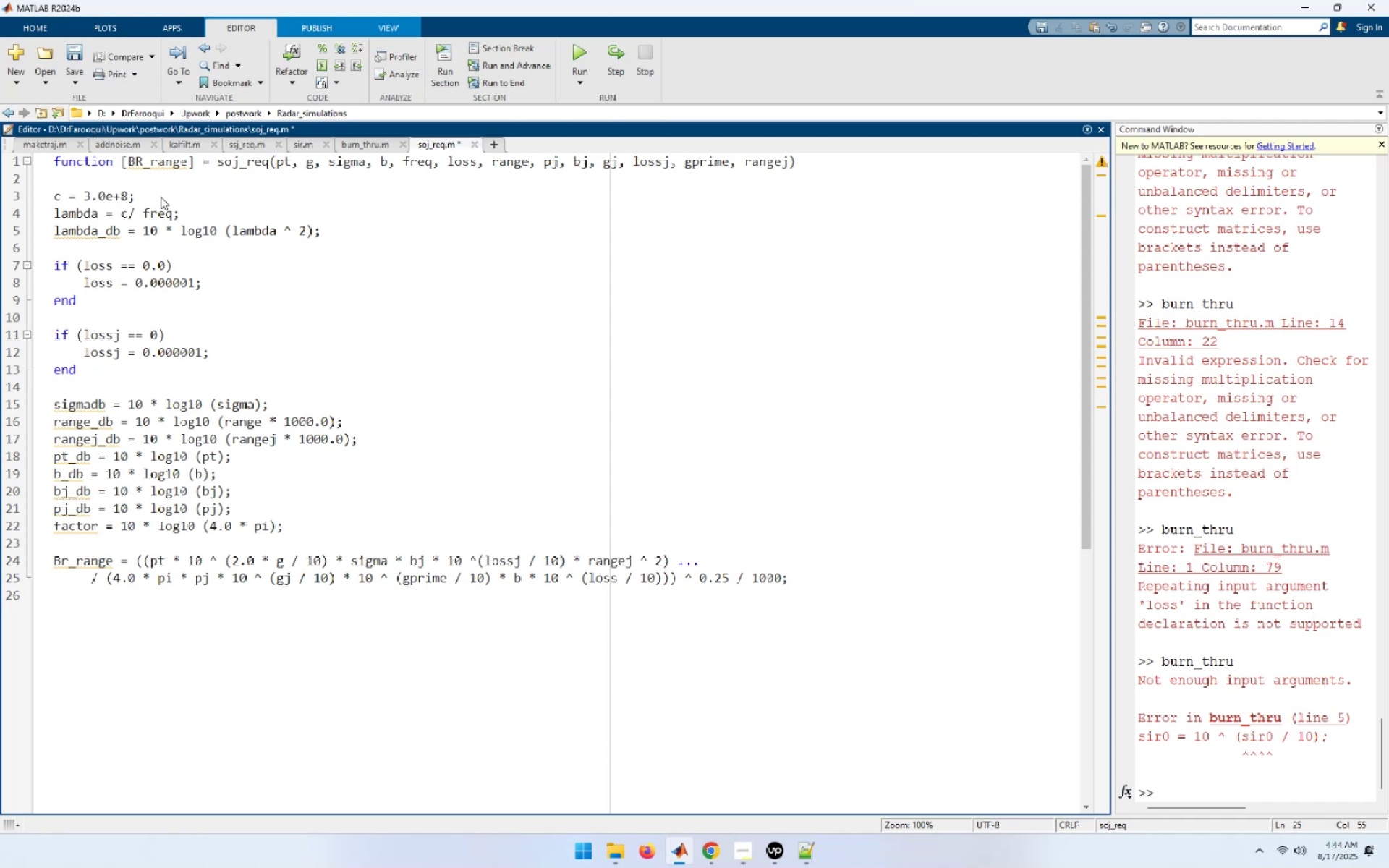 
key(ArrowRight)
 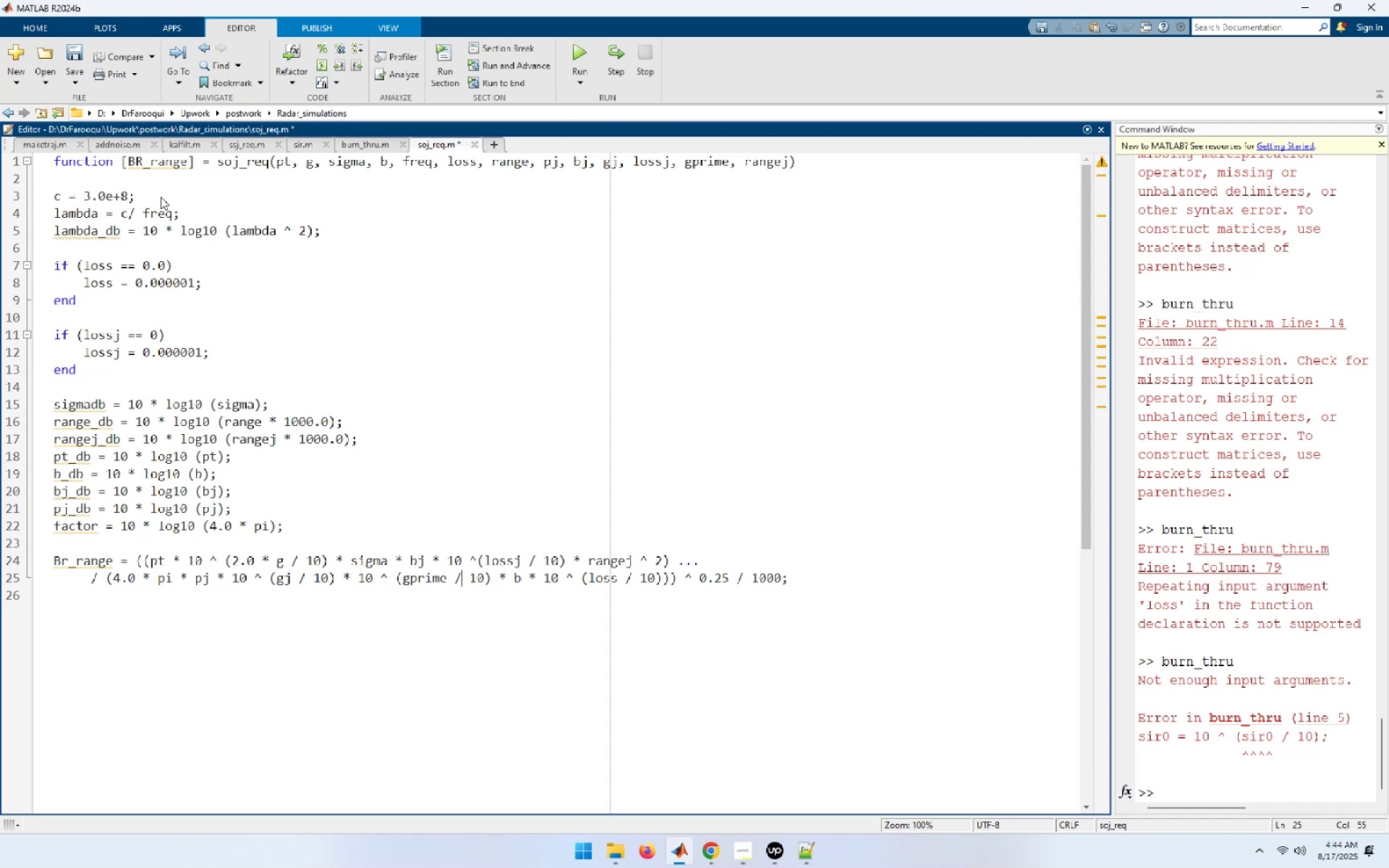 
key(ArrowRight)
 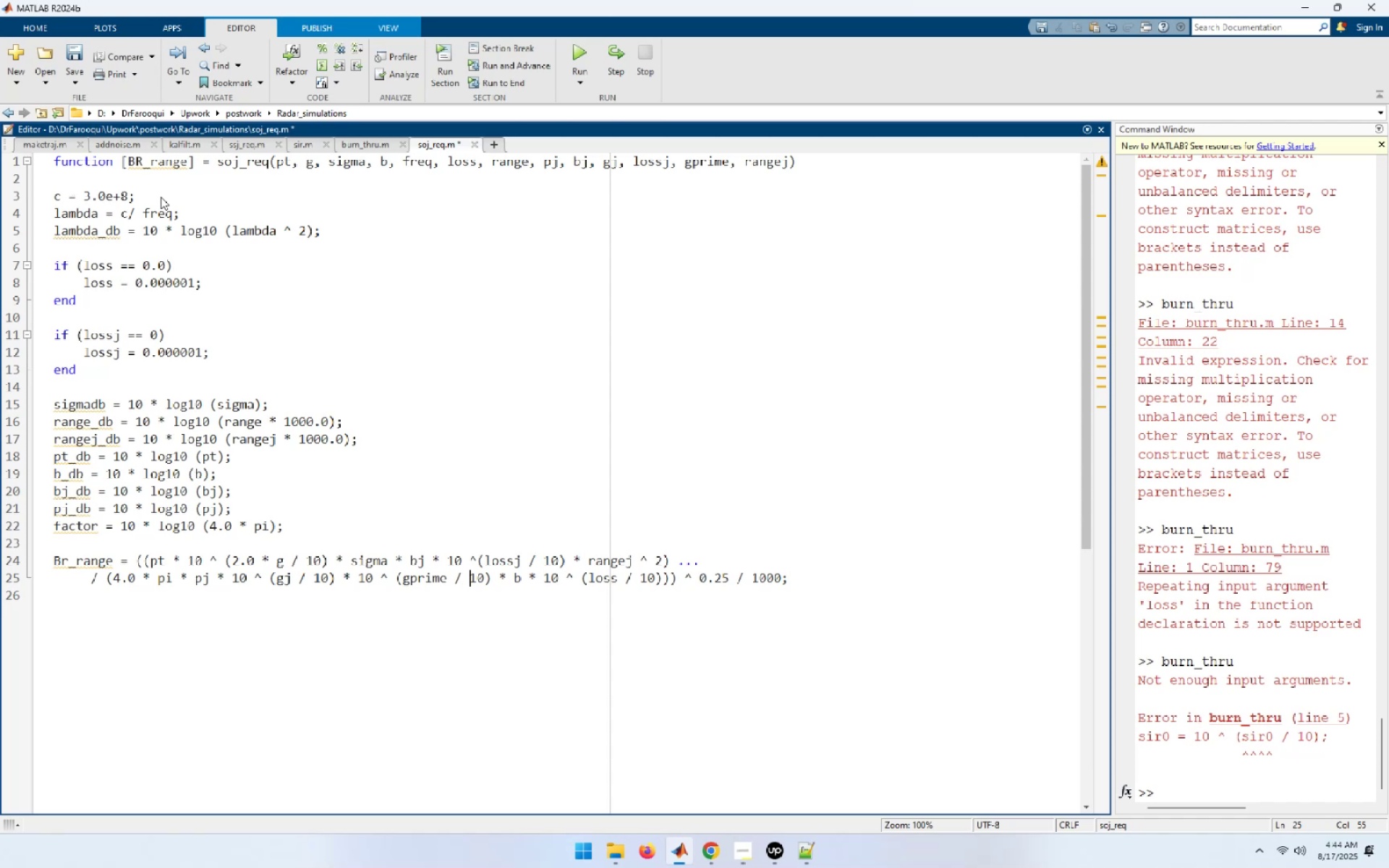 
key(ArrowRight)
 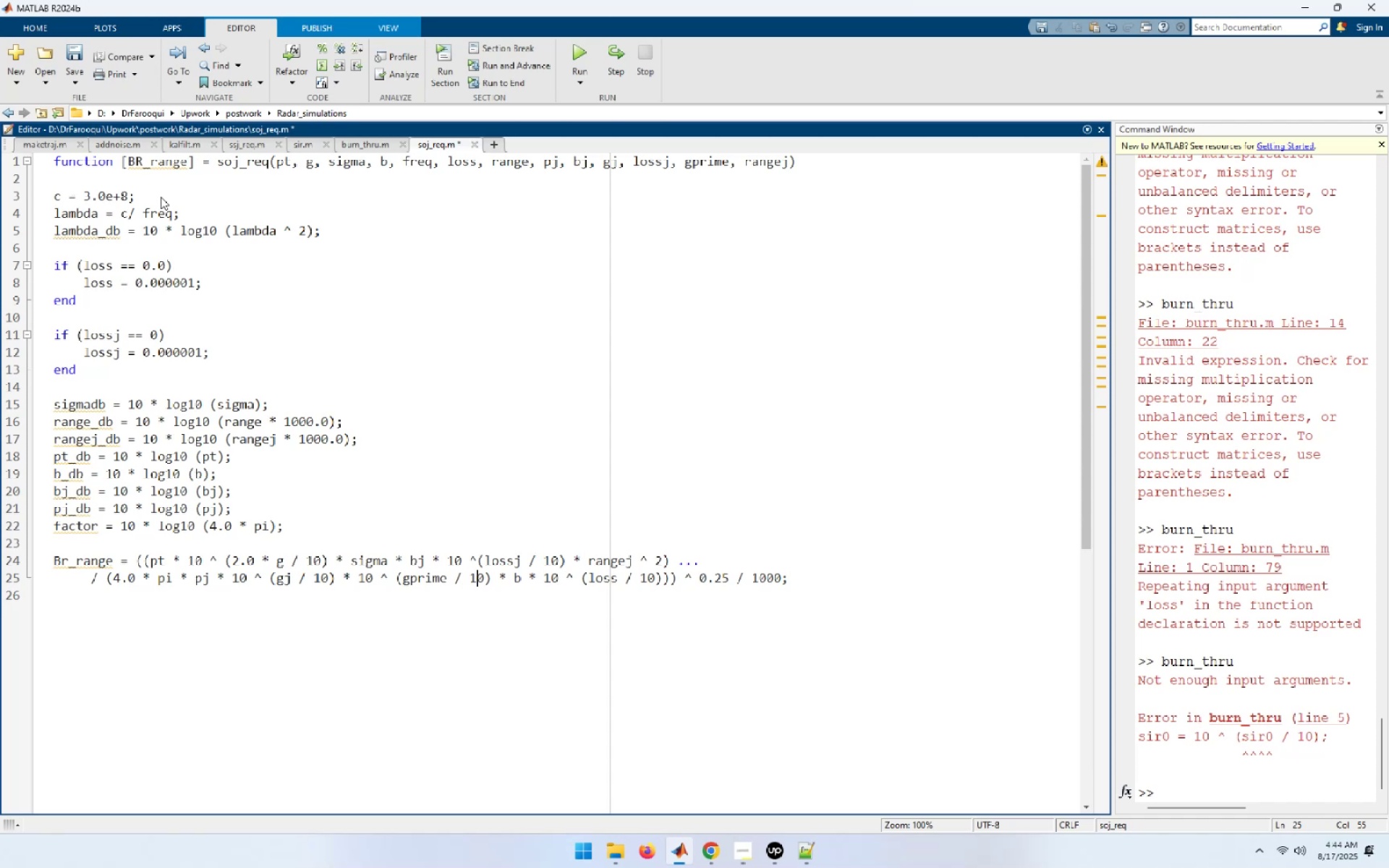 
key(ArrowRight)
 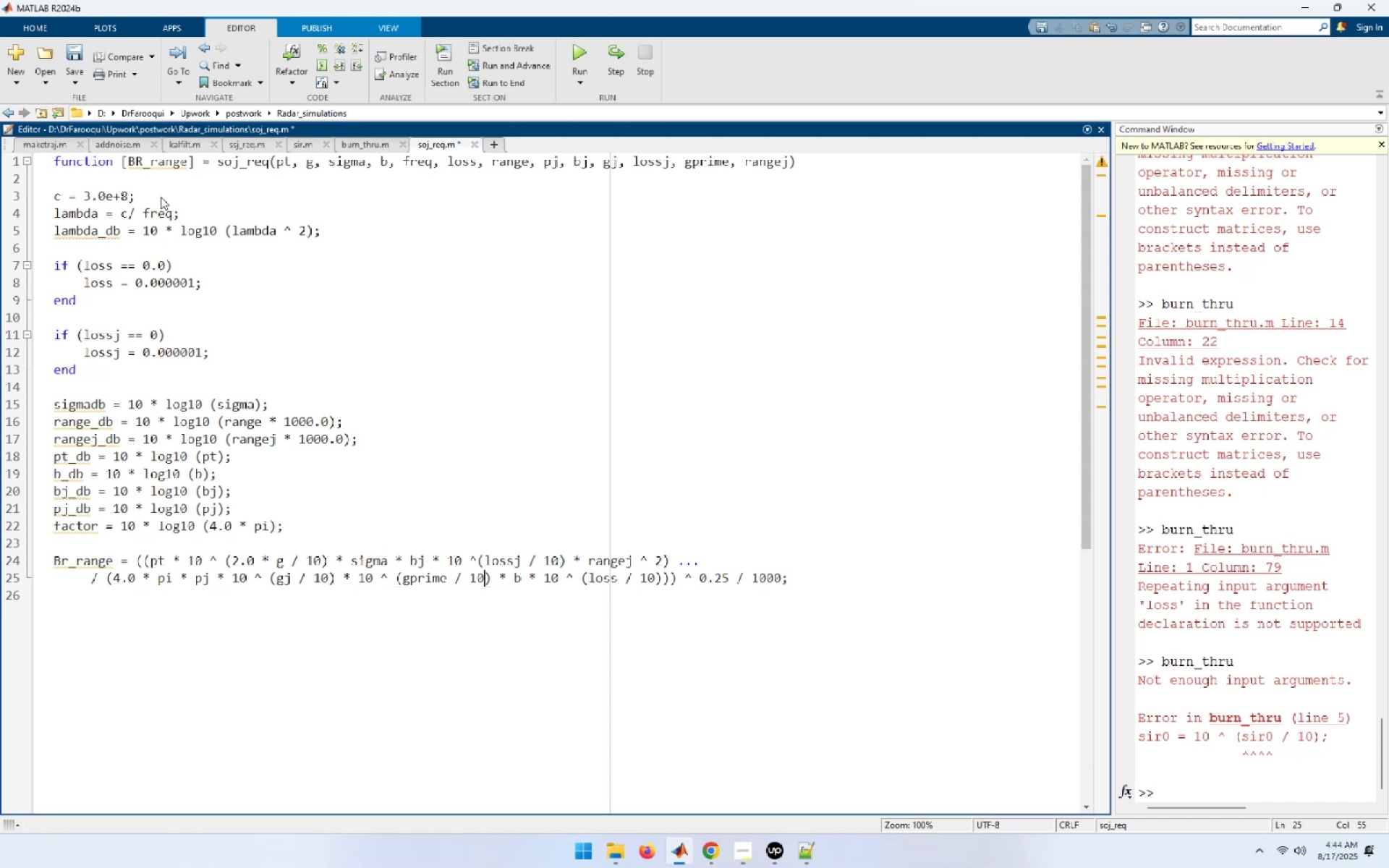 
key(ArrowRight)
 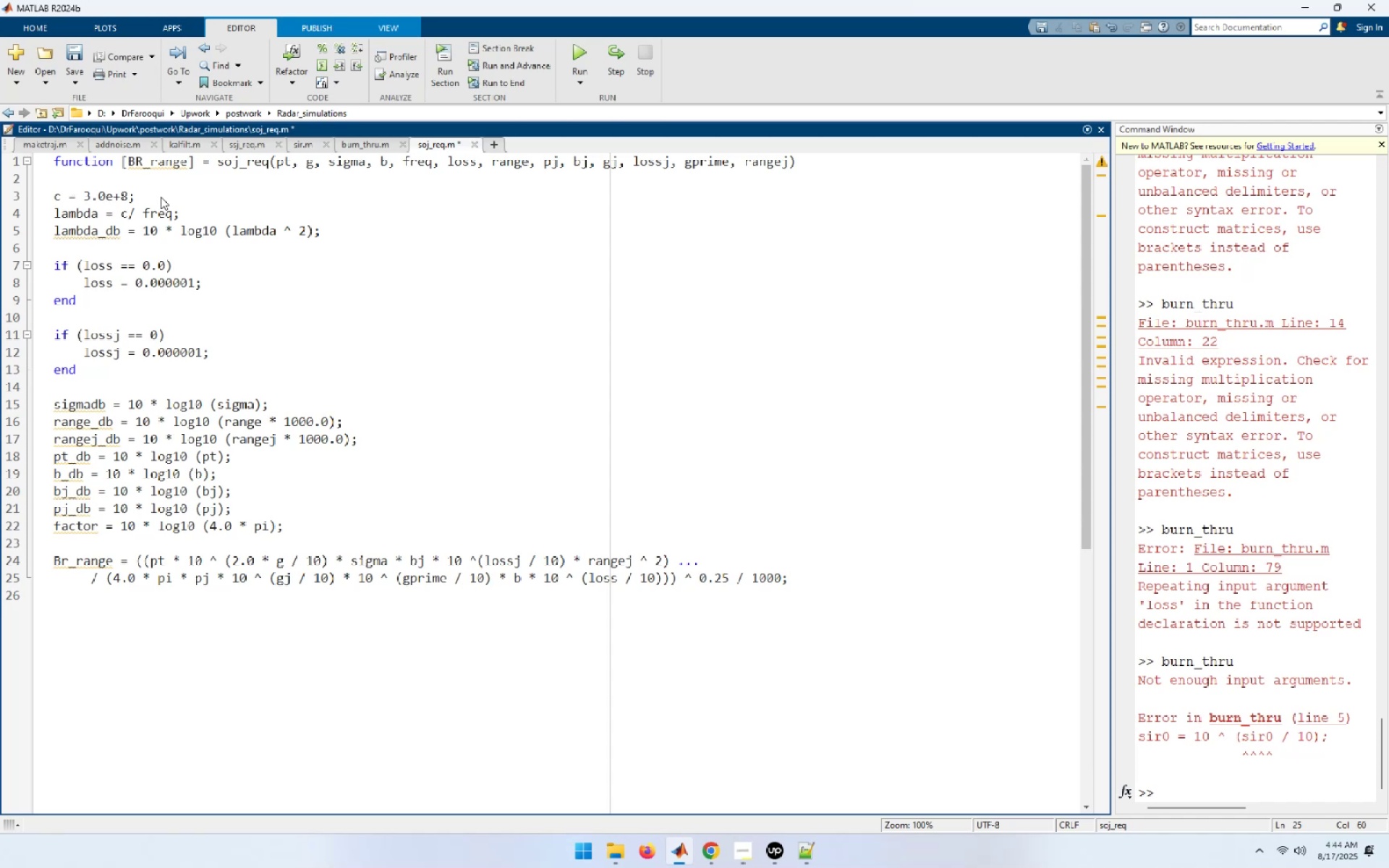 
key(ArrowRight)
 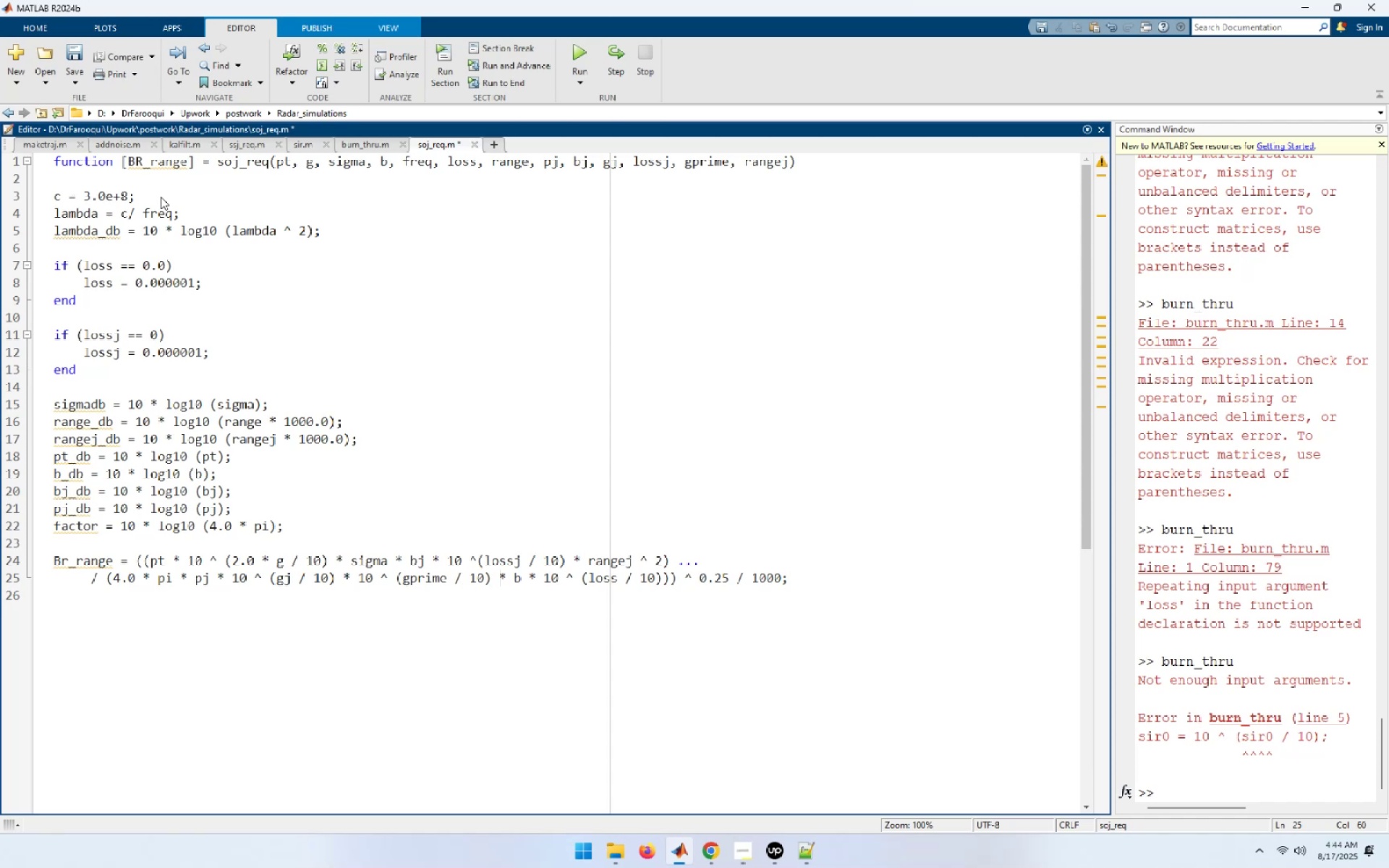 
key(ArrowRight)
 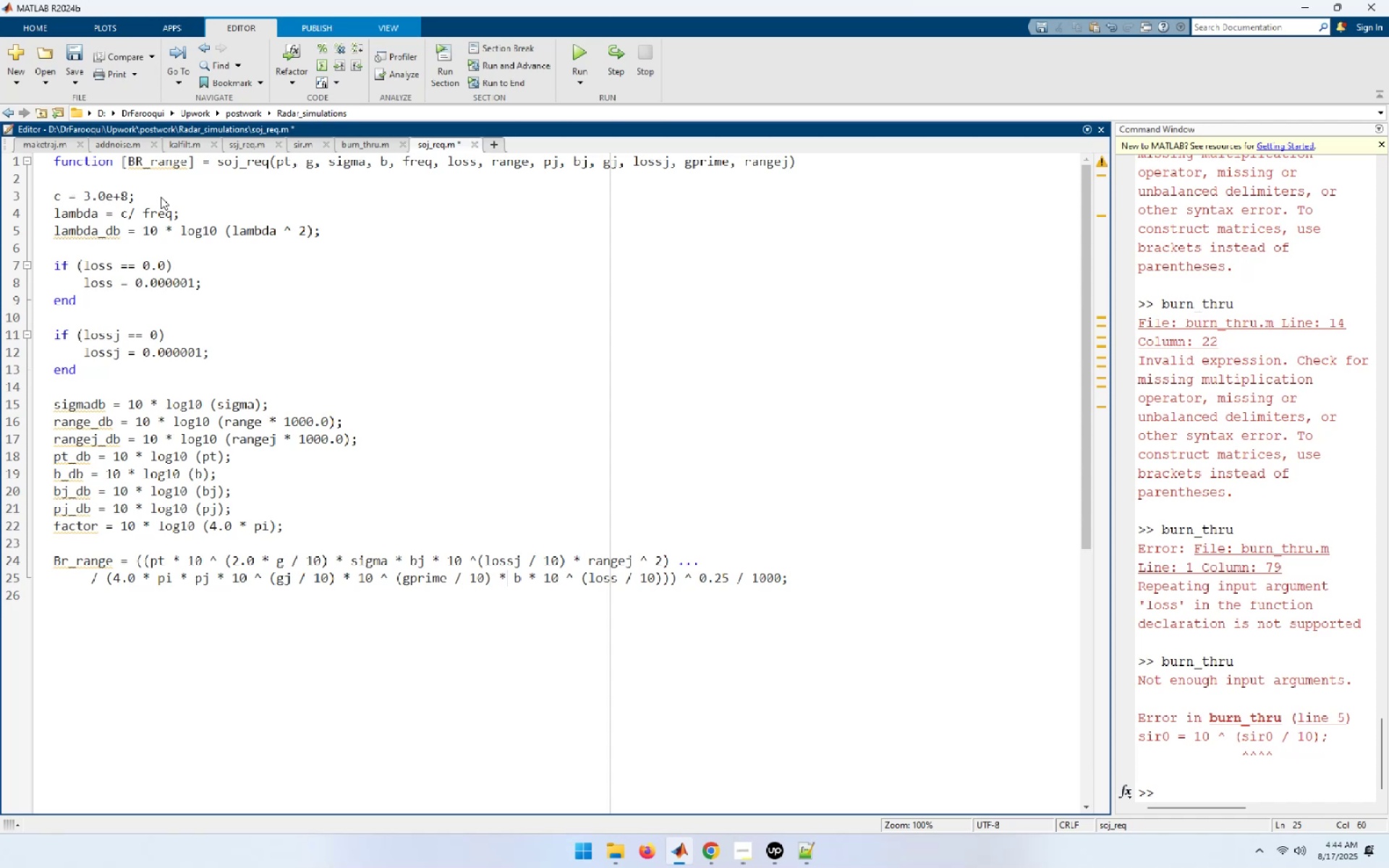 
key(ArrowRight)
 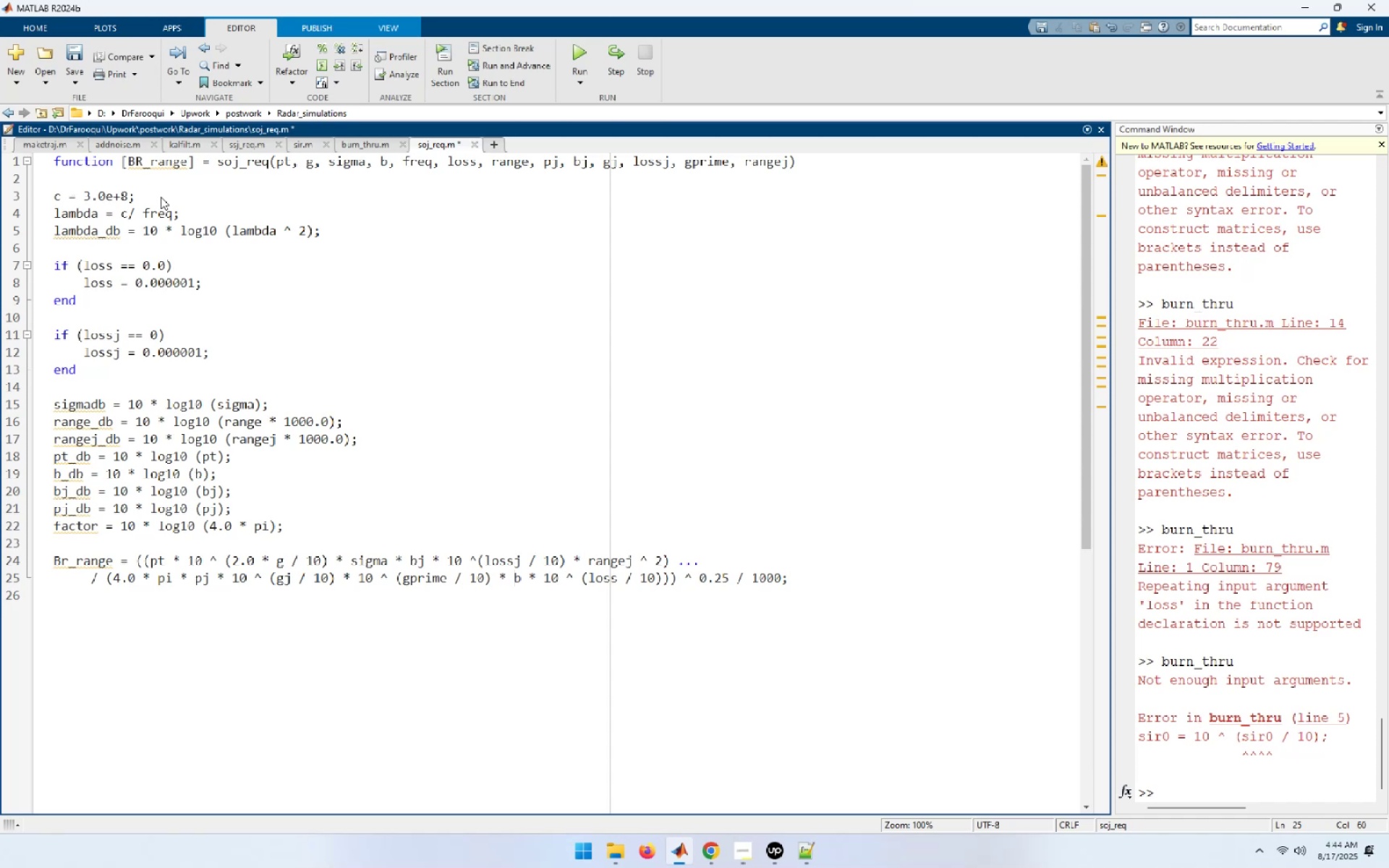 
key(ArrowRight)
 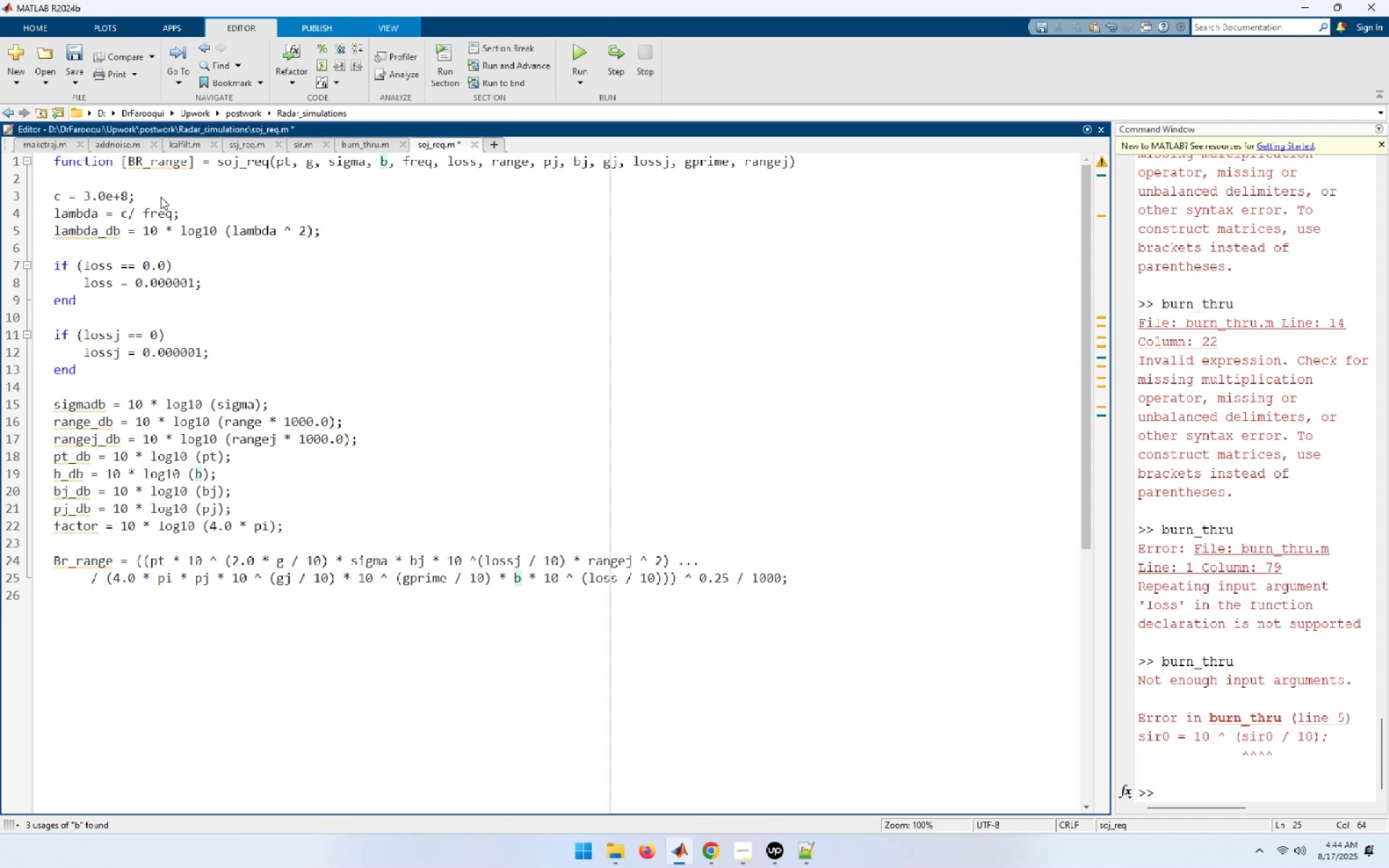 
key(ArrowRight)
 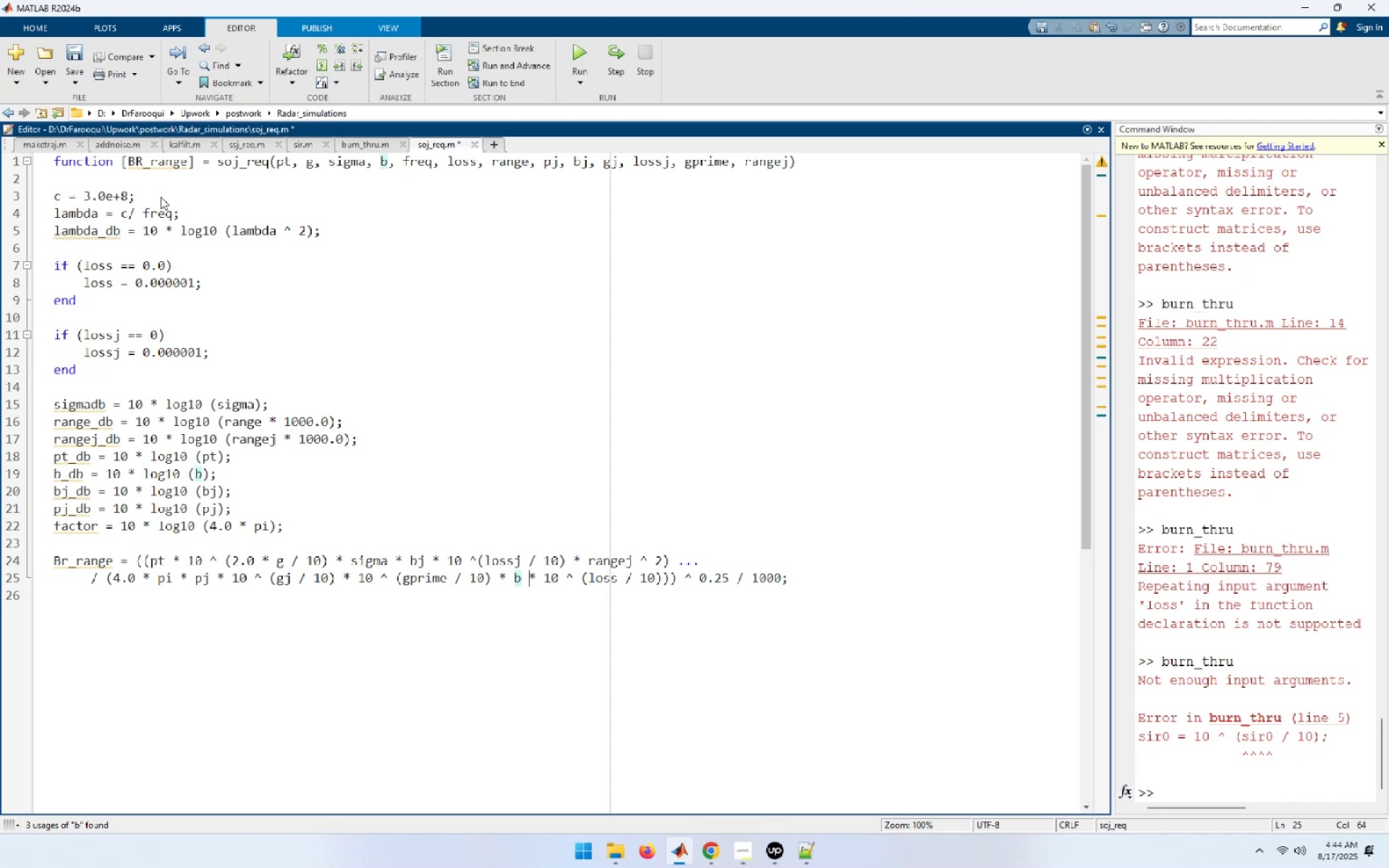 
key(ArrowRight)
 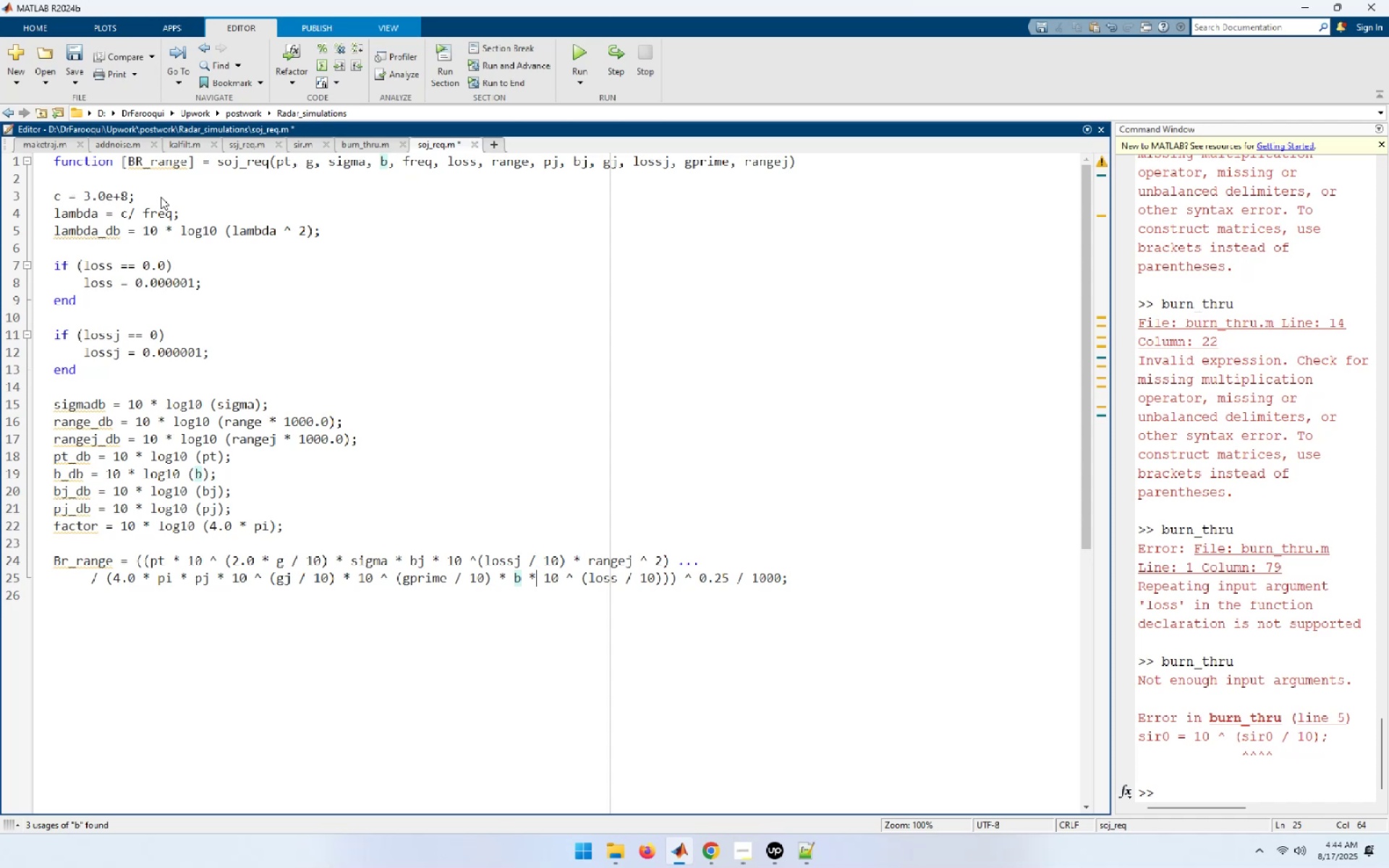 
key(ArrowRight)
 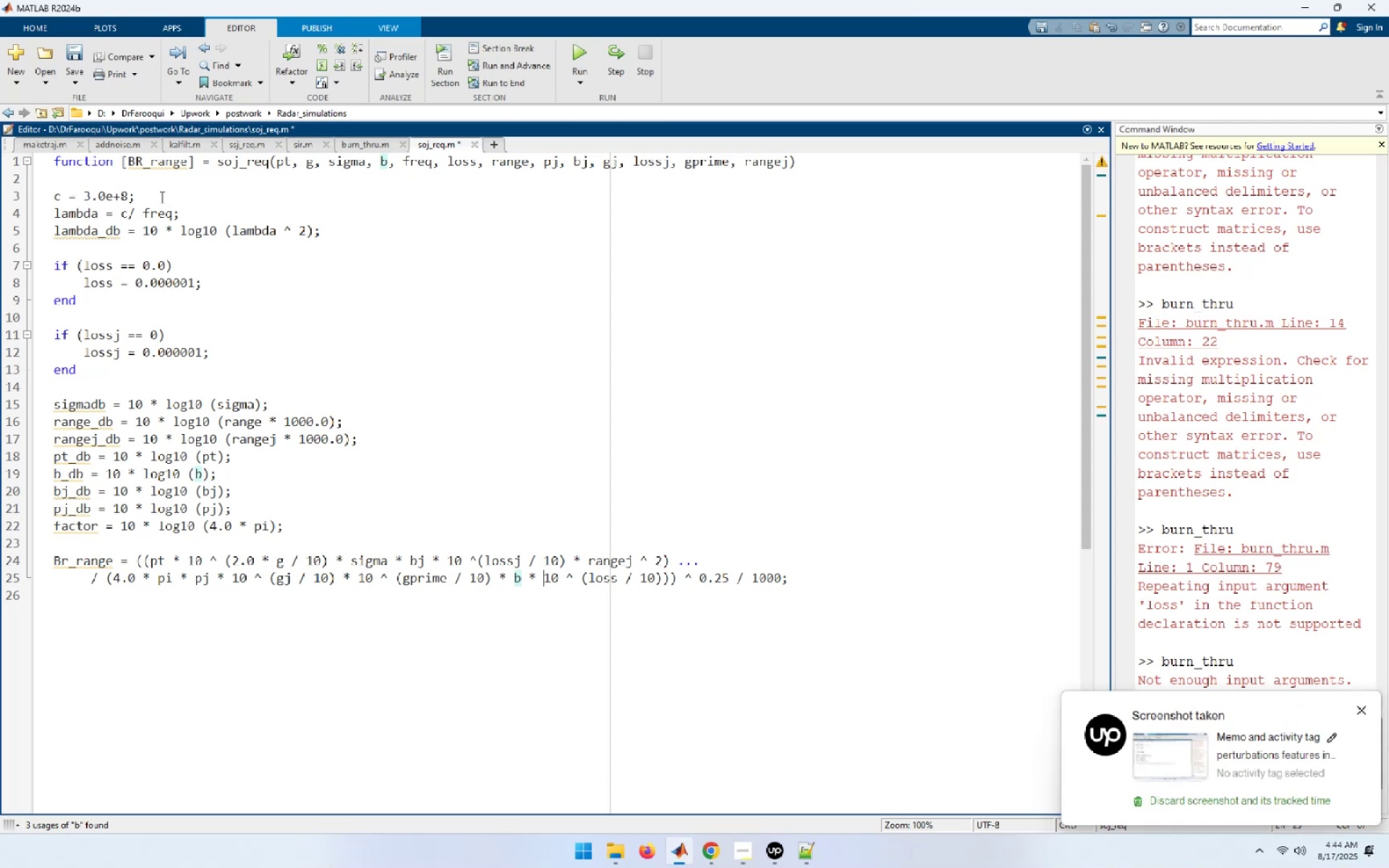 
key(ArrowDown)
 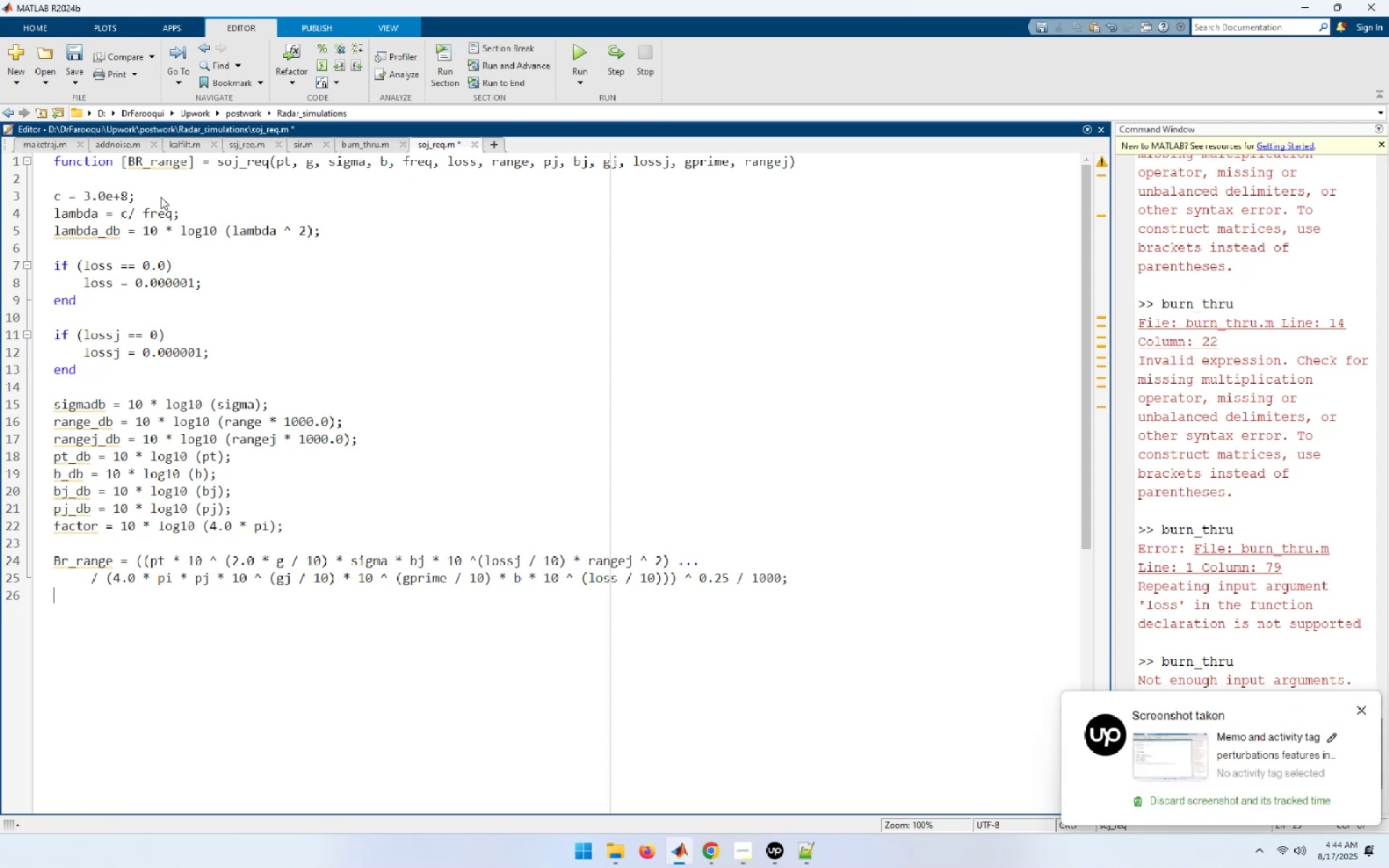 
key(ArrowDown)
 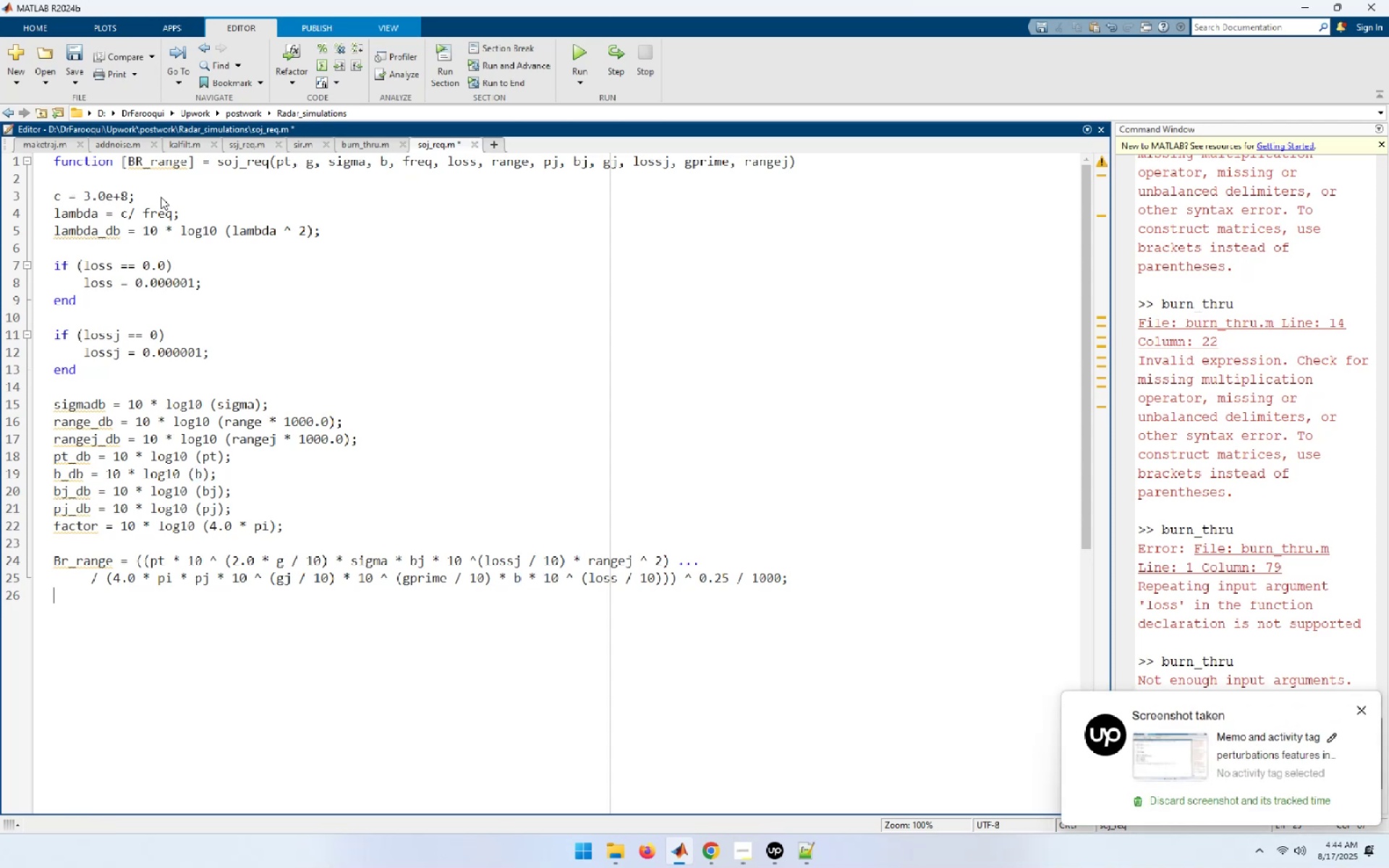 
key(ArrowDown)
 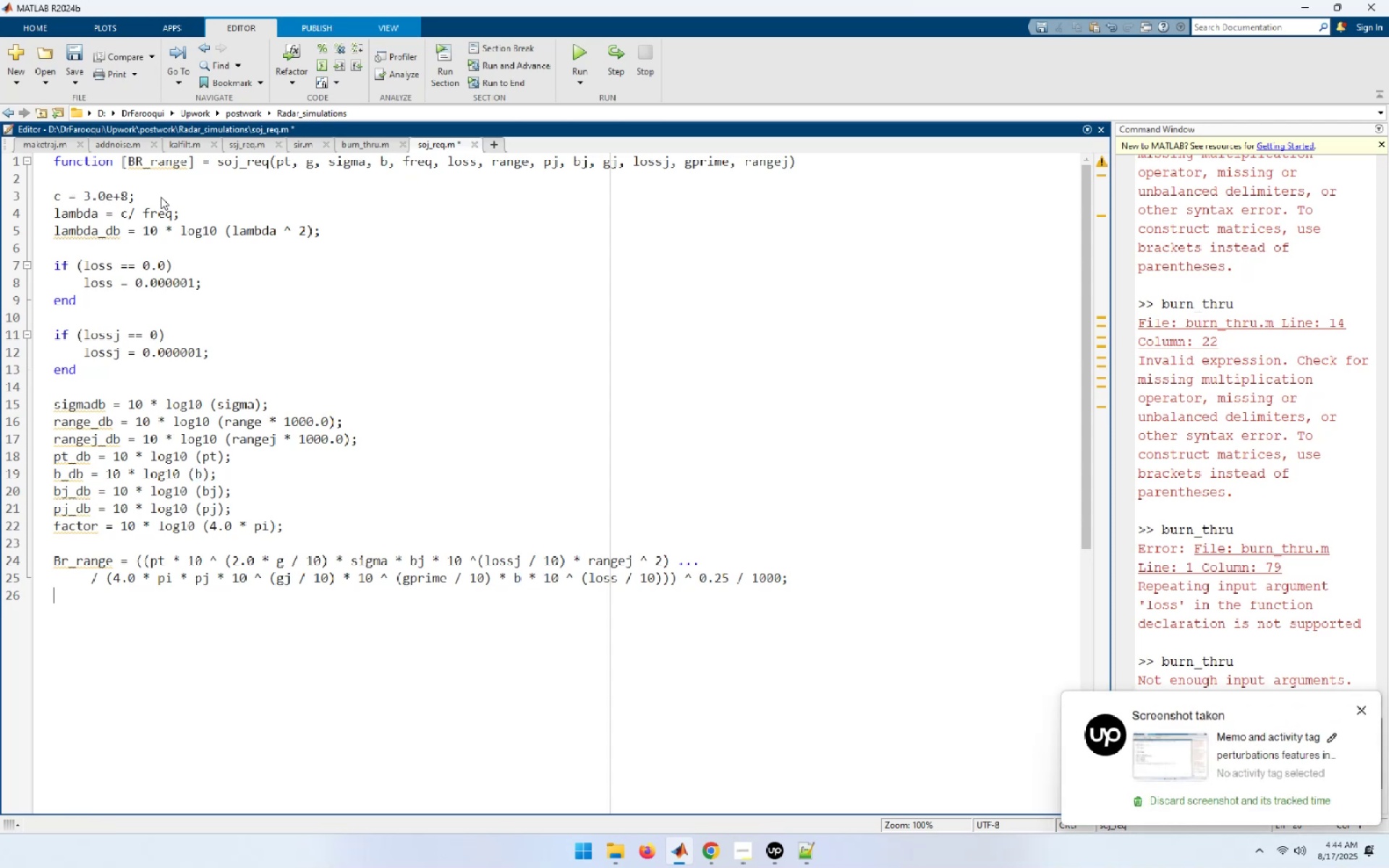 
key(End)
 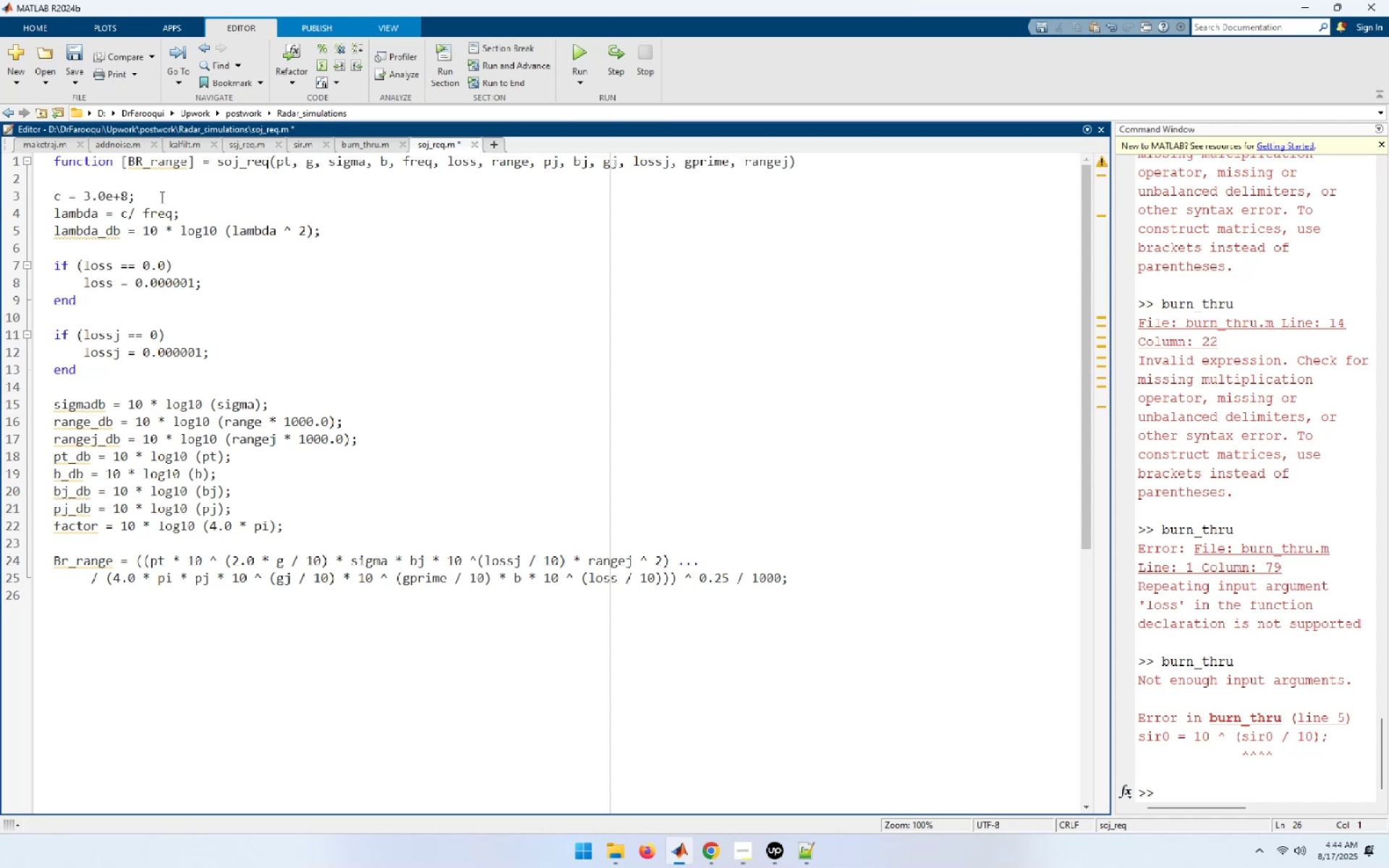 
wait(47.58)
 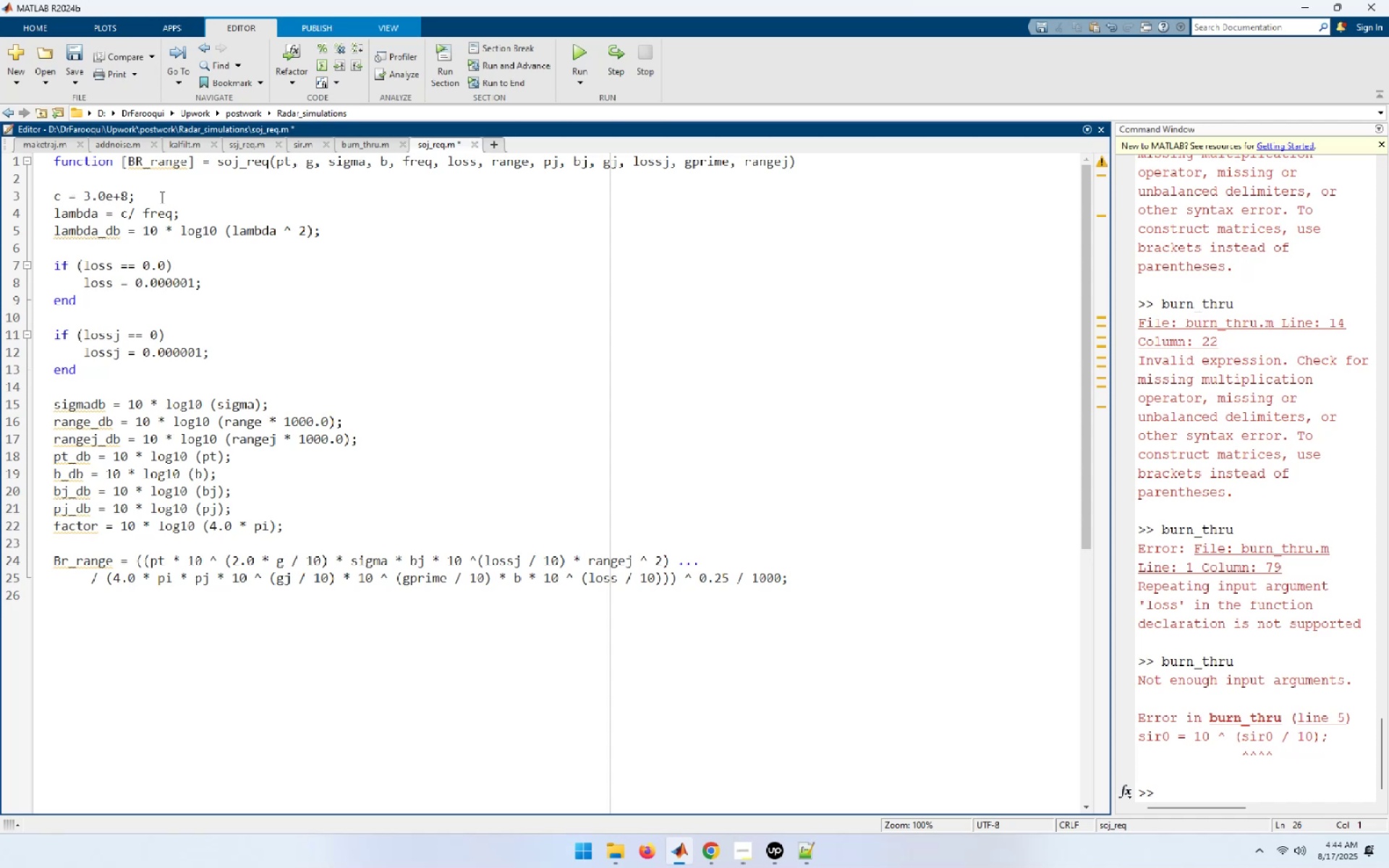 
key(ArrowUp)
 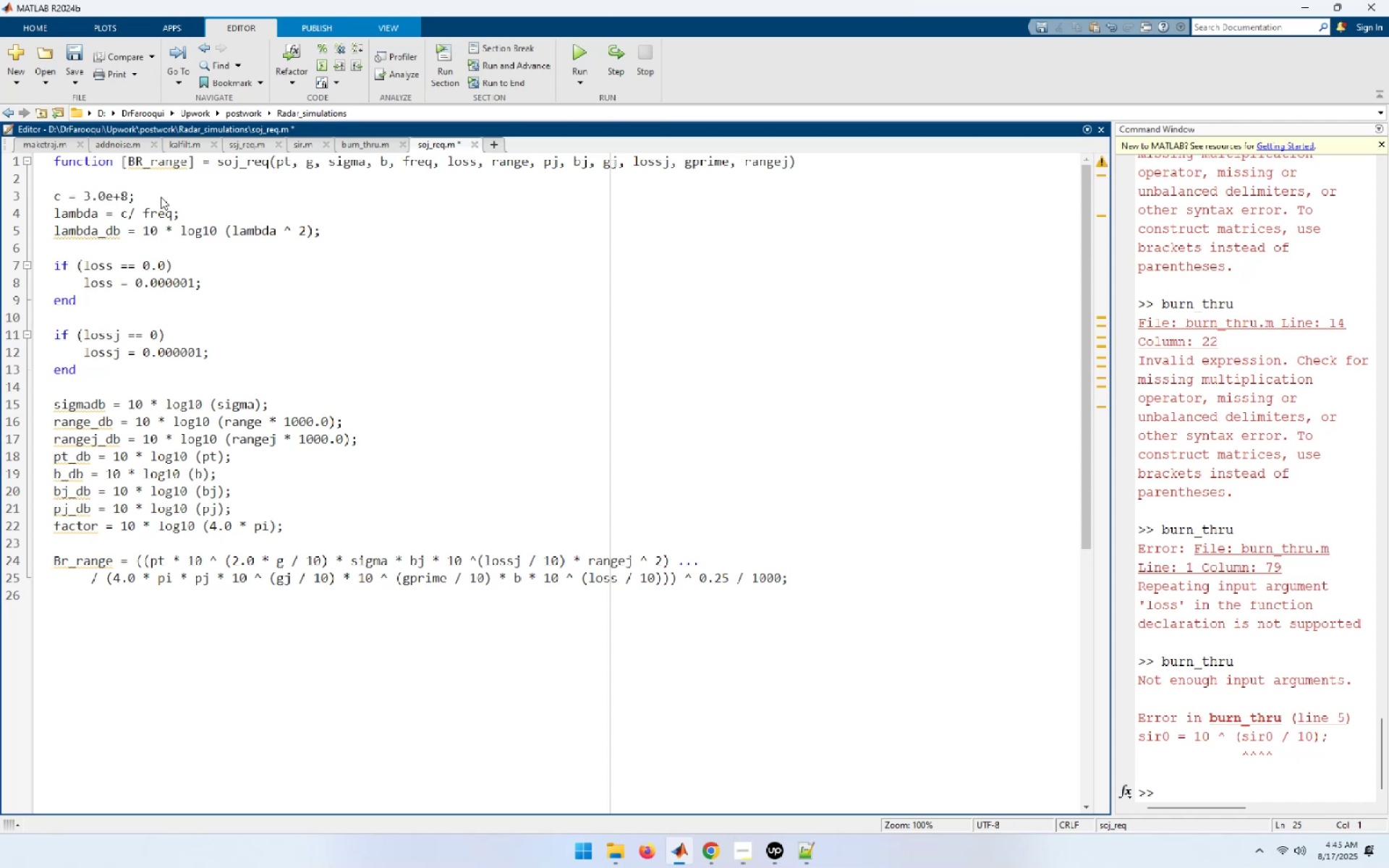 
key(ArrowDown)
 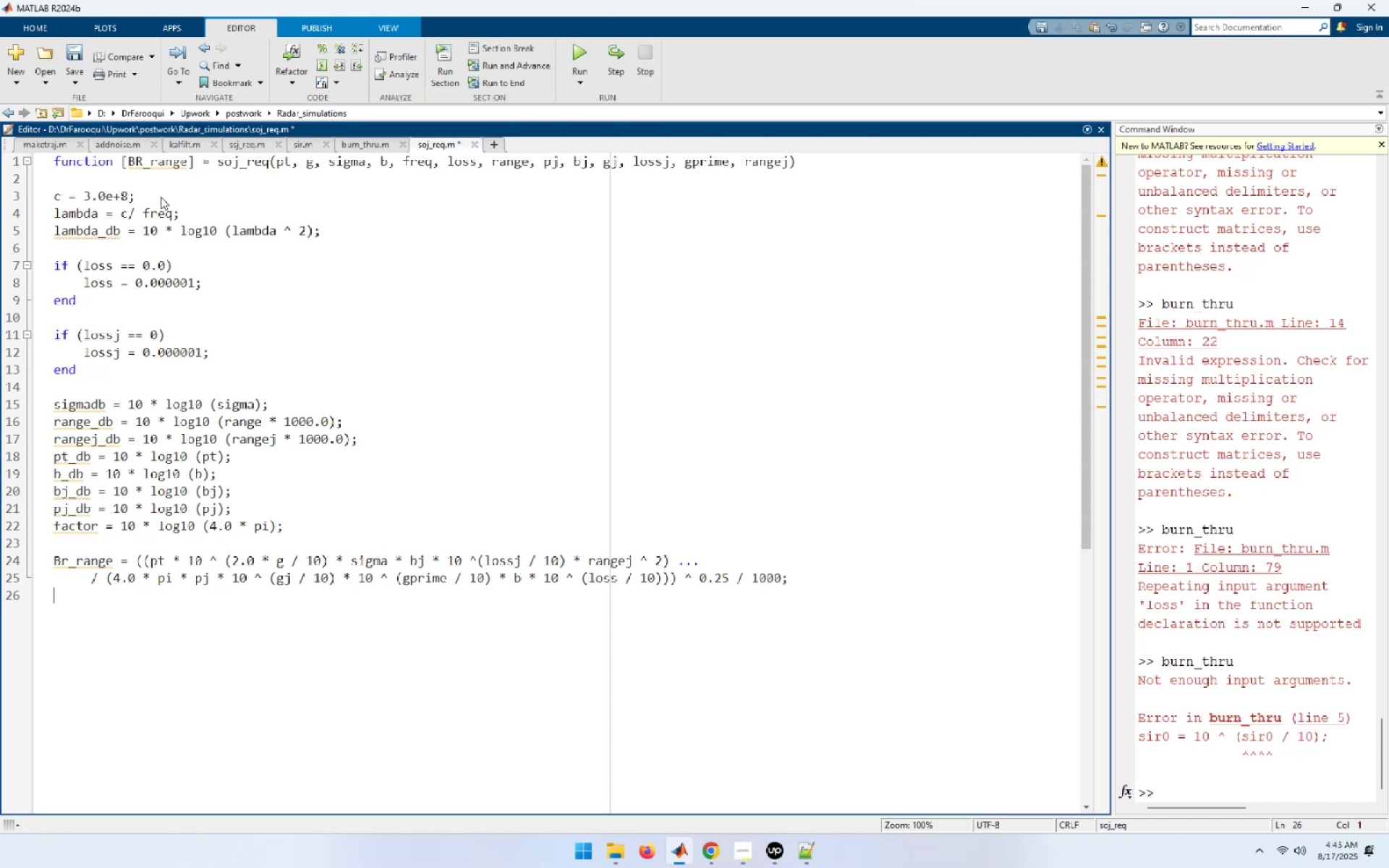 
key(ArrowUp)
 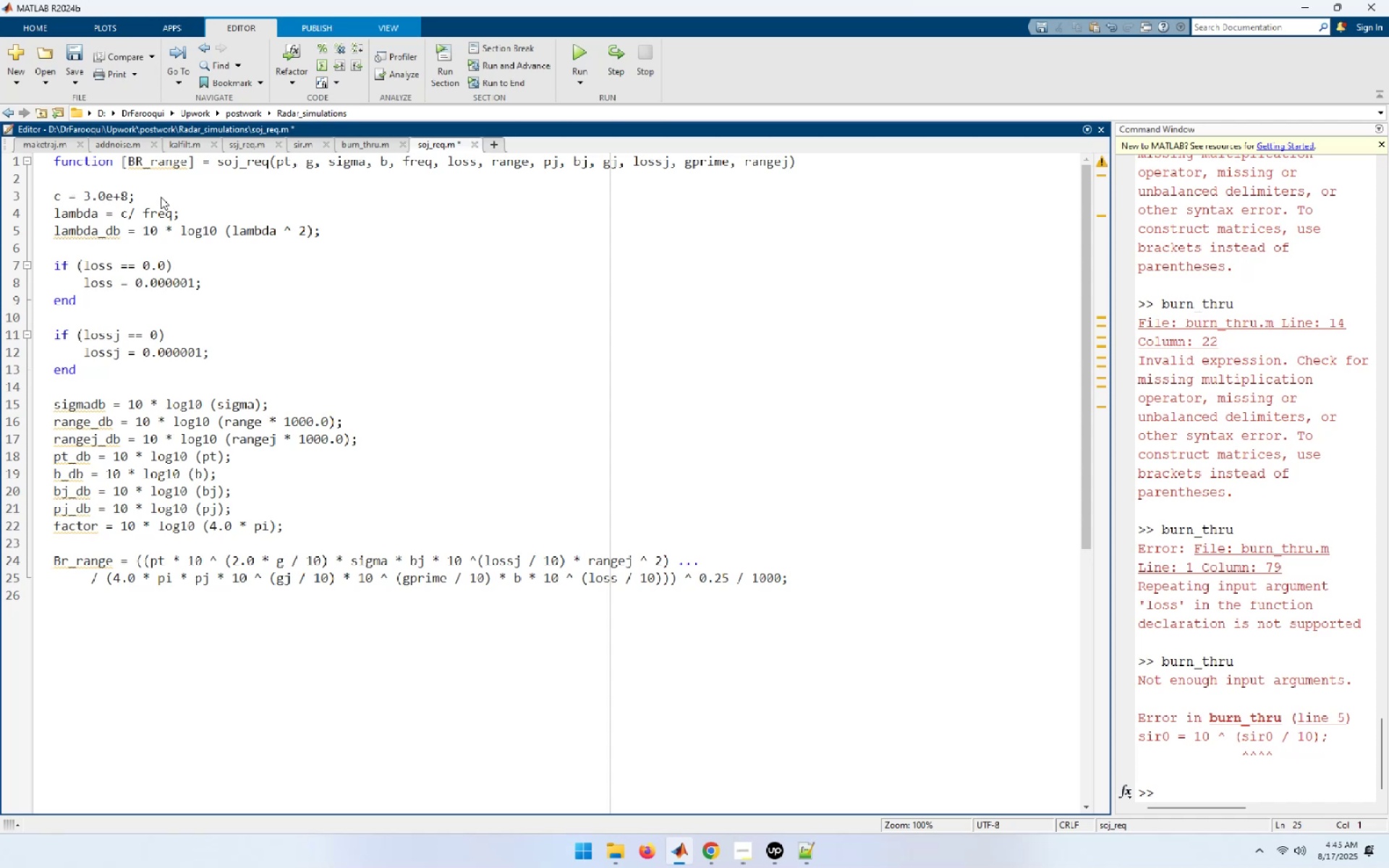 
key(ArrowDown)
 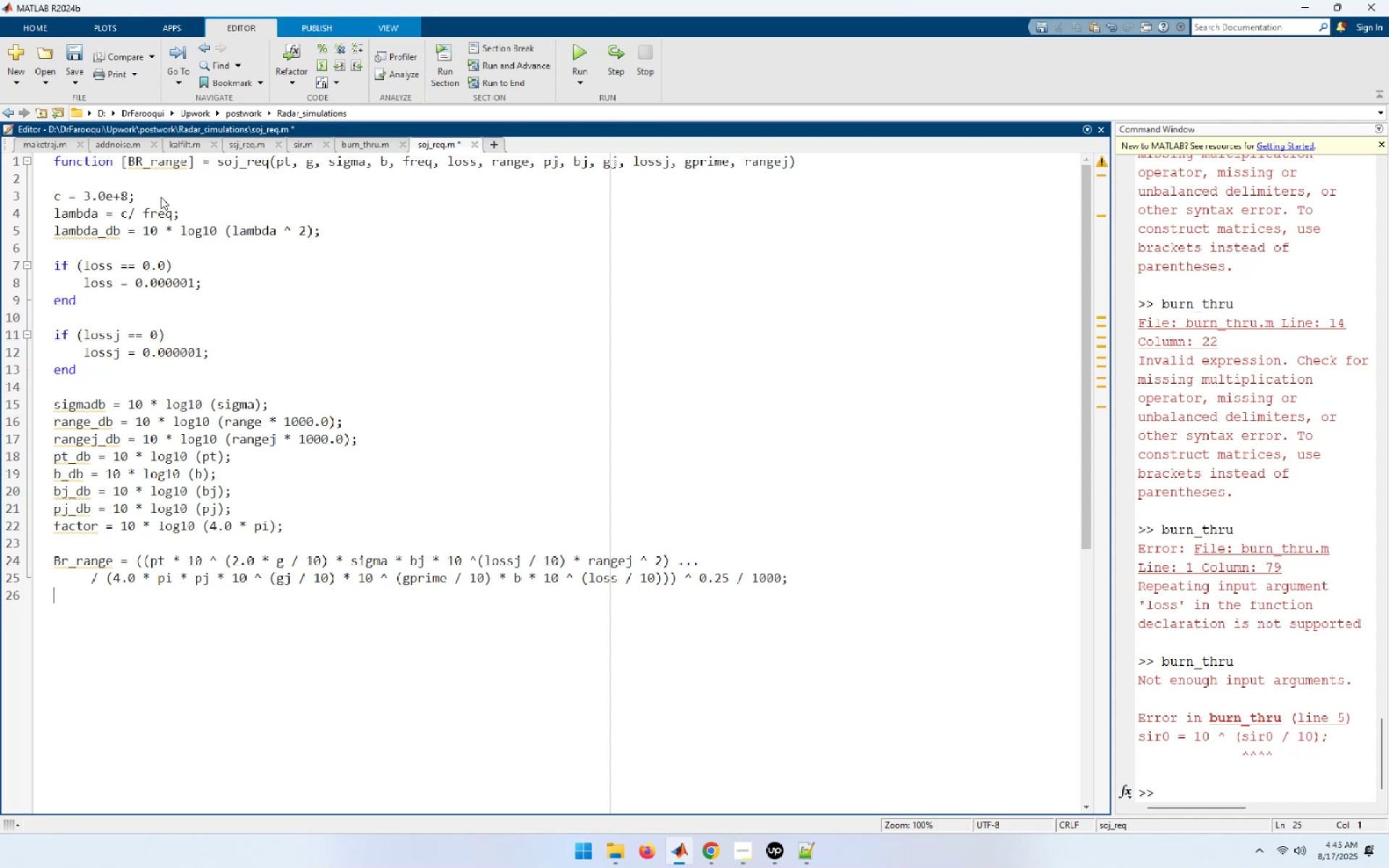 
key(ArrowDown)
 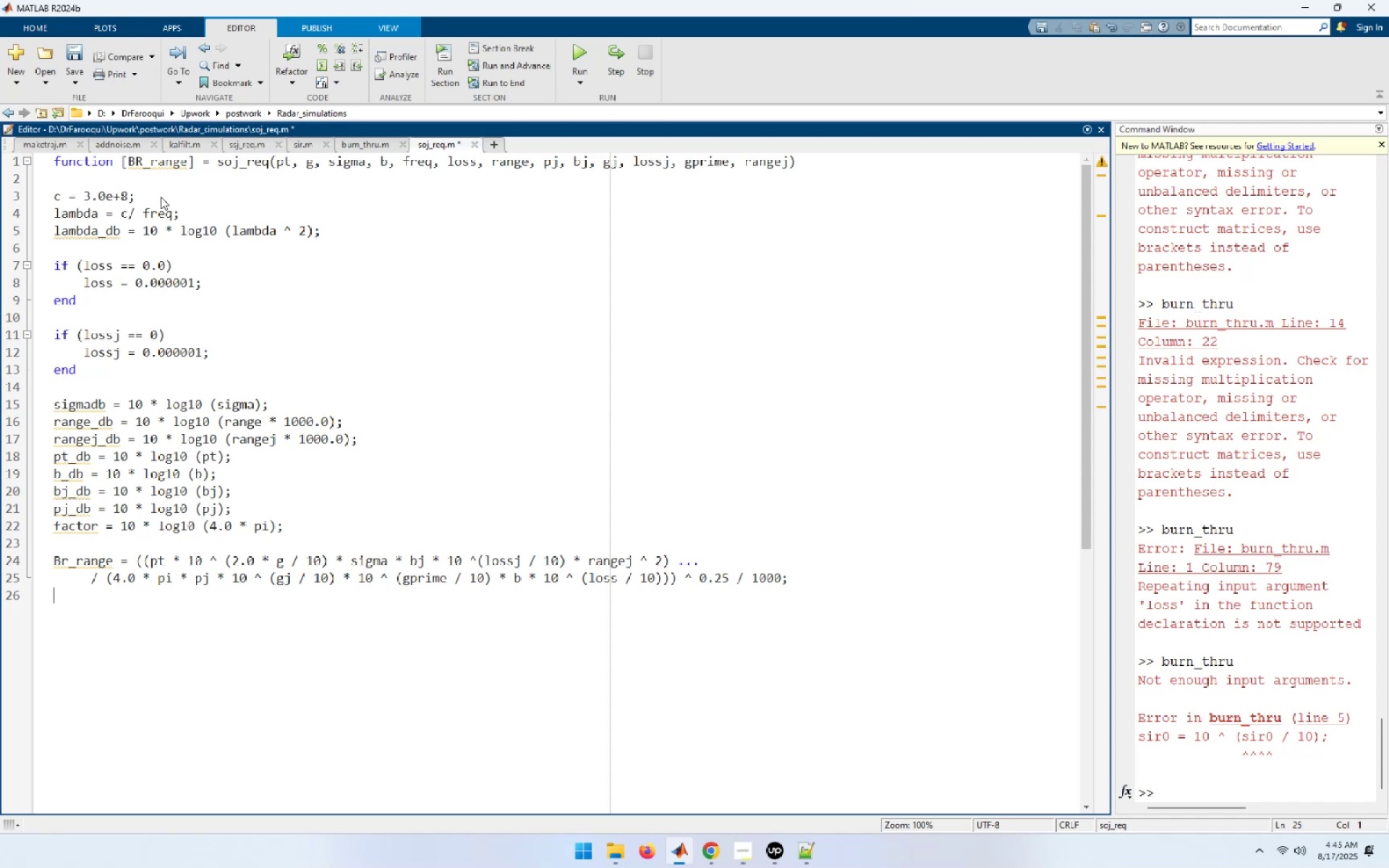 
key(ArrowDown)
 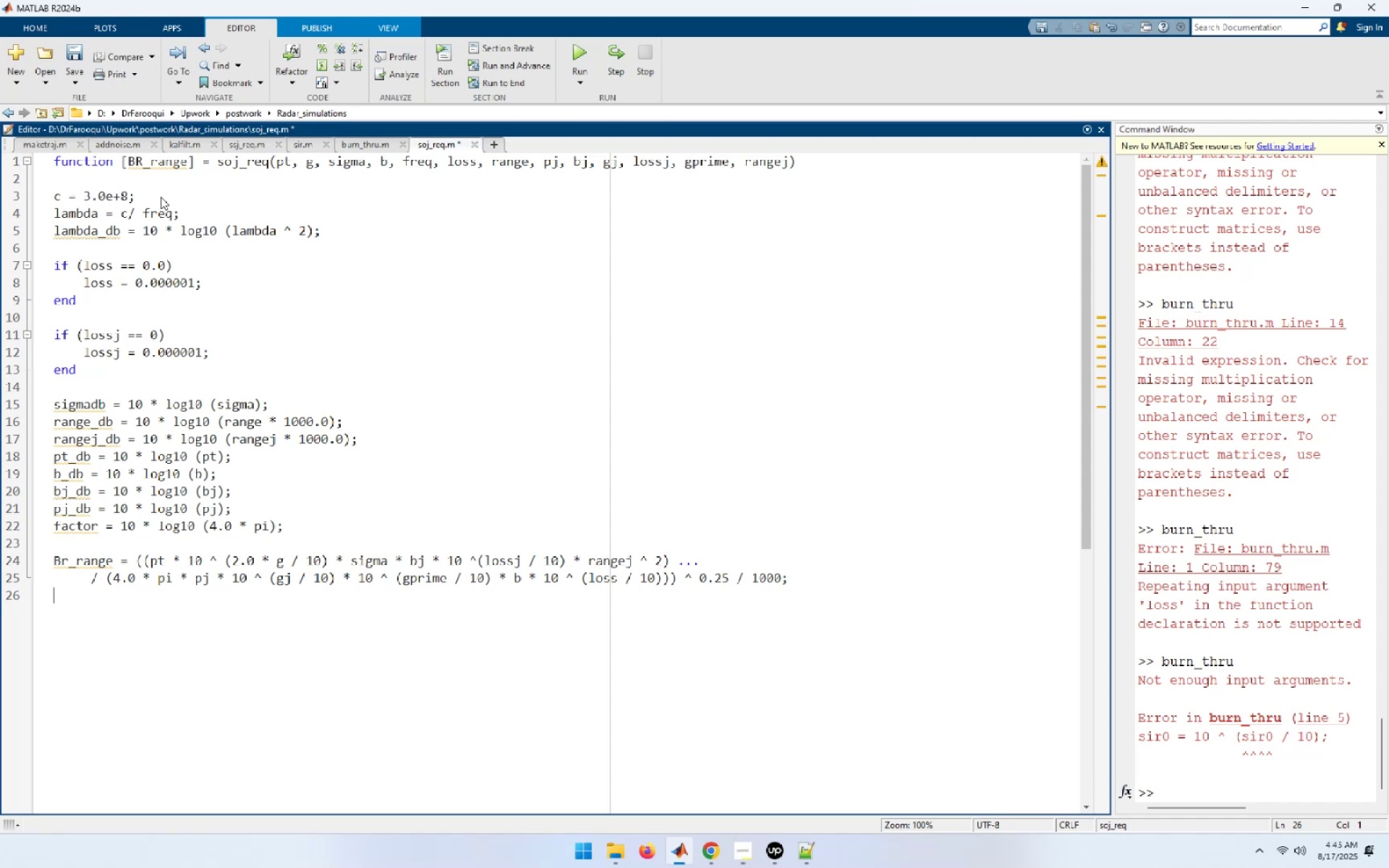 
key(ArrowUp)
 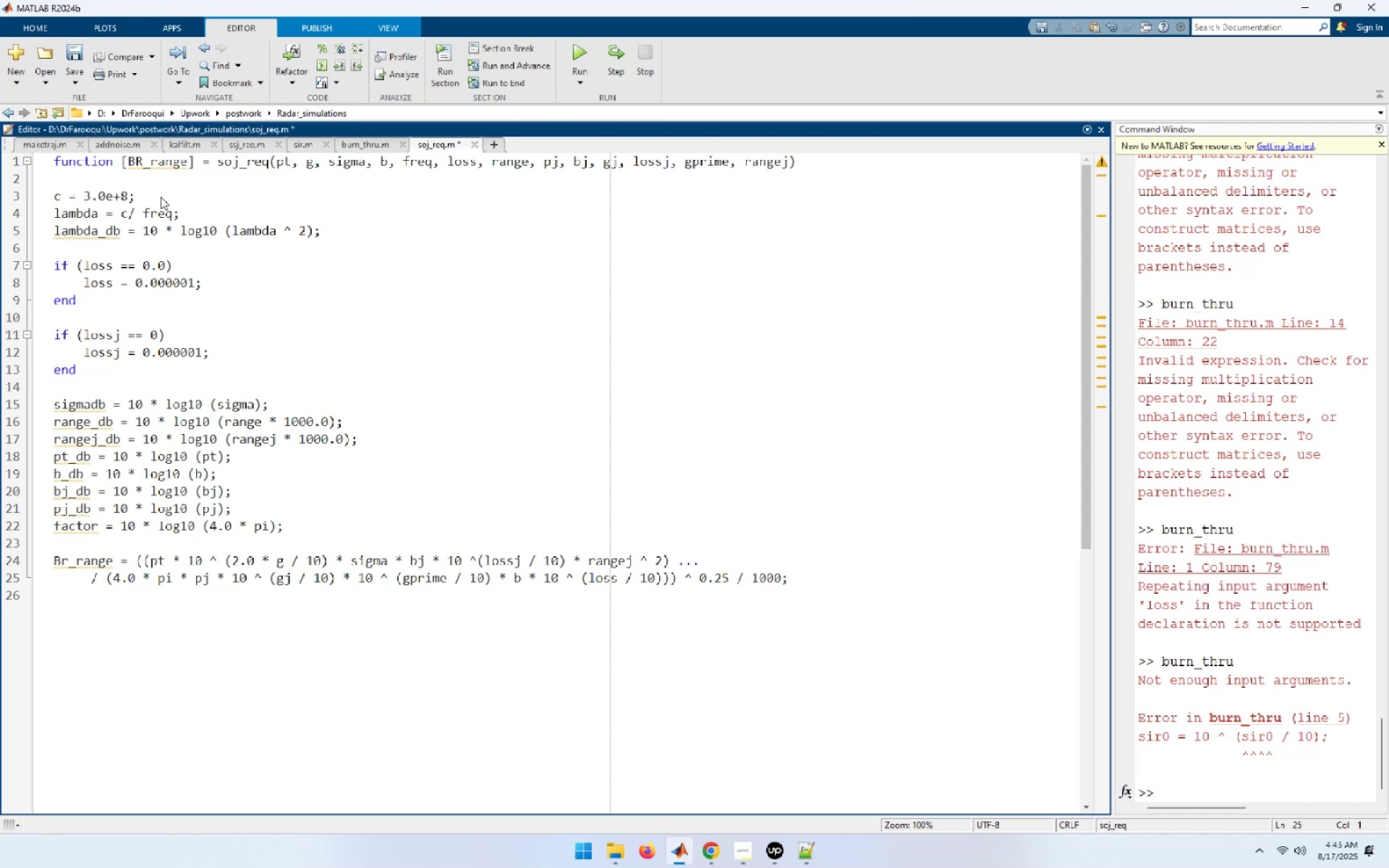 
wait(14.21)
 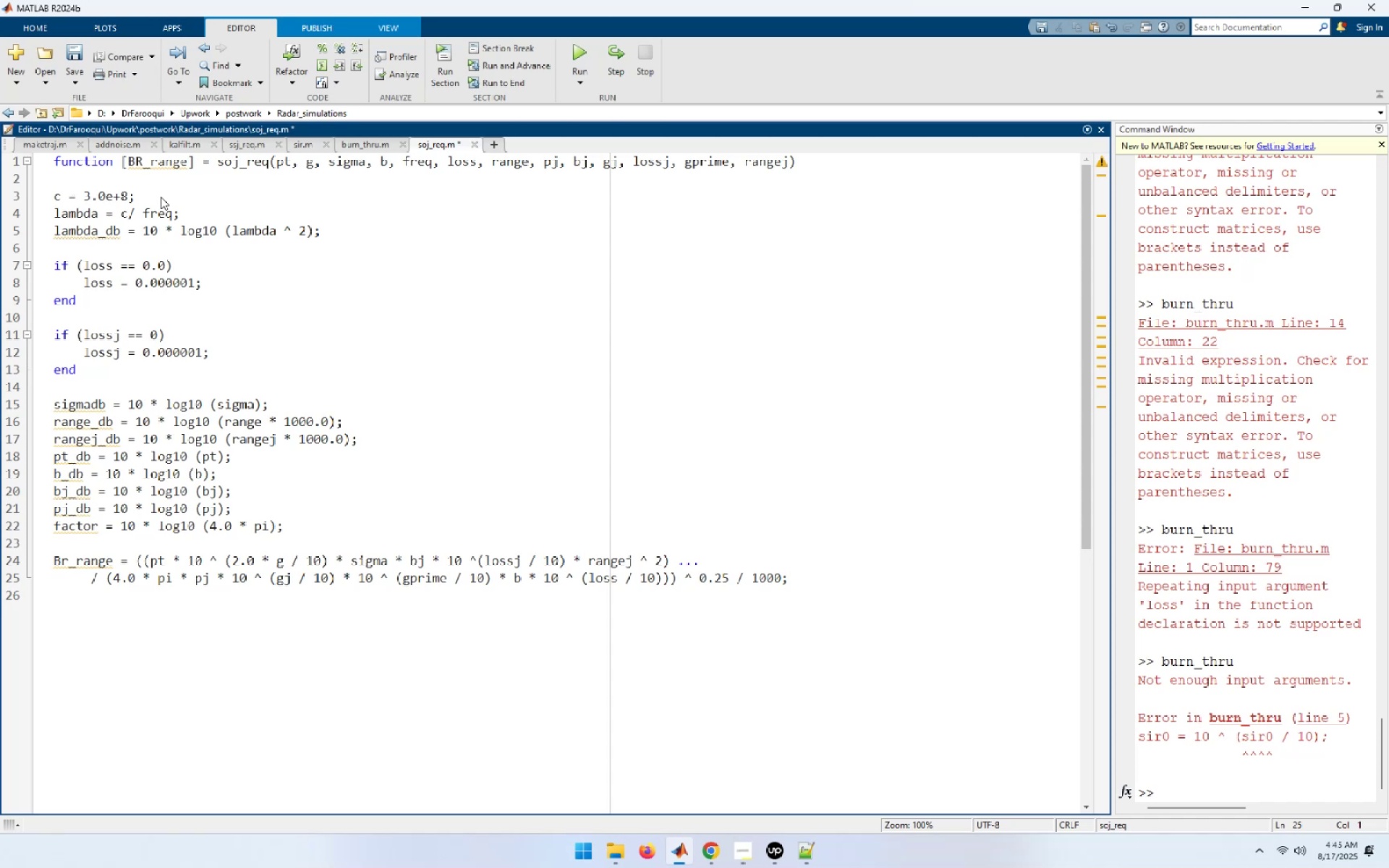 
key(ArrowDown)
 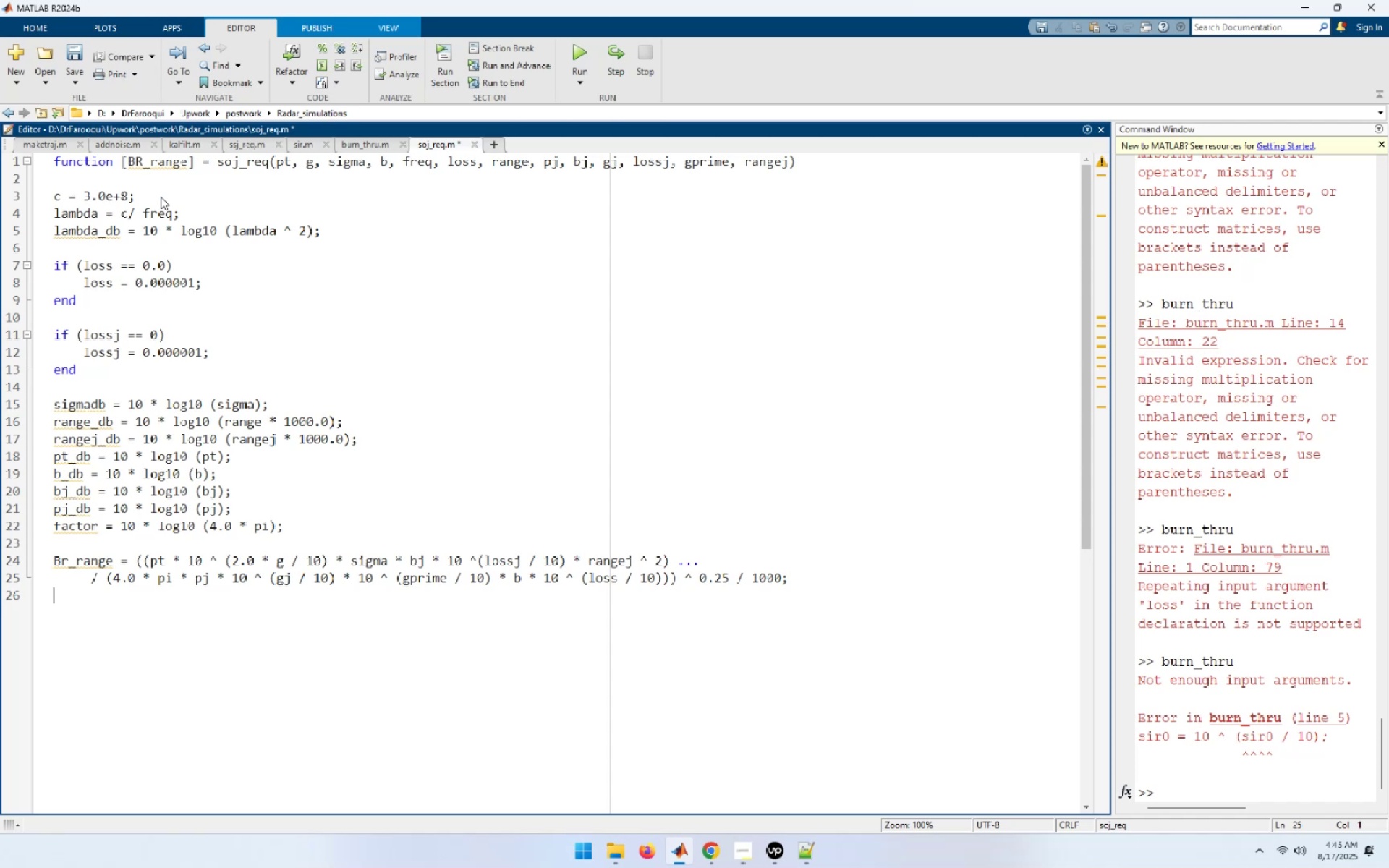 
key(ArrowDown)
 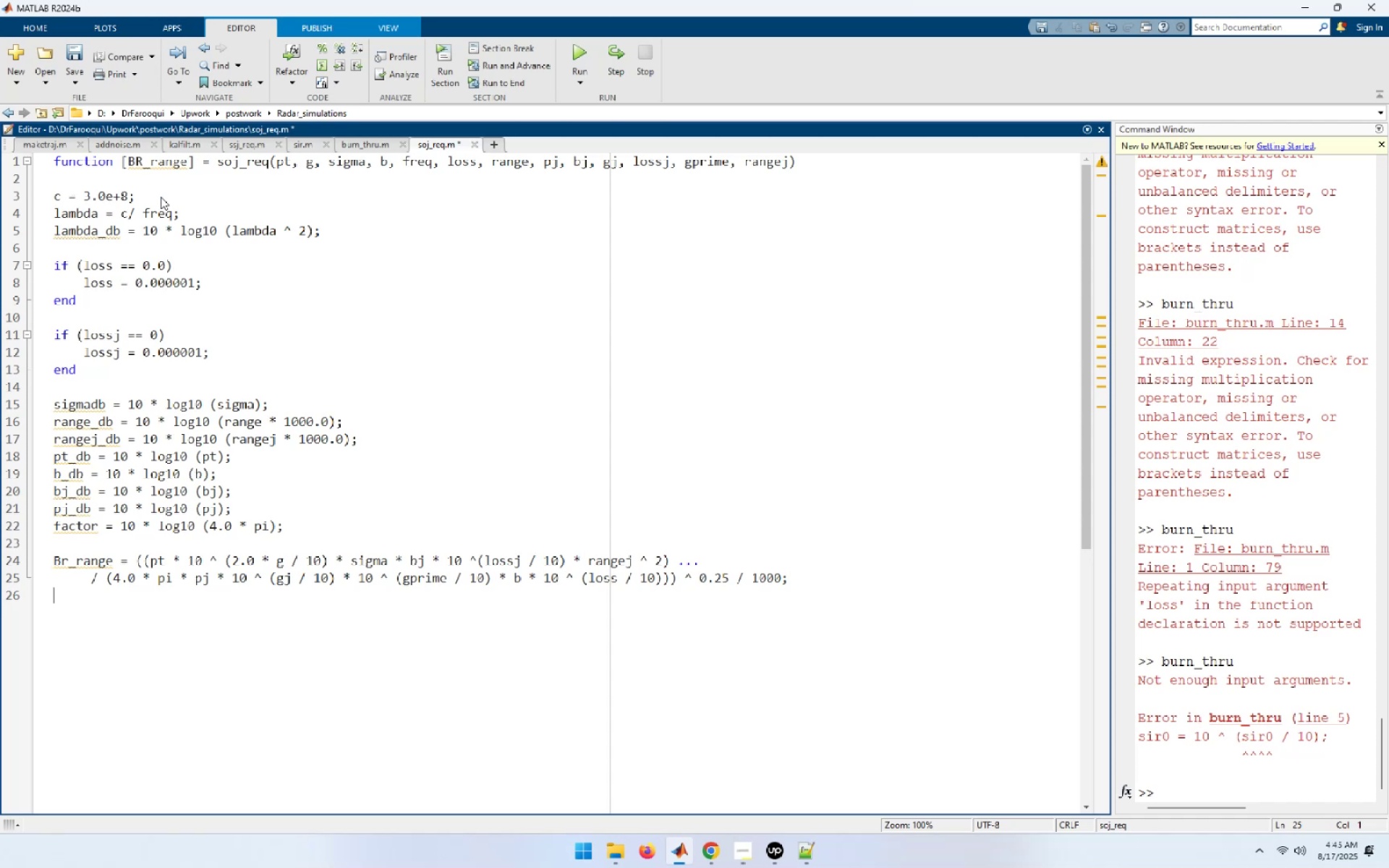 
key(ArrowDown)
 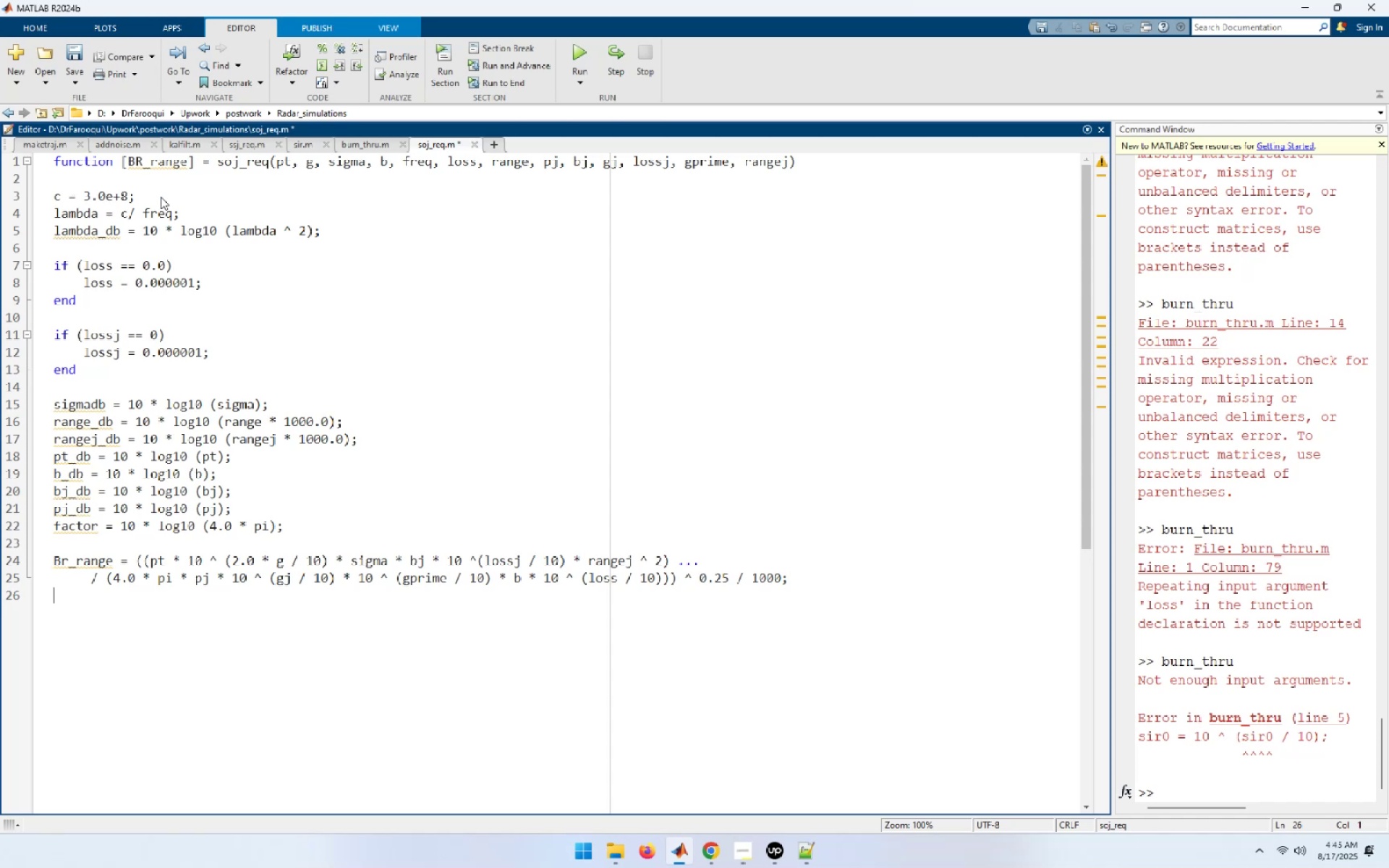 
key(ArrowDown)
 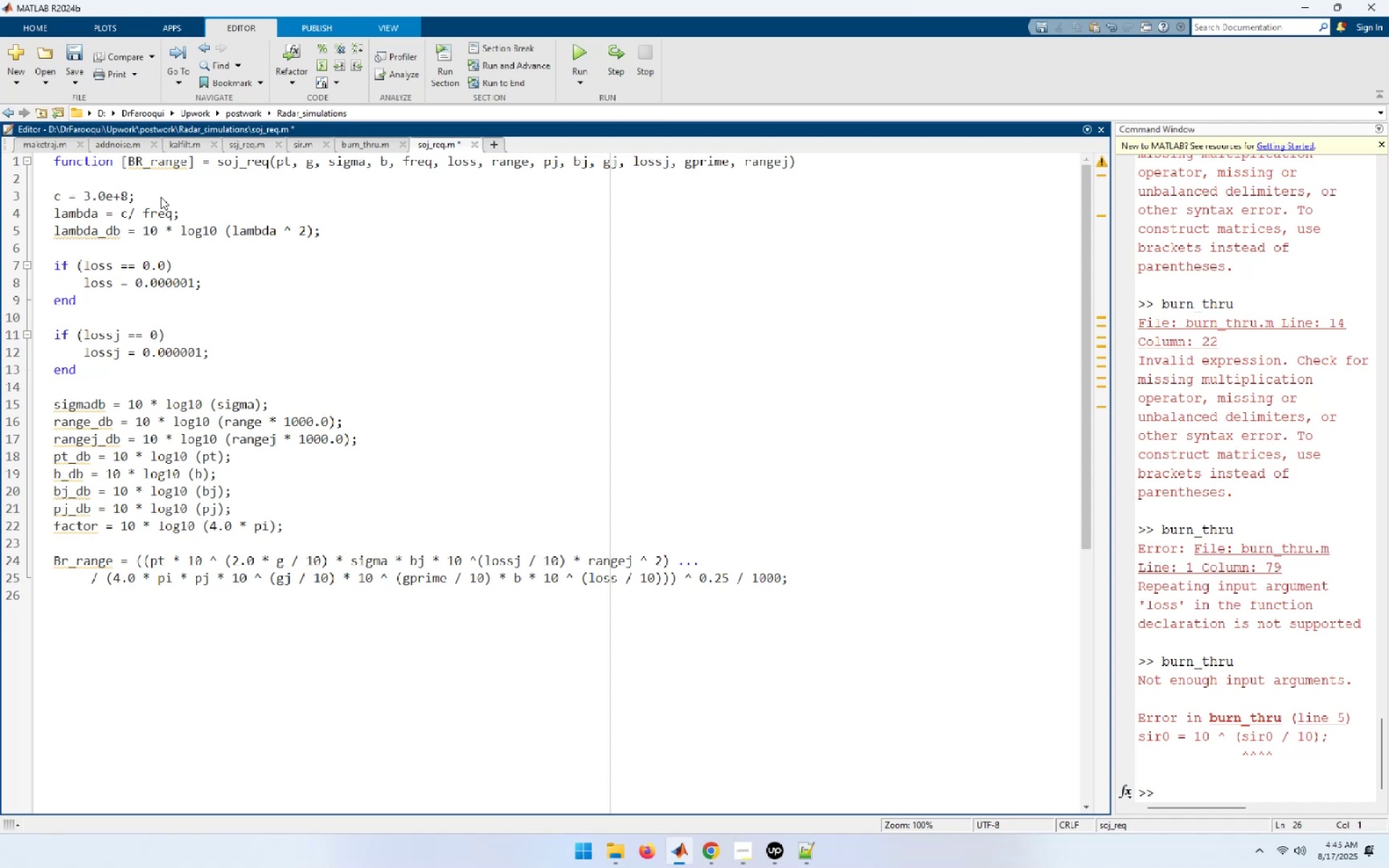 
wait(5.9)
 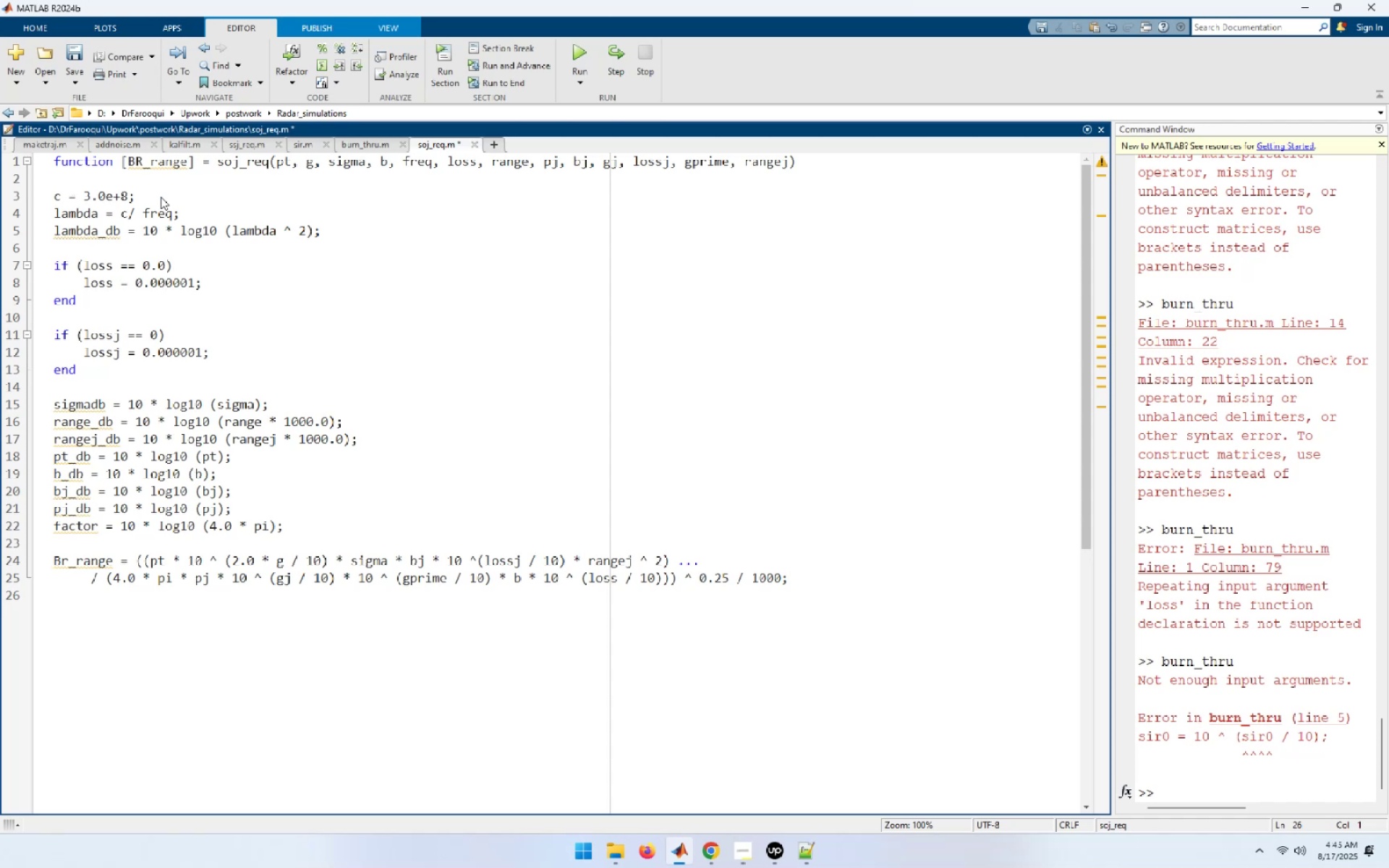 
type(S-)
key(Backspace)
type(_)
key(Backspace)
key(Backspace)
type(s_at_br = pt_db + 2.0 * g + lambda )
key(Backspace)
type(_db + sigmadb - 3.0 factor - 4.0 * 10 log10 (BR_range) - loss;)
 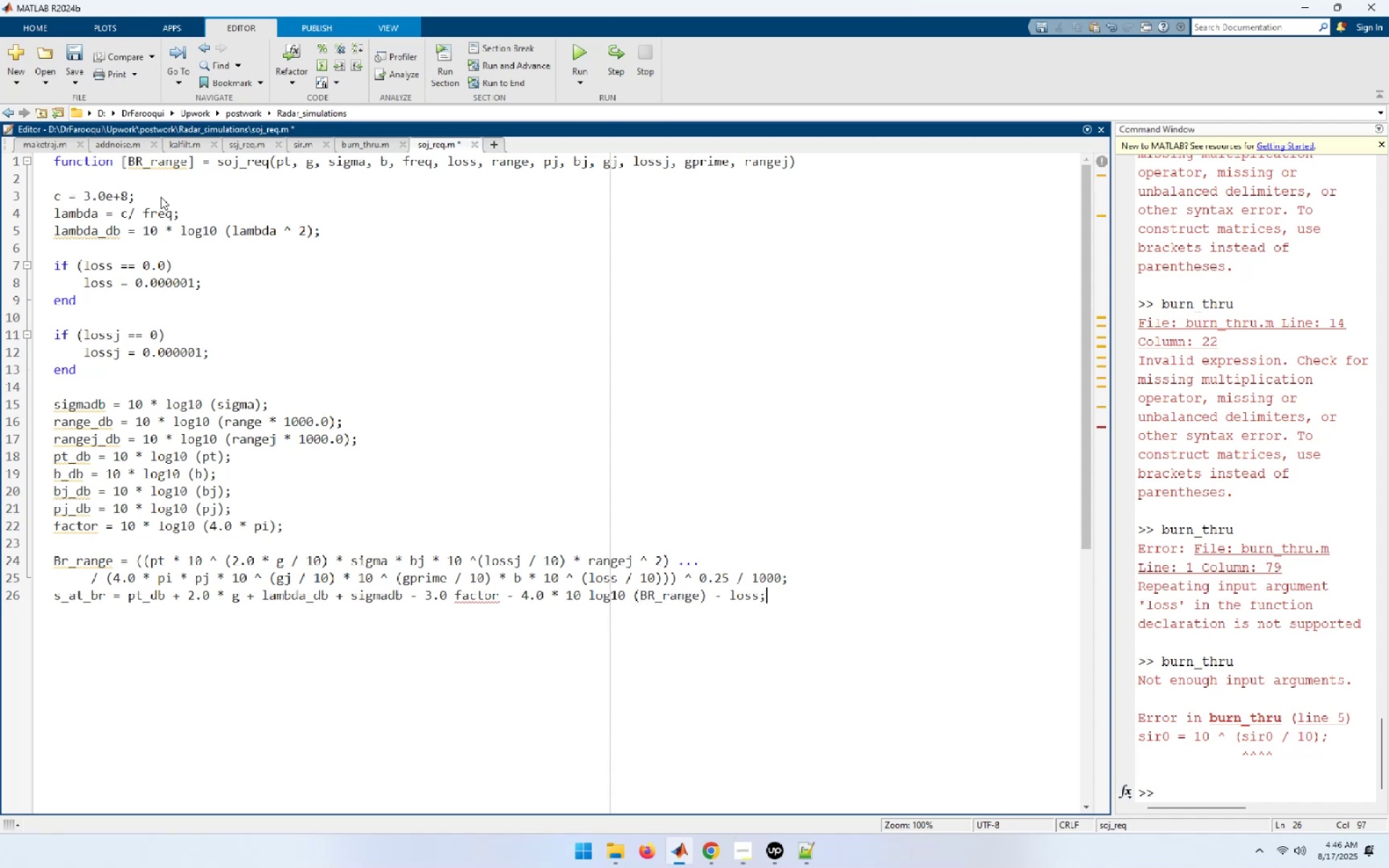 
key(Enter)
 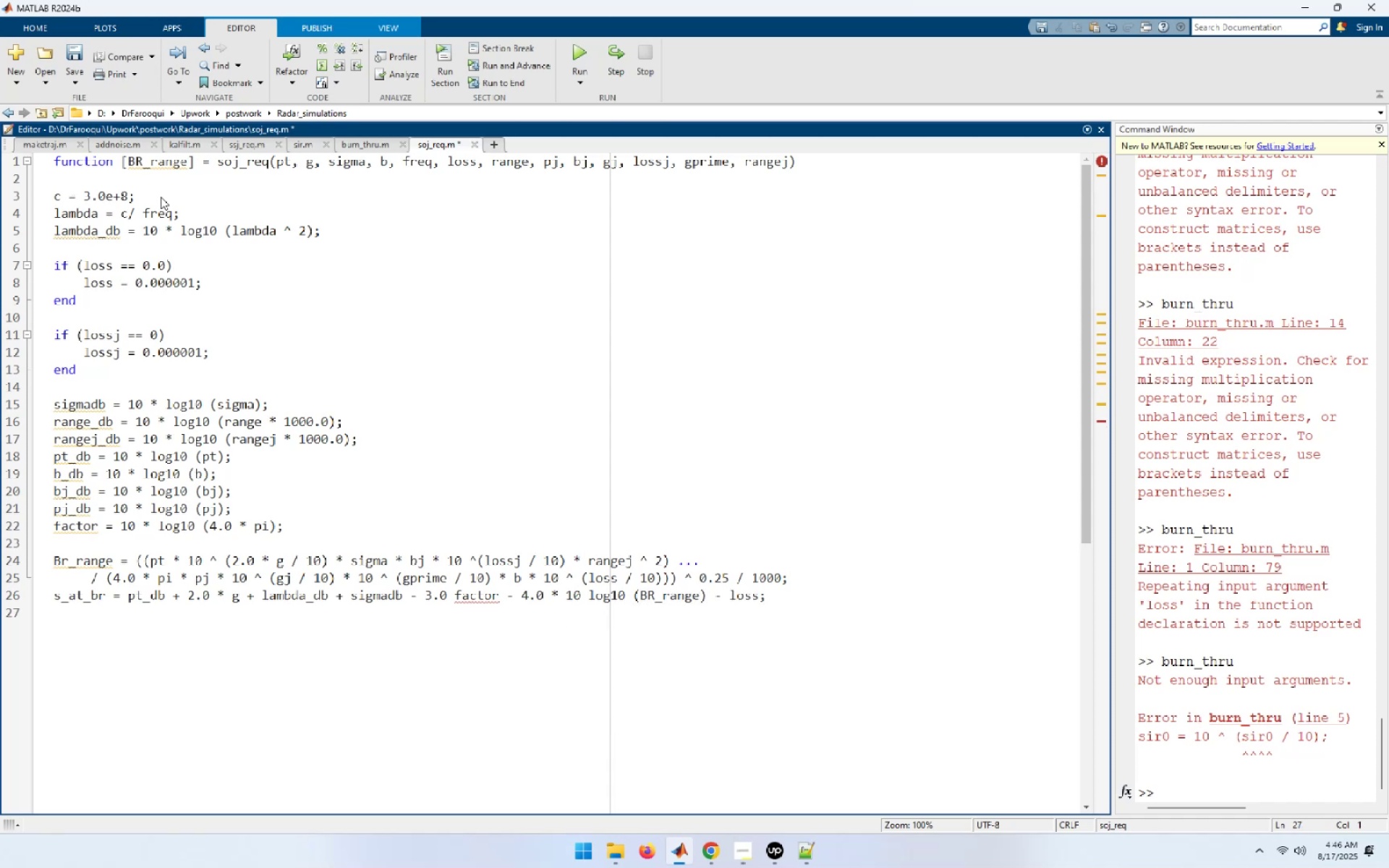 
key(Enter)
 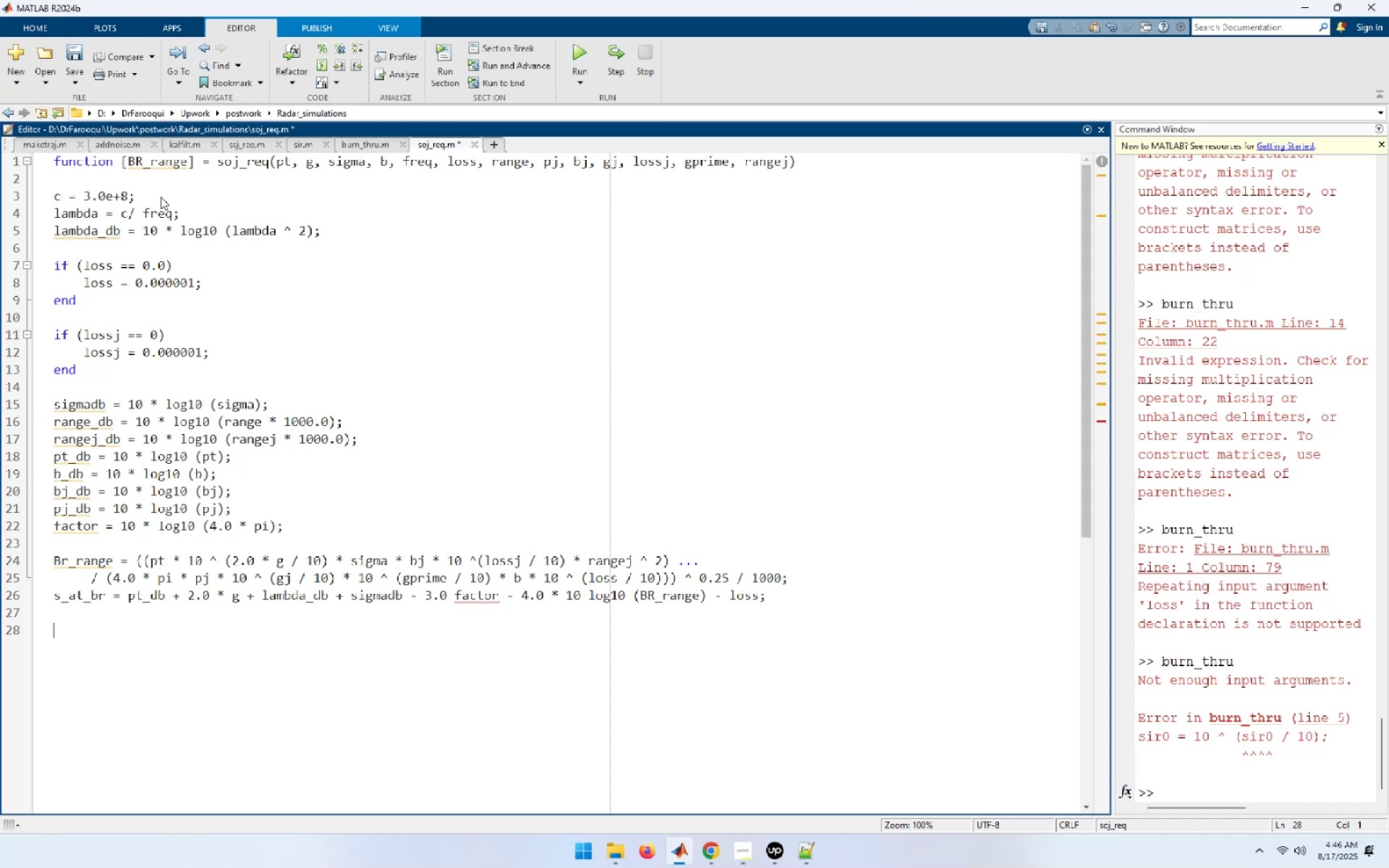 
type(index = 0;)
 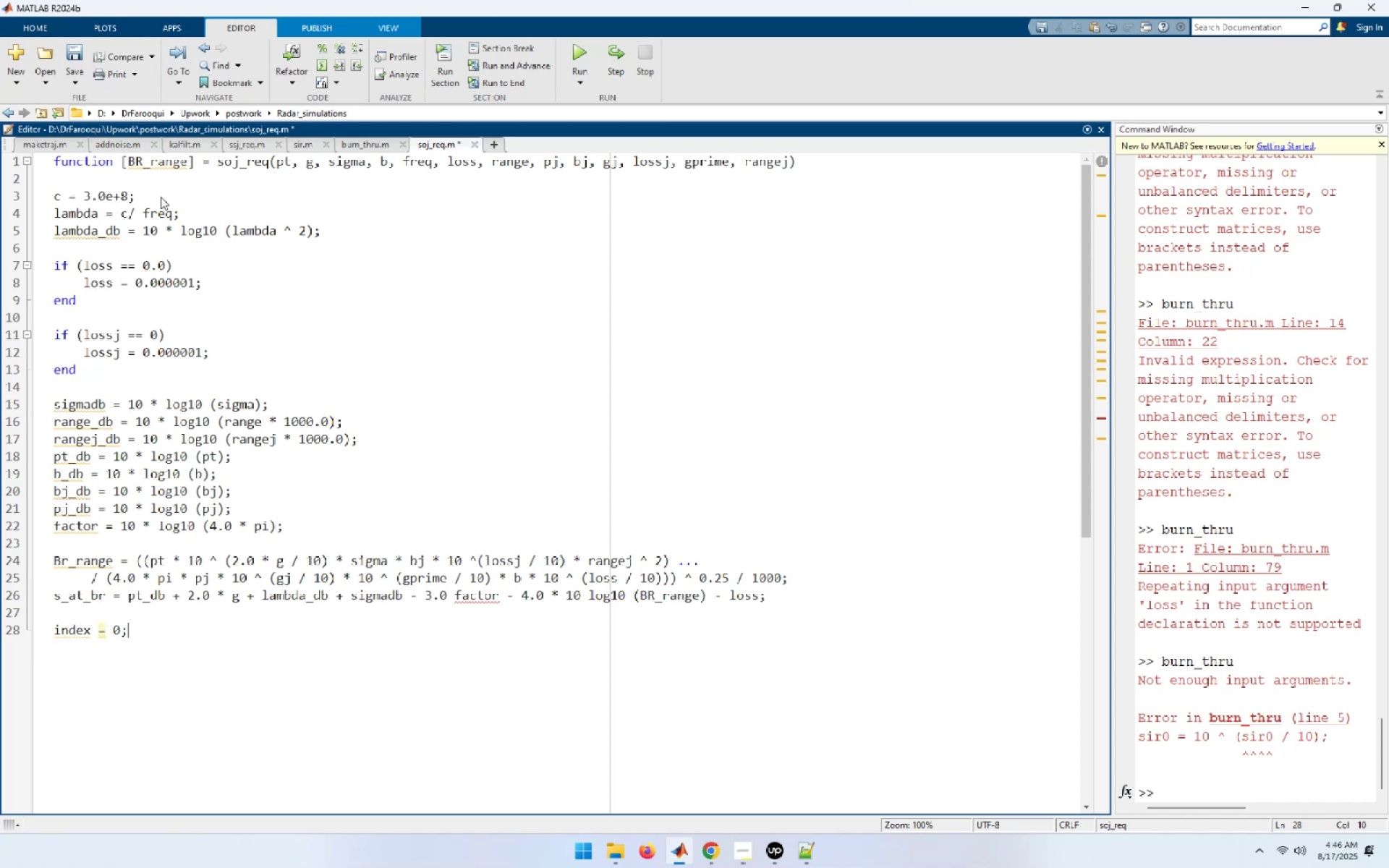 
key(Enter)
 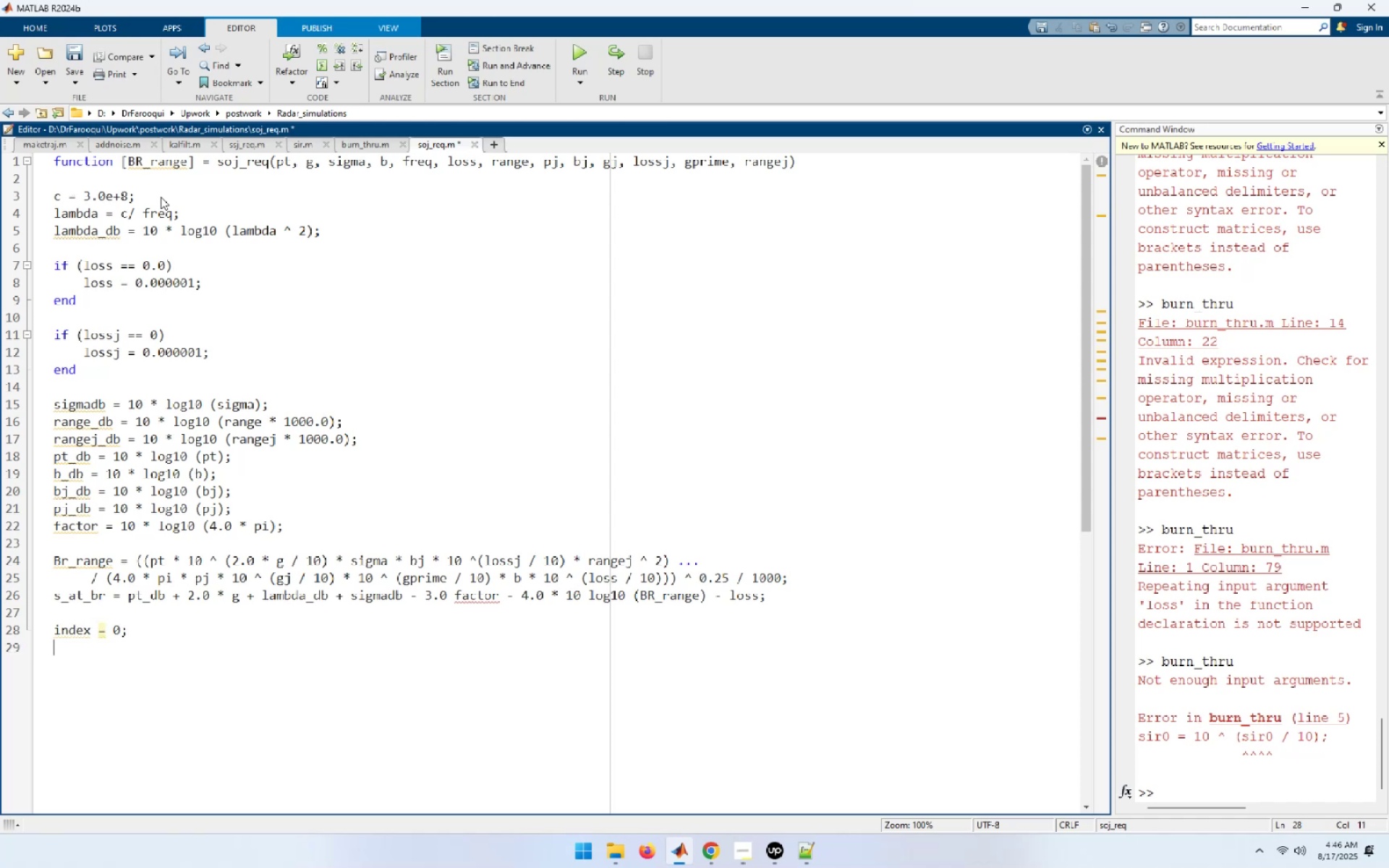 
key(Enter)
 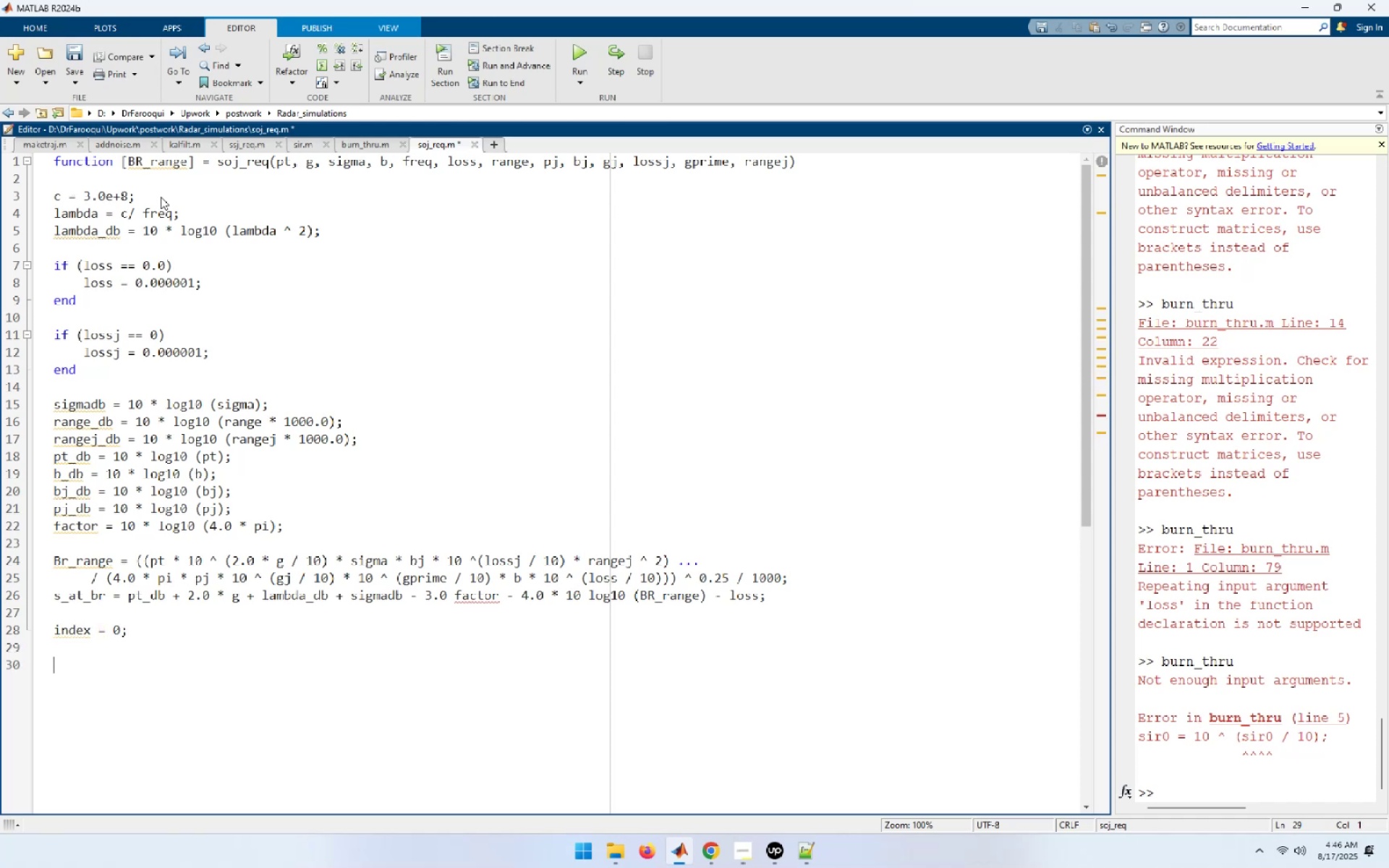 
type(for ran_var = 0.1:1:1000;)
 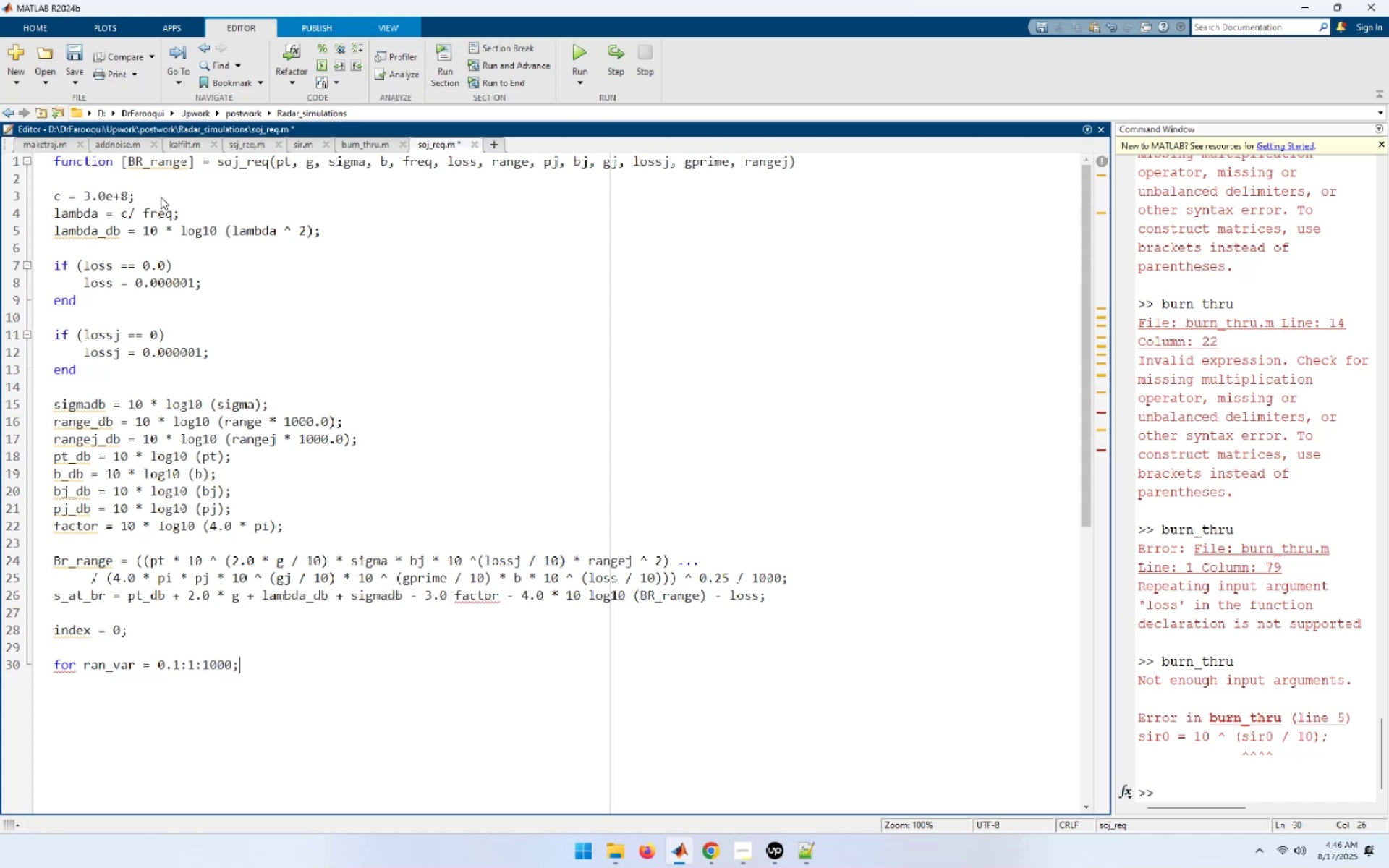 
key(Enter)
 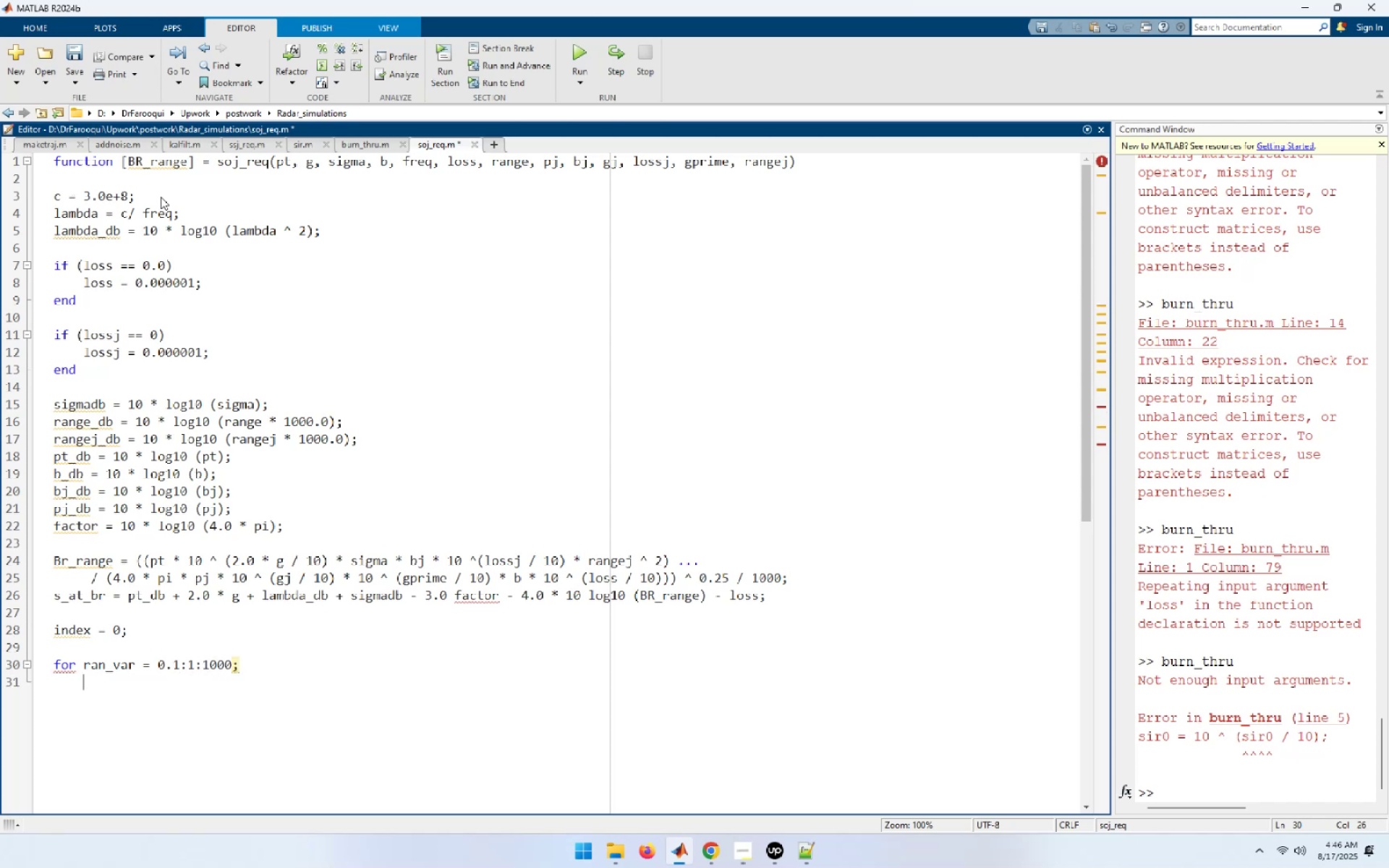 
type(index = index + 1;)
key(Backspace)
type(;)
 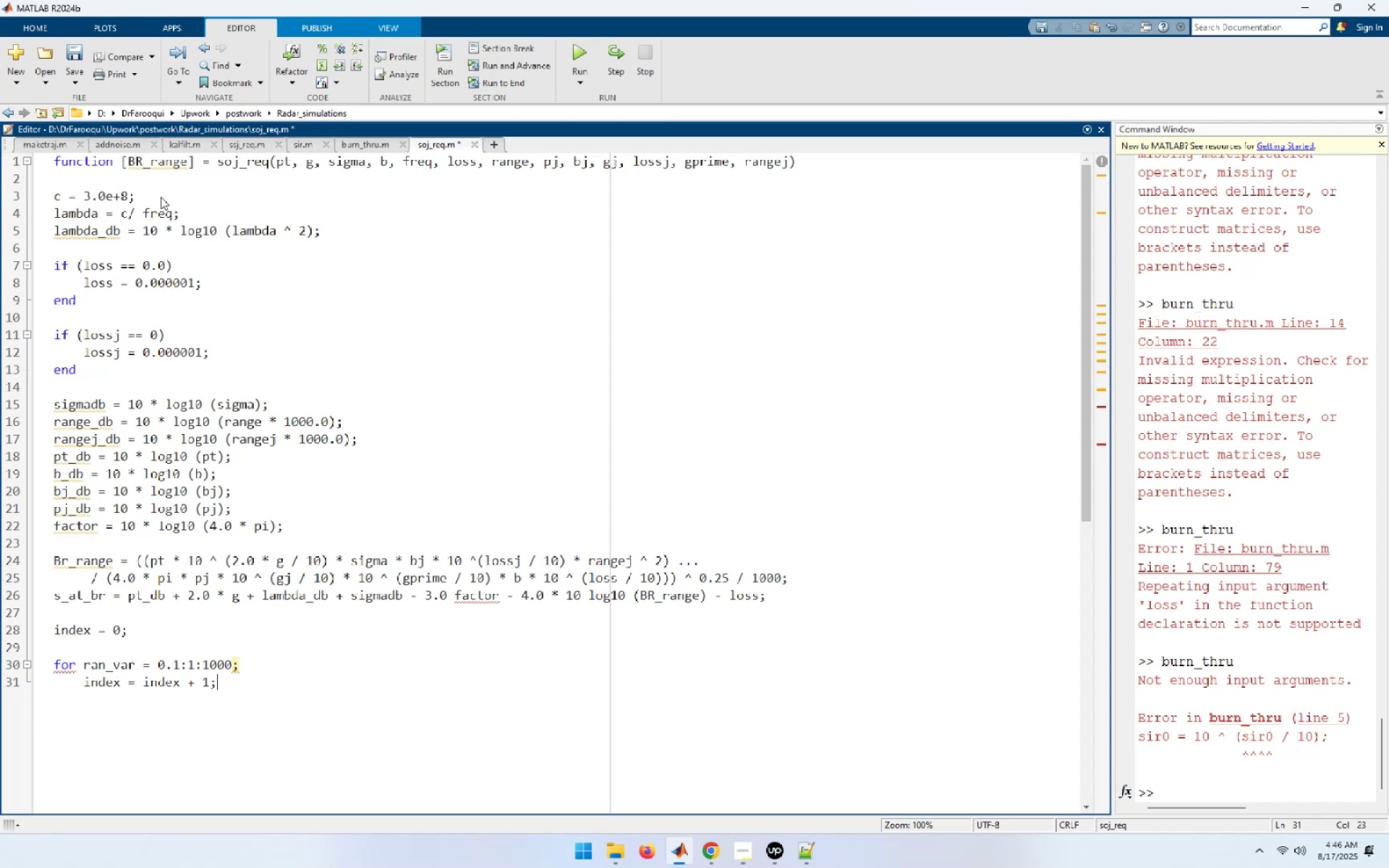 
key(Enter)
 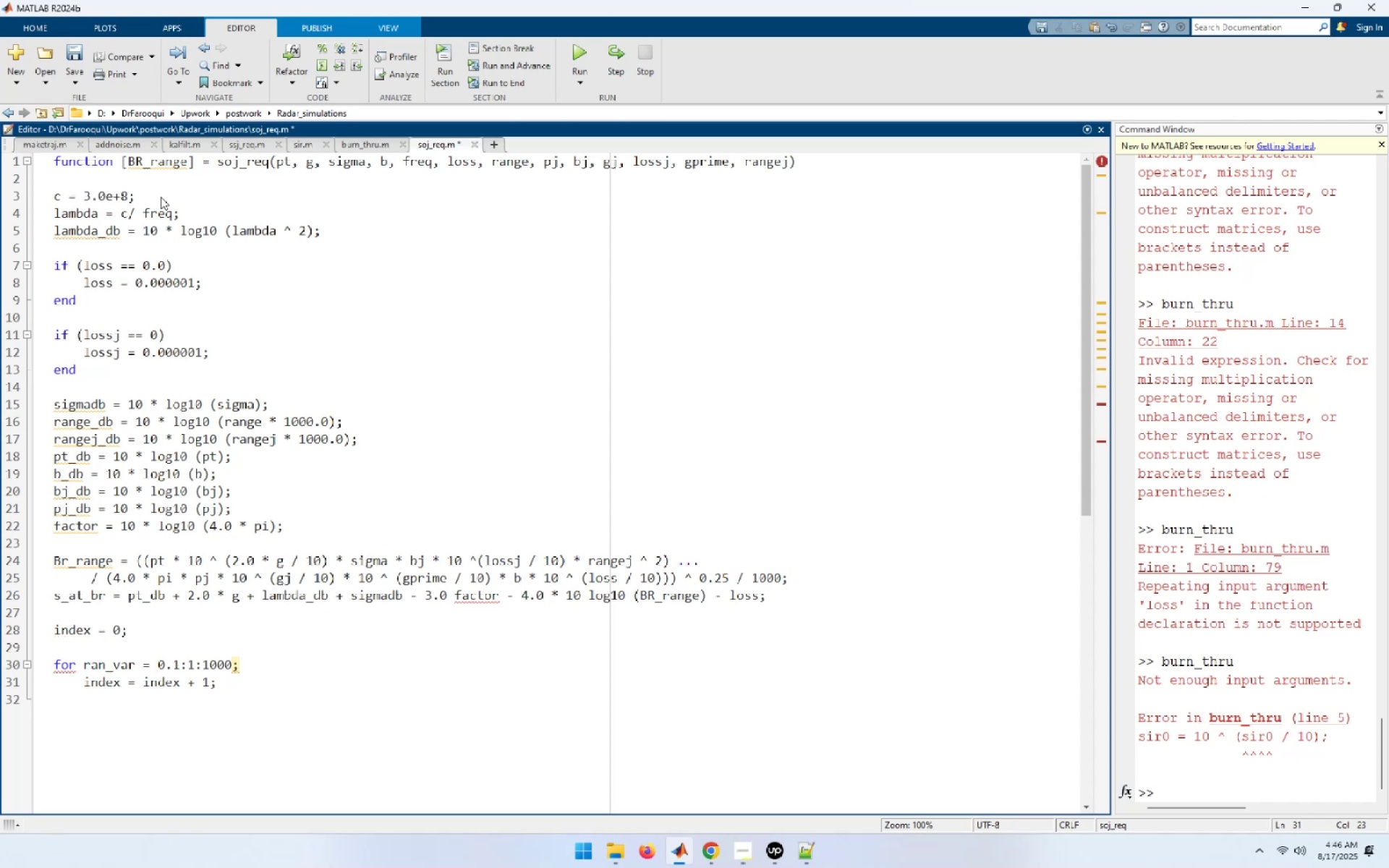 
type(ran_db - )
key(Backspace)
key(Backspace)
type(= 10 l)
key(Backspace)
type(* log10 (ran_var * )
 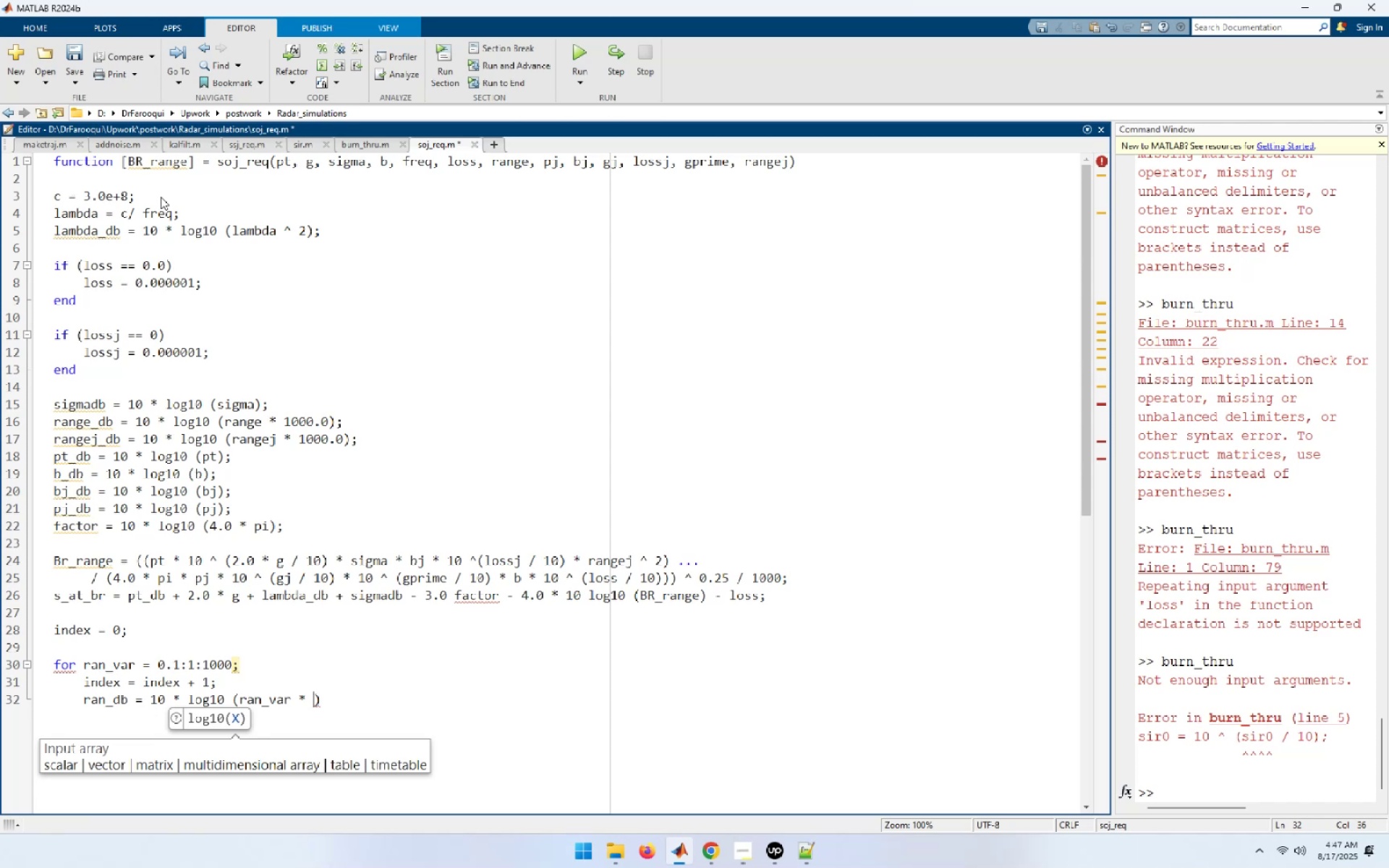 
type(1000.0);)
 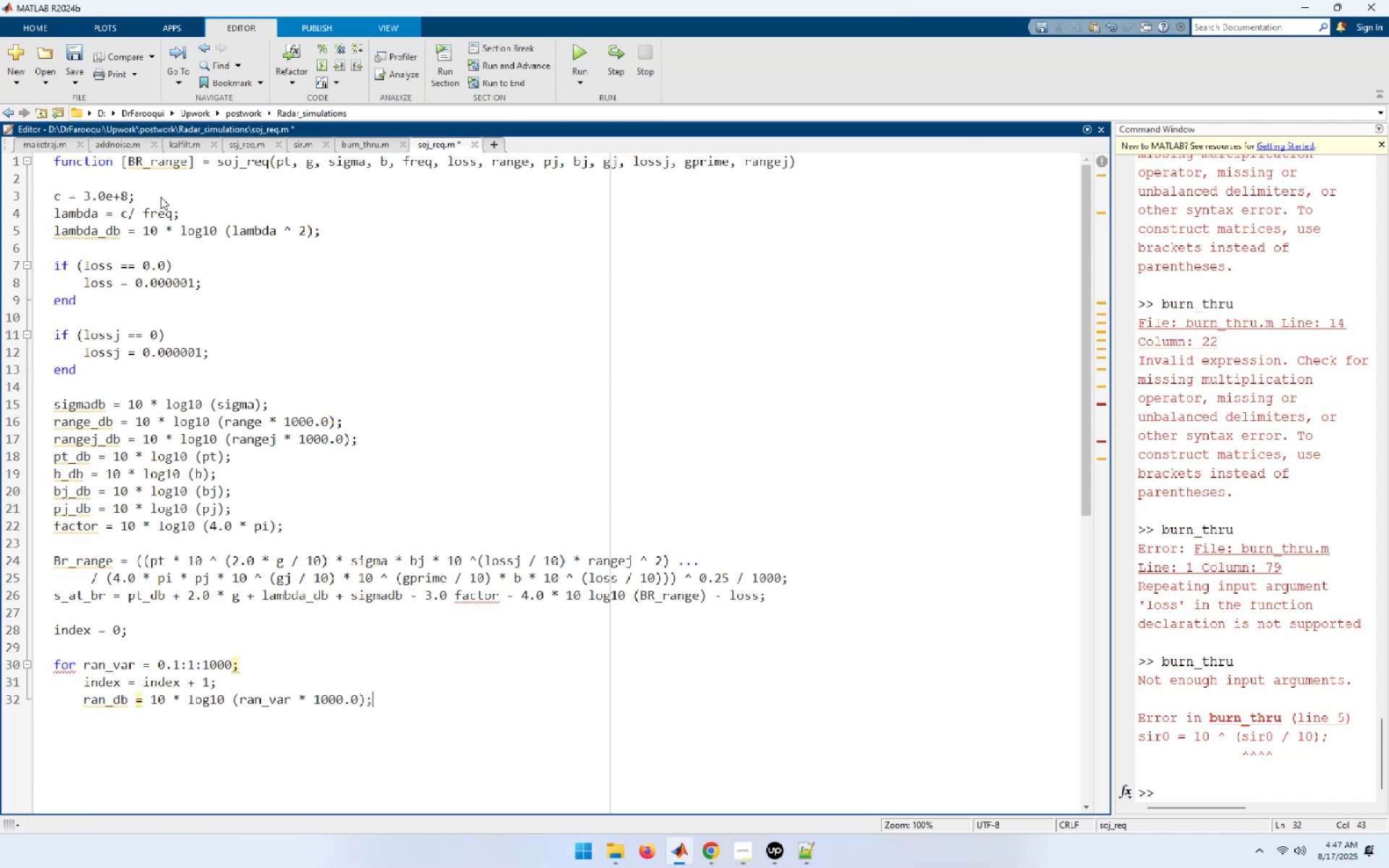 
key(Enter)
 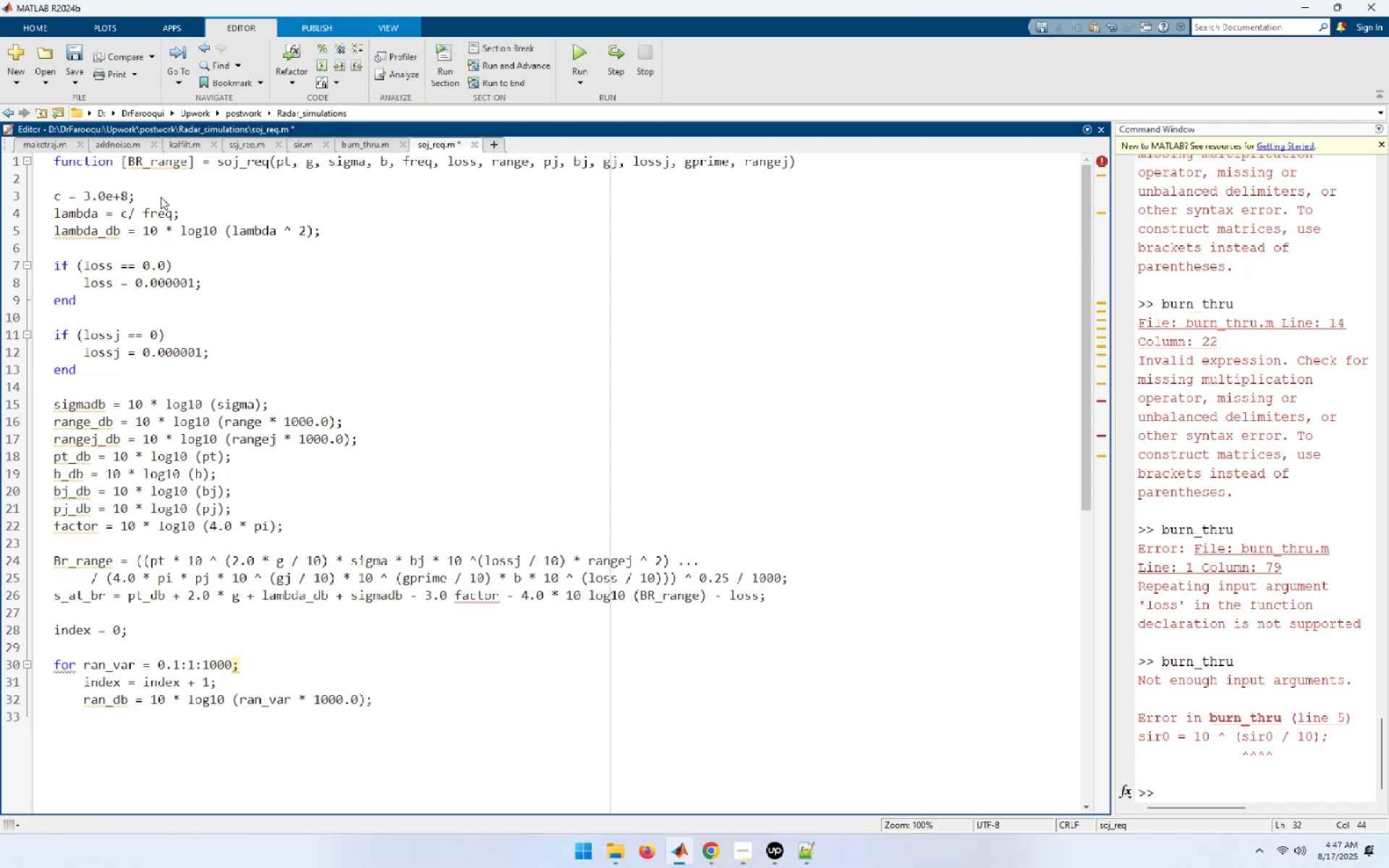 
type(s(index) = pt_db + 2.0 * g + lambda )
key(Backspace)
type(_db + sigmadb - )
 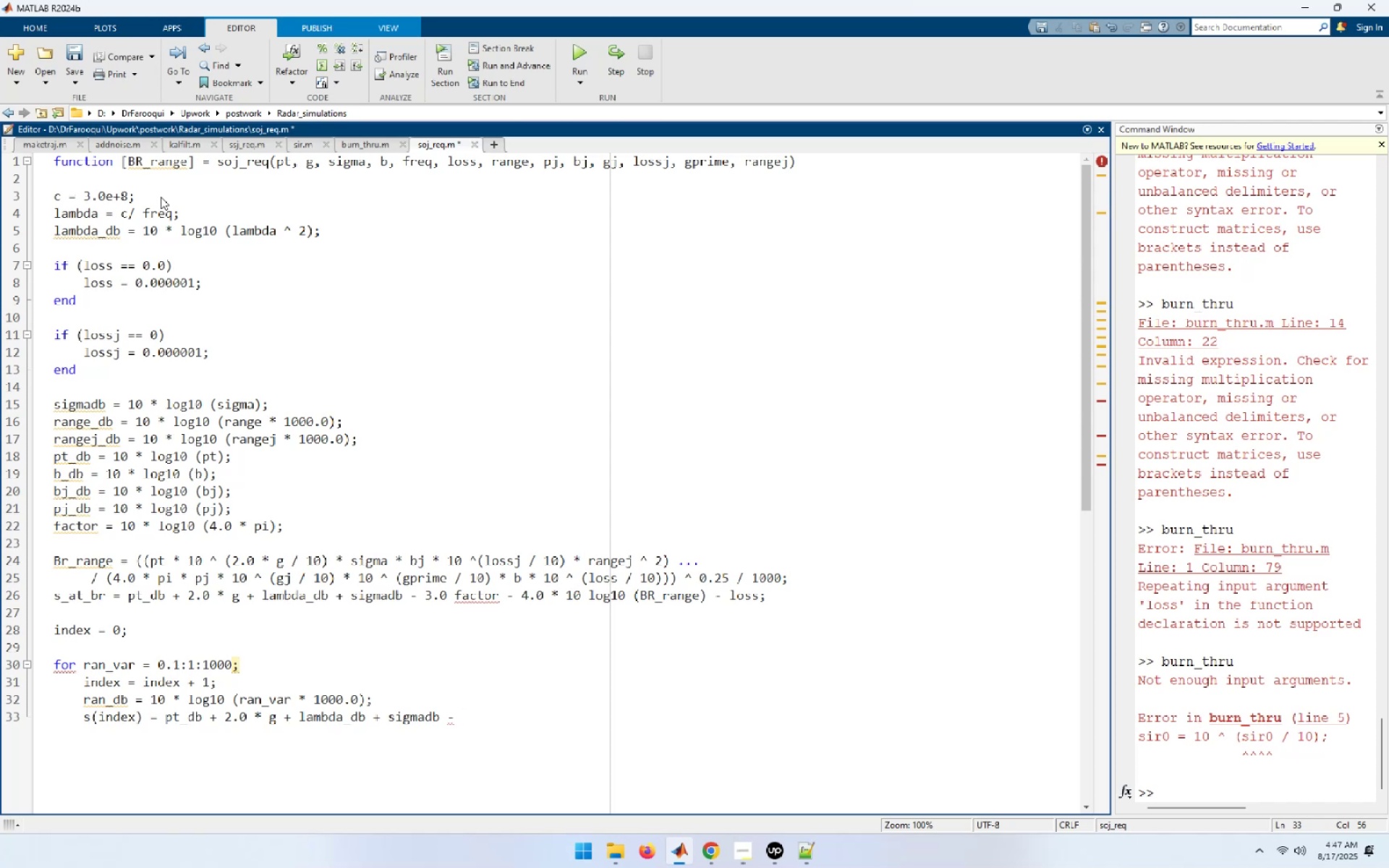 
wait(16.77)
 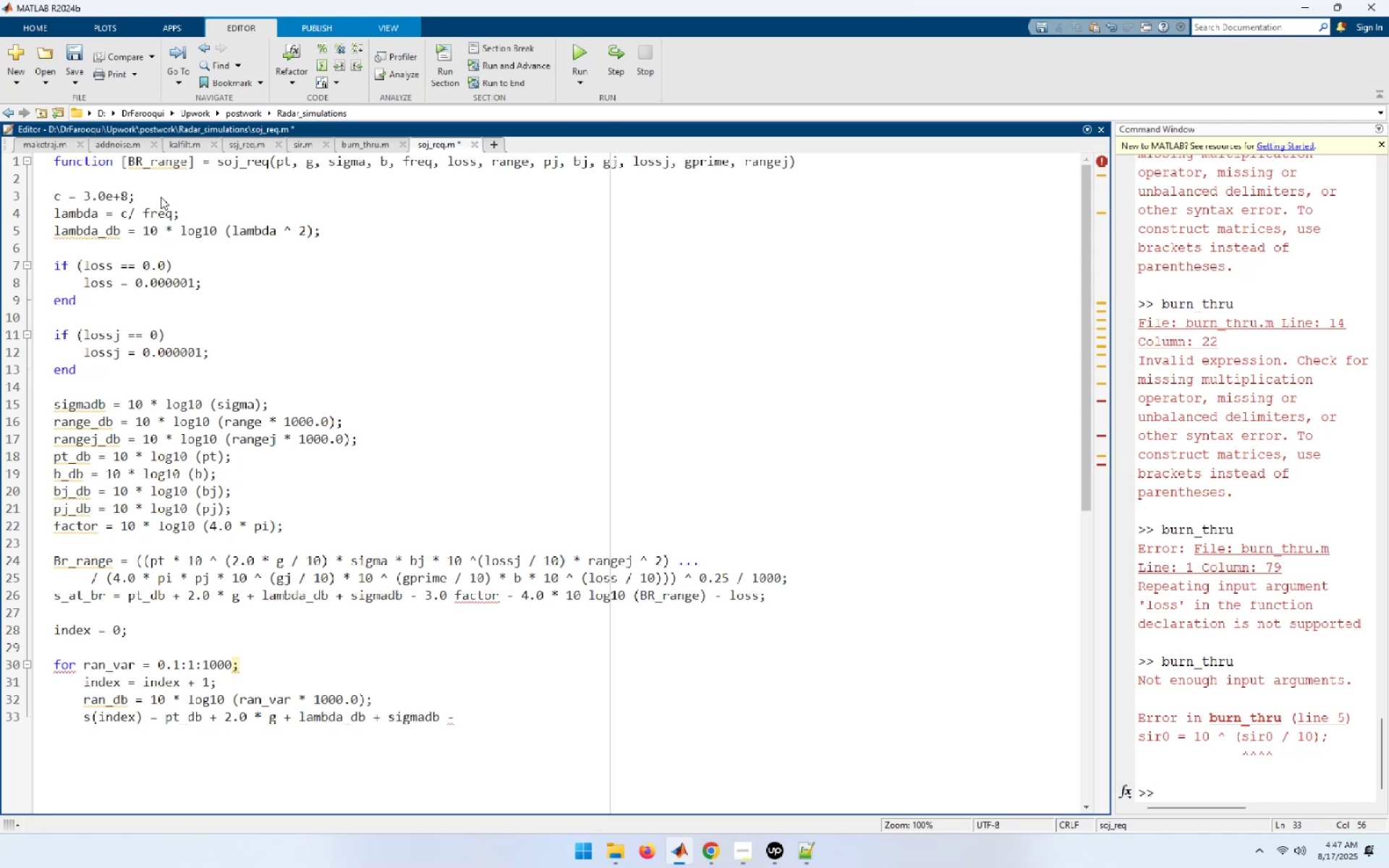 
type(3.0 * factor - 4.0 * ran-db - loss + s_at_bar)
key(Backspace)
key(Backspace)
type(r;)
 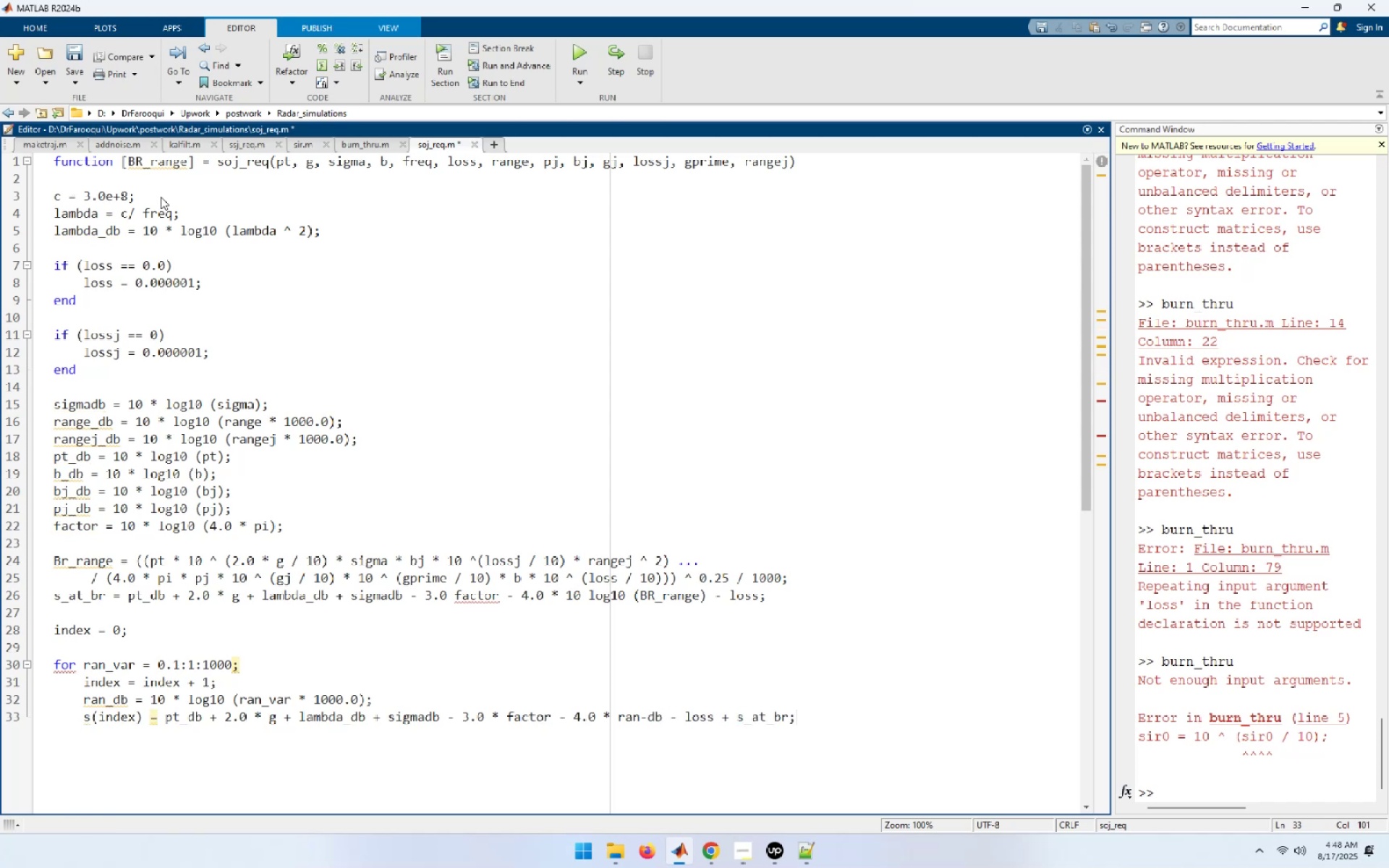 
key(Enter)
 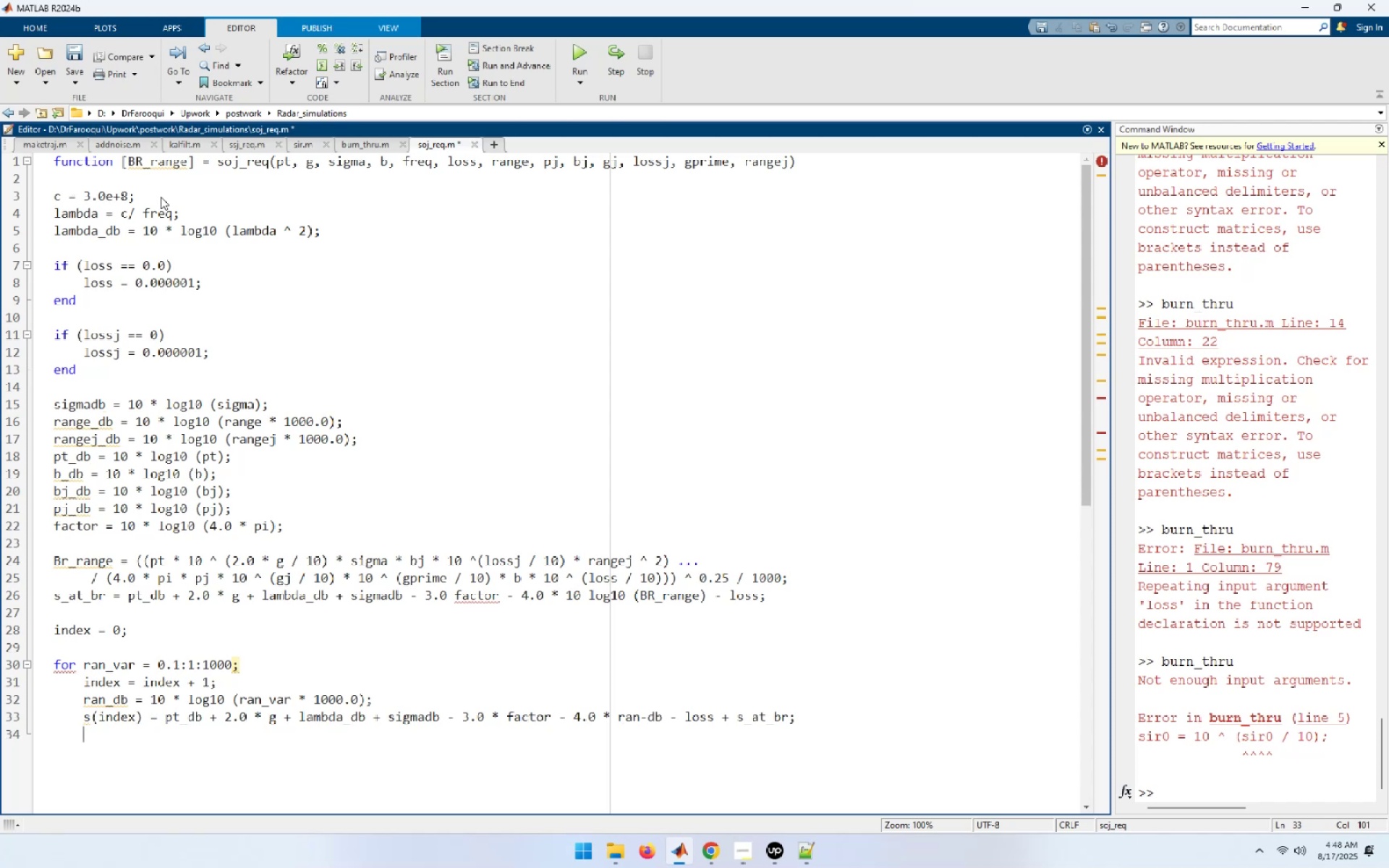 
key(Control+S)
 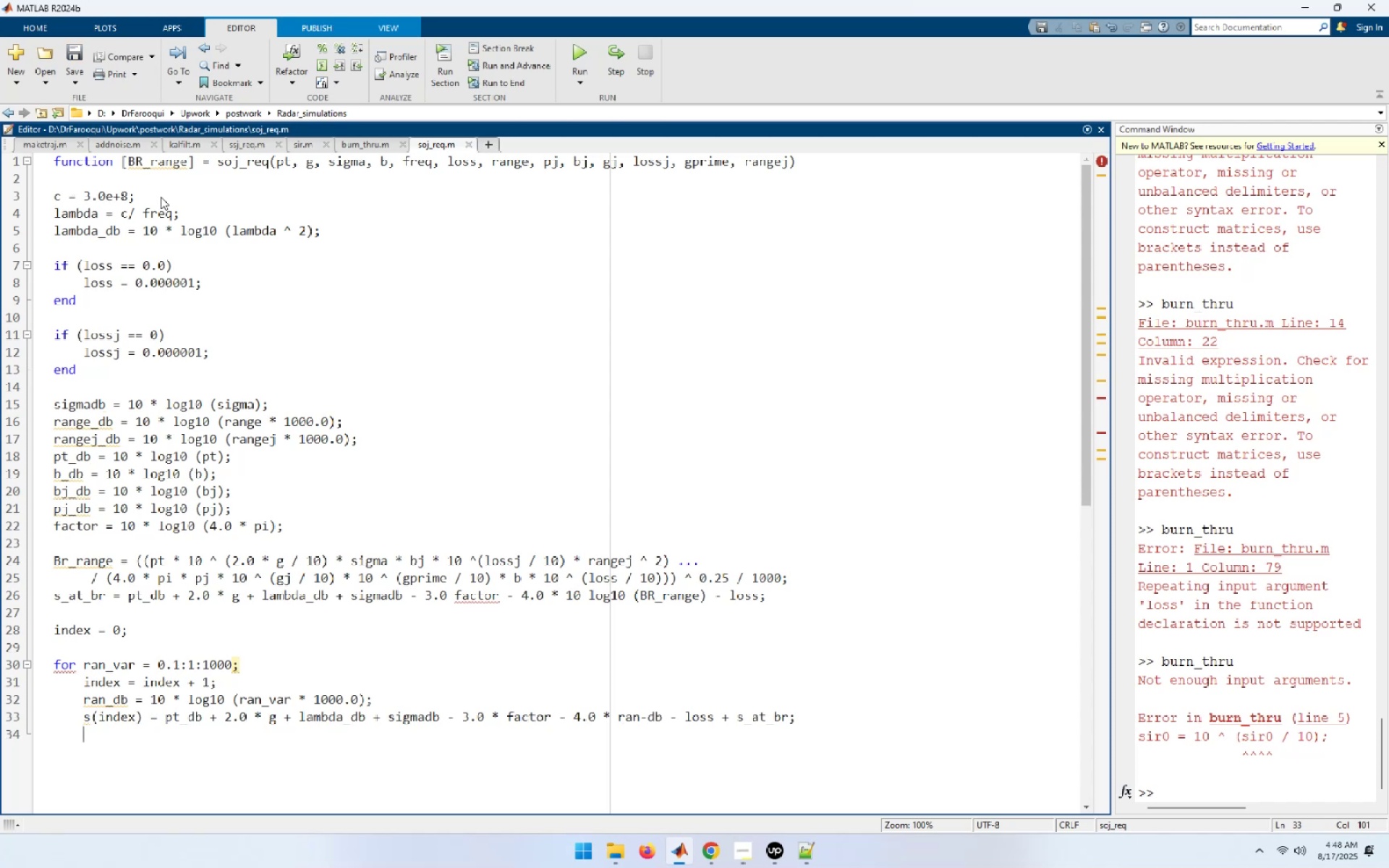 
type(soj (index = s_at_br)
 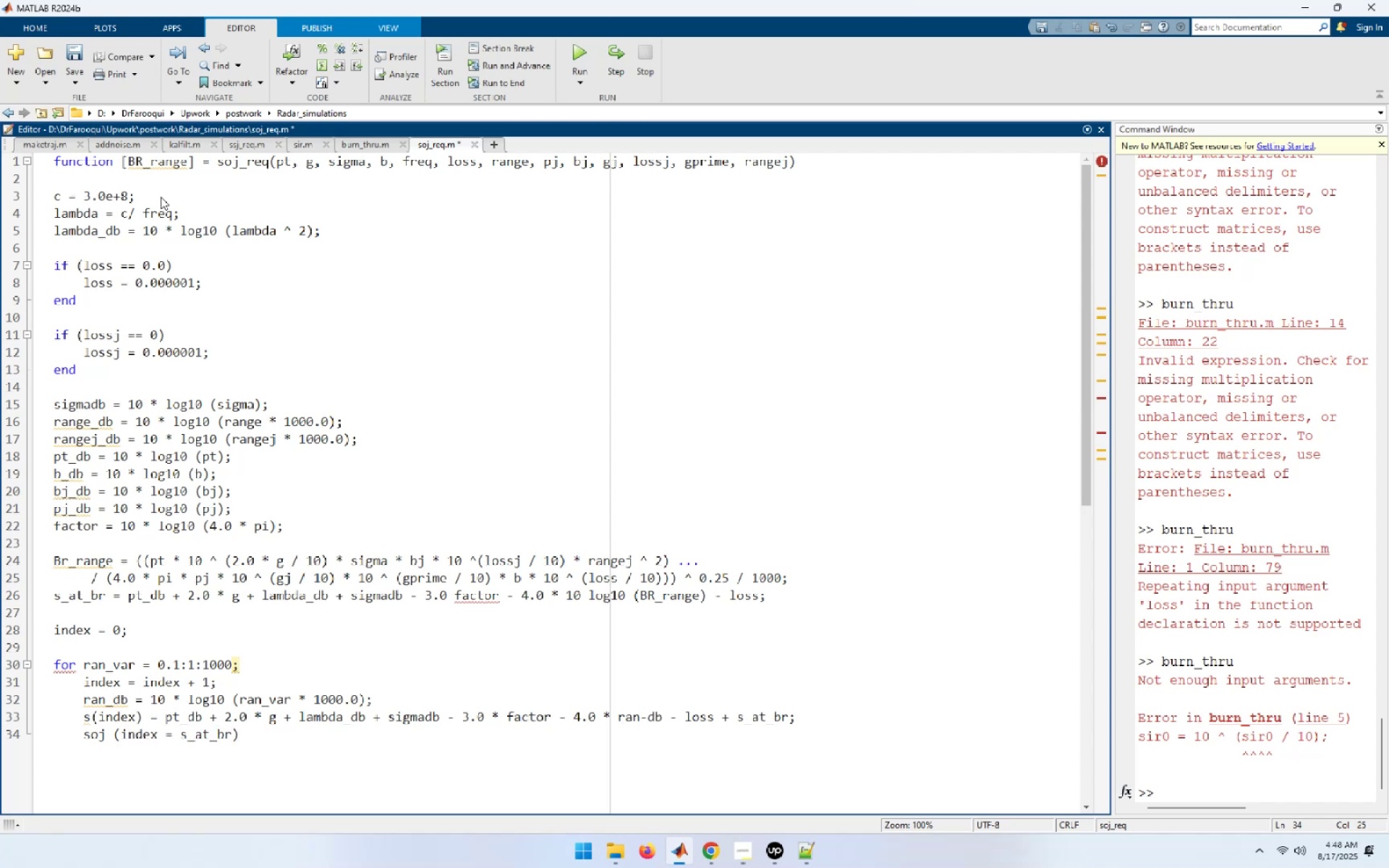 
key(Control+ArrowLeft)
 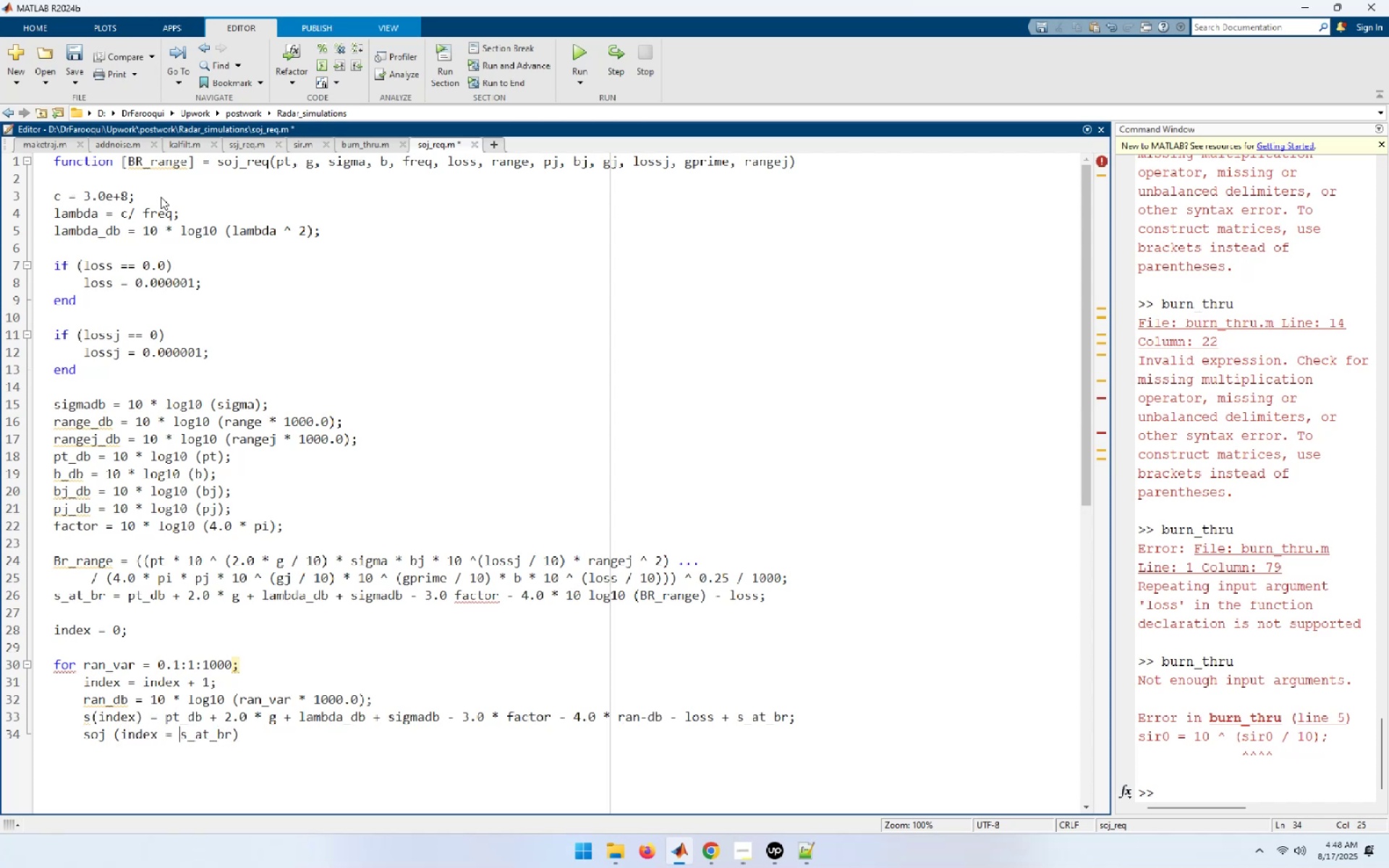 
key(Control+ArrowLeft)
 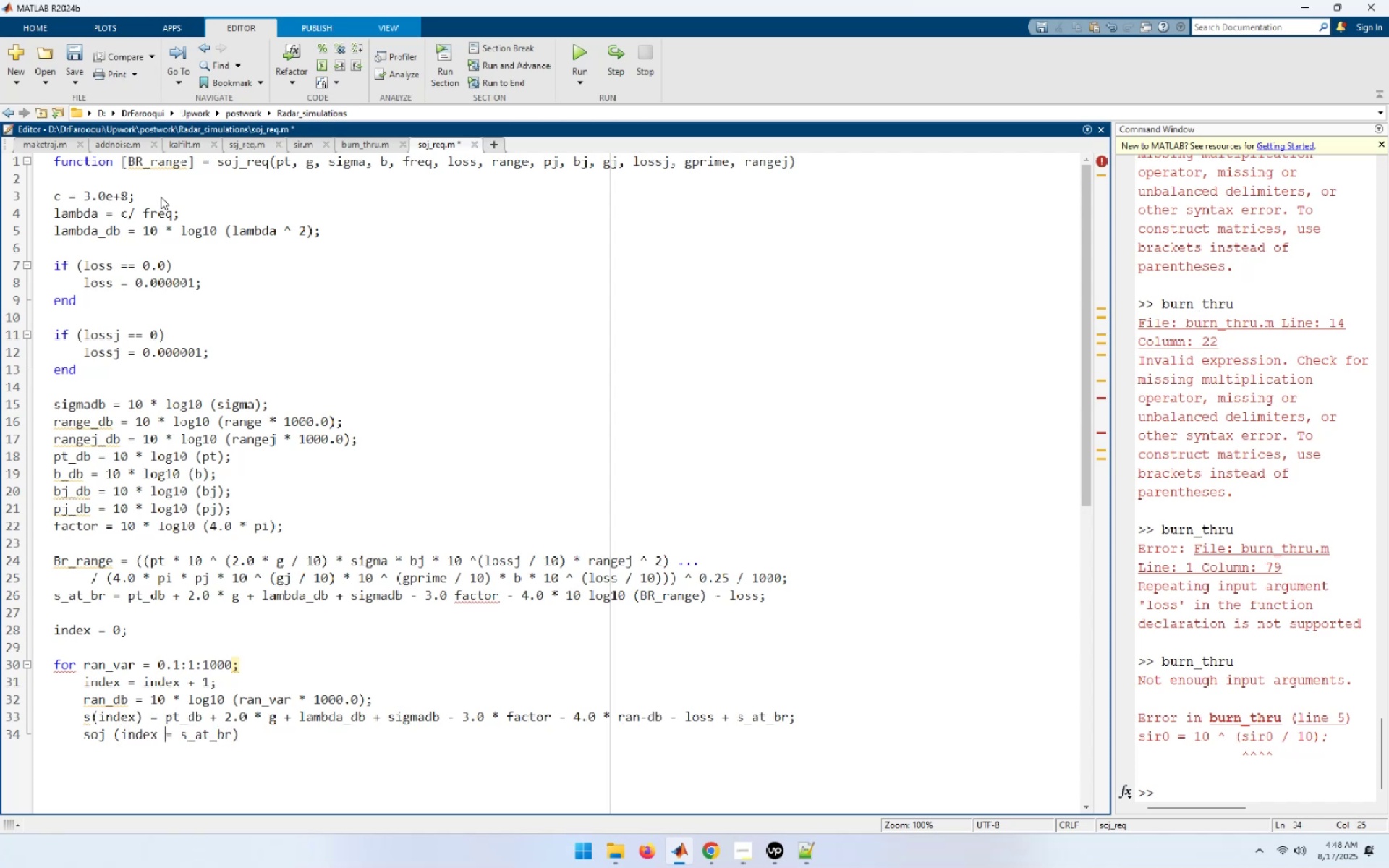 
key(ArrowLeft)
 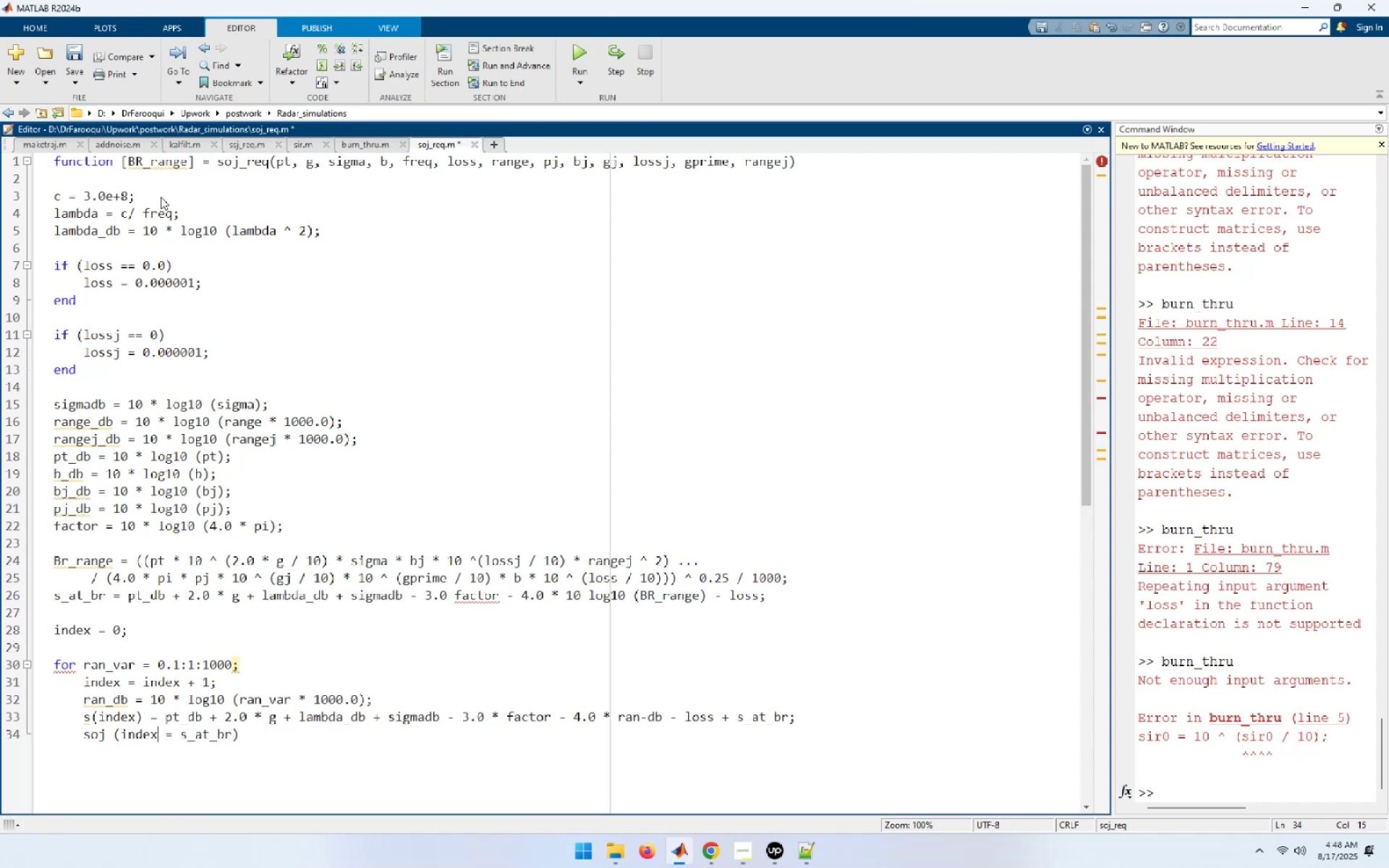 
key(Shift+ShiftRight)
 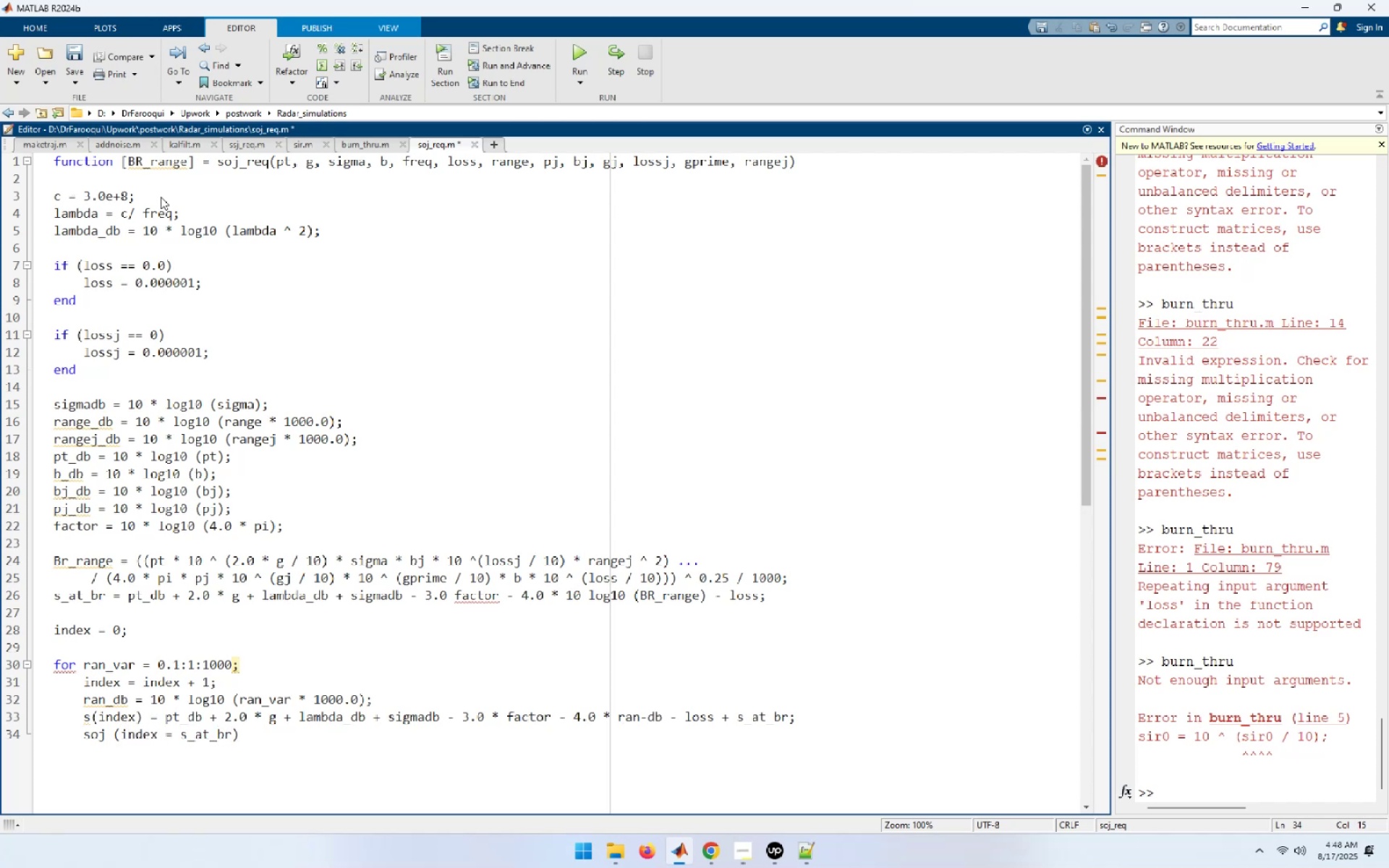 
key(Shift+0)
 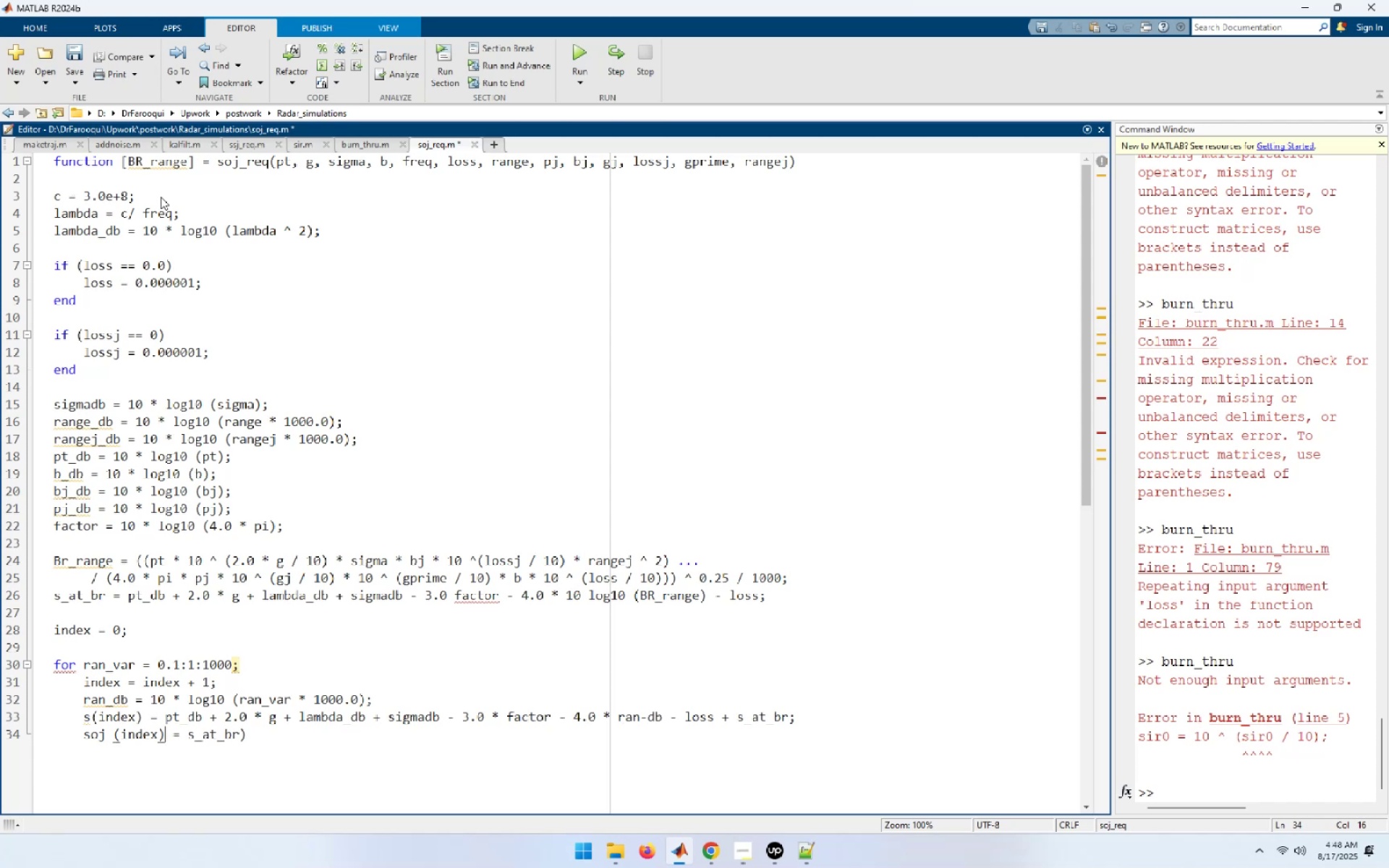 
key(End)
 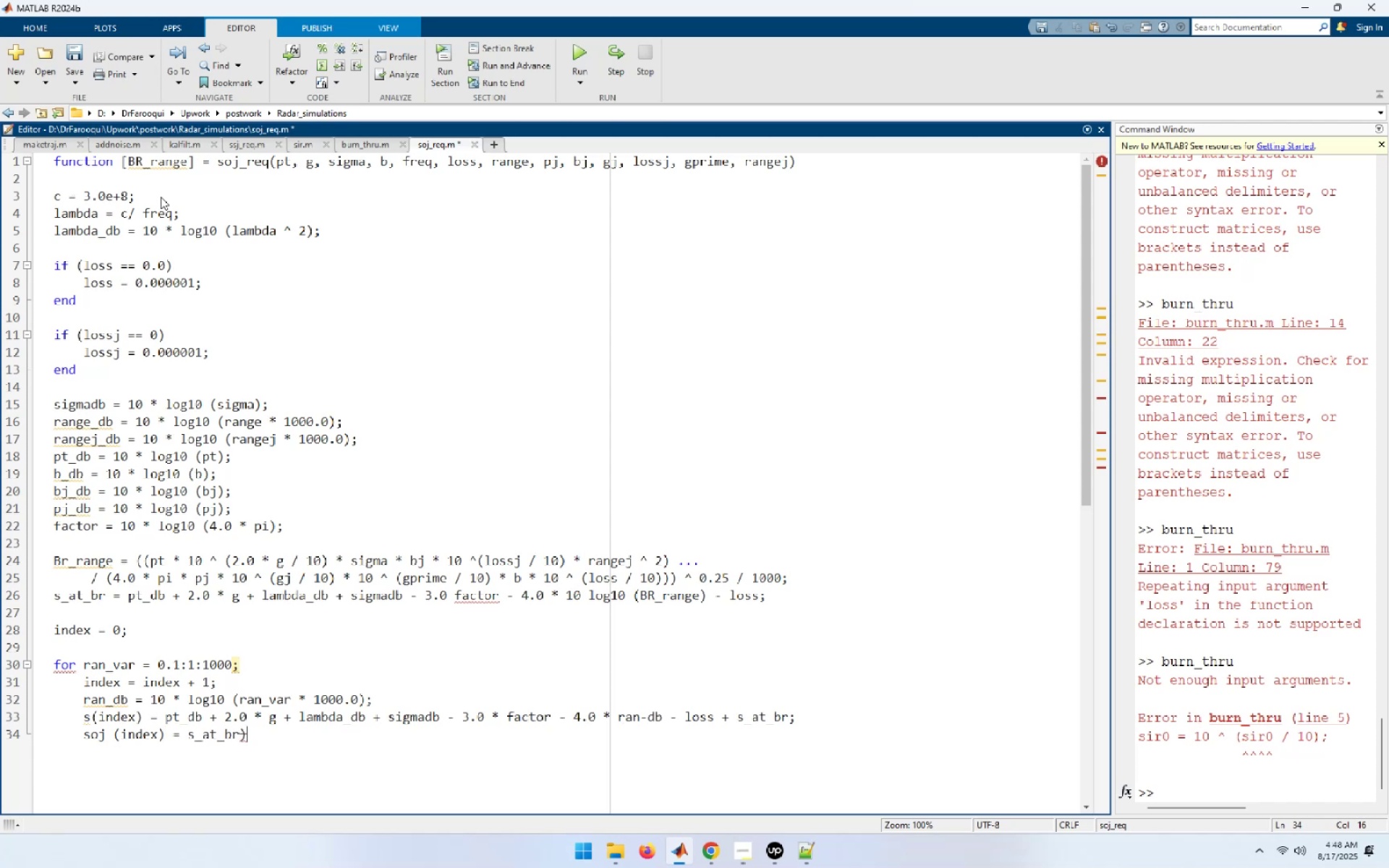 
key(Backspace)
 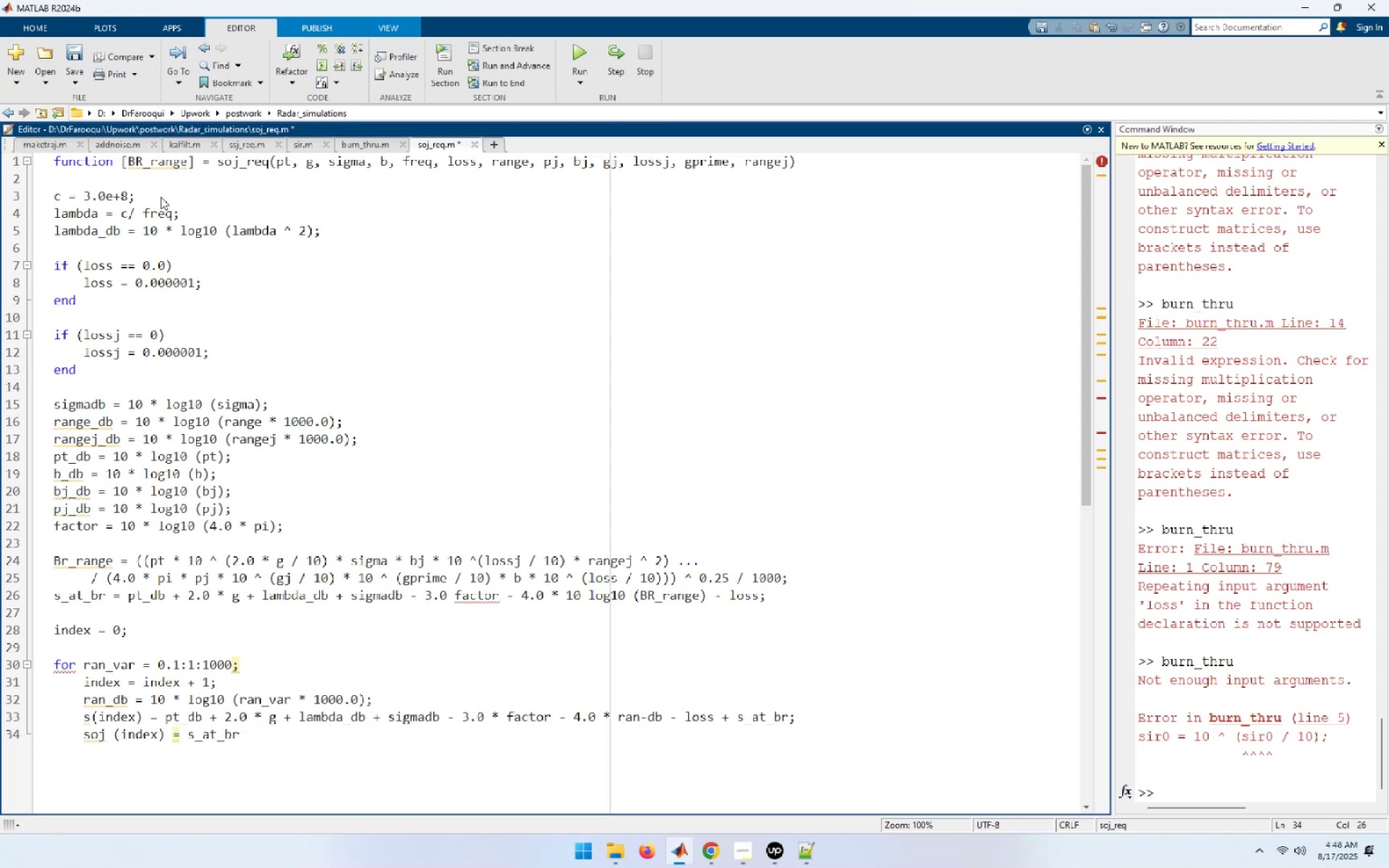 
key(Backspace)
 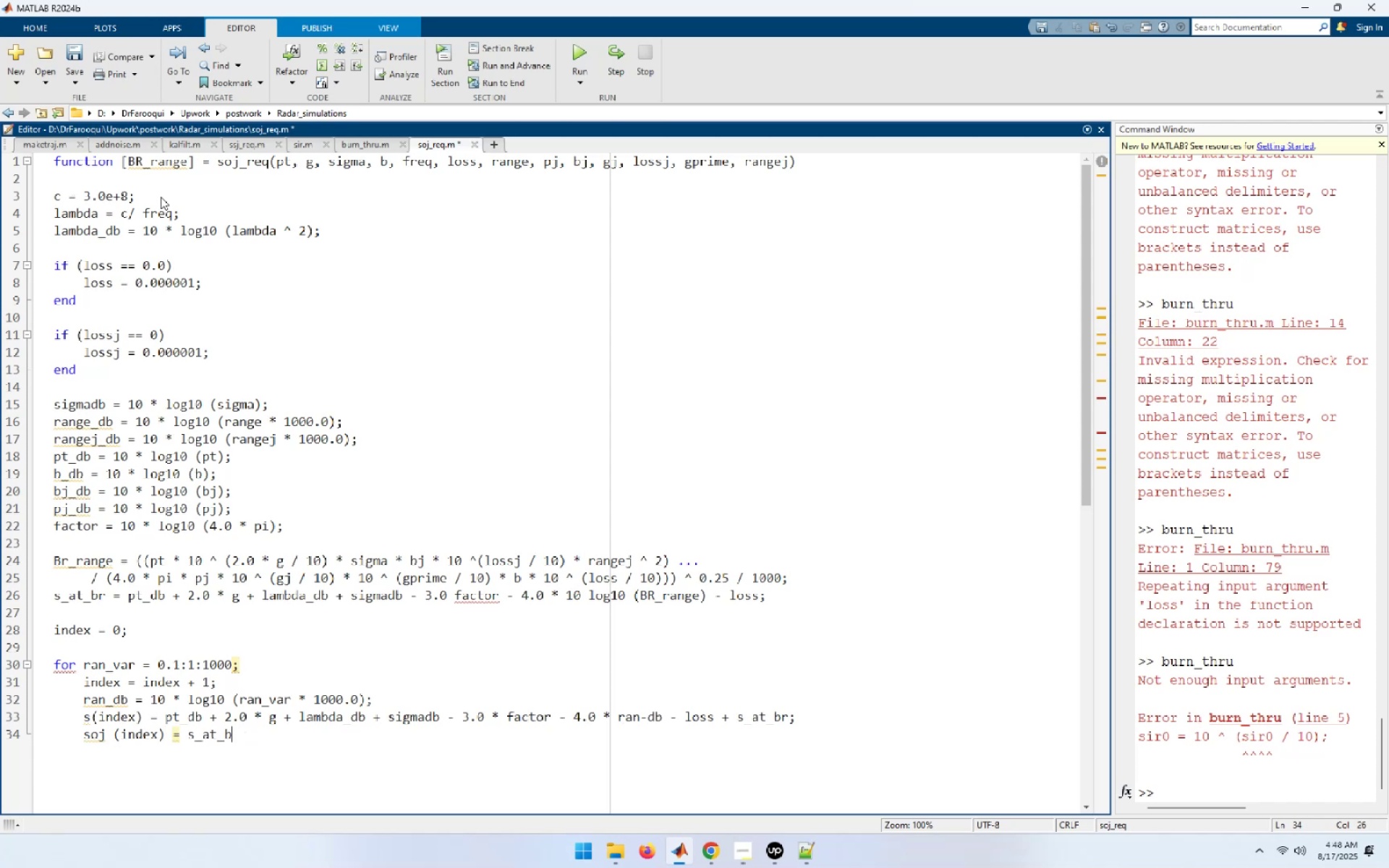 
key(R)
 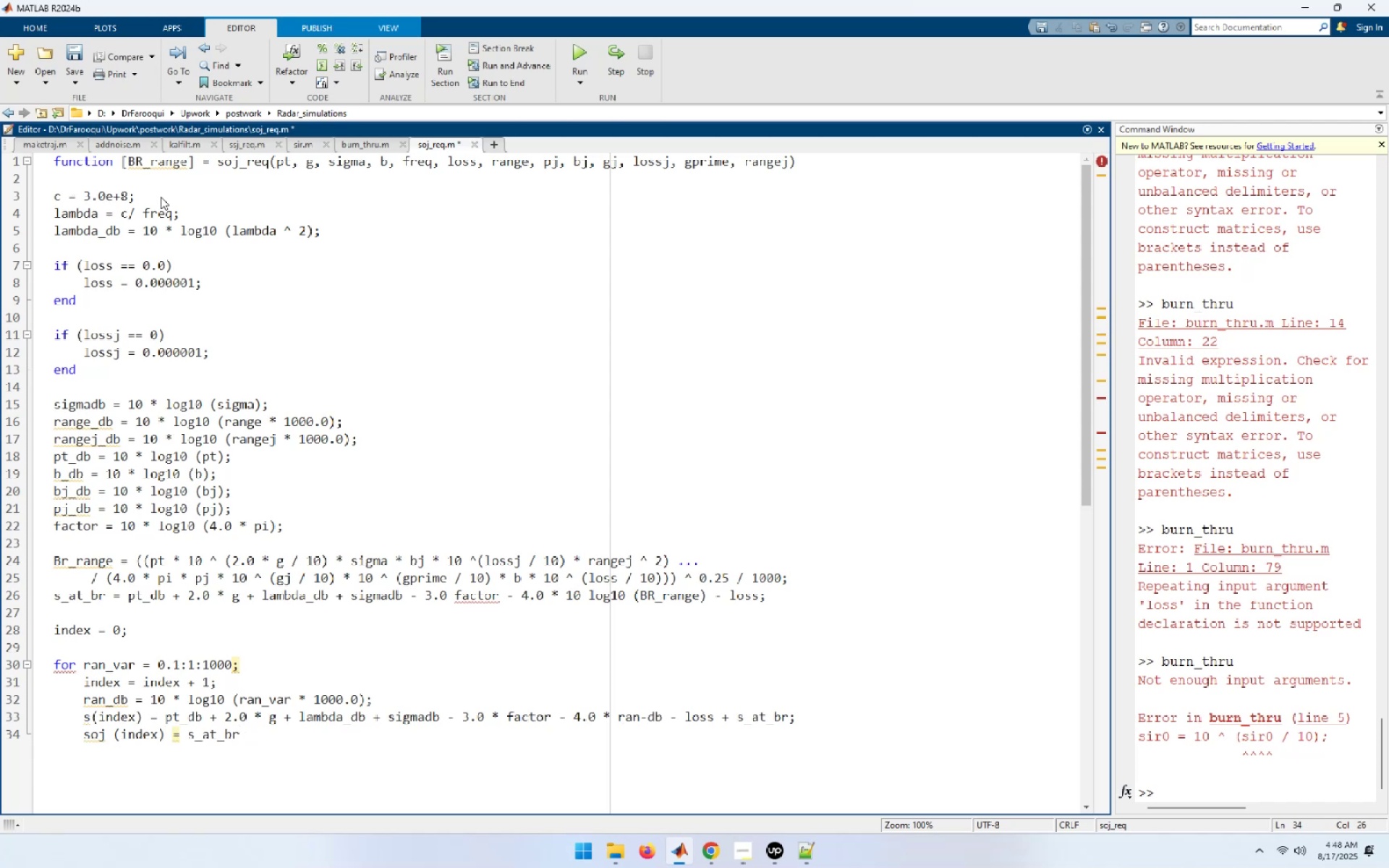 
type( - s_at_br;)
 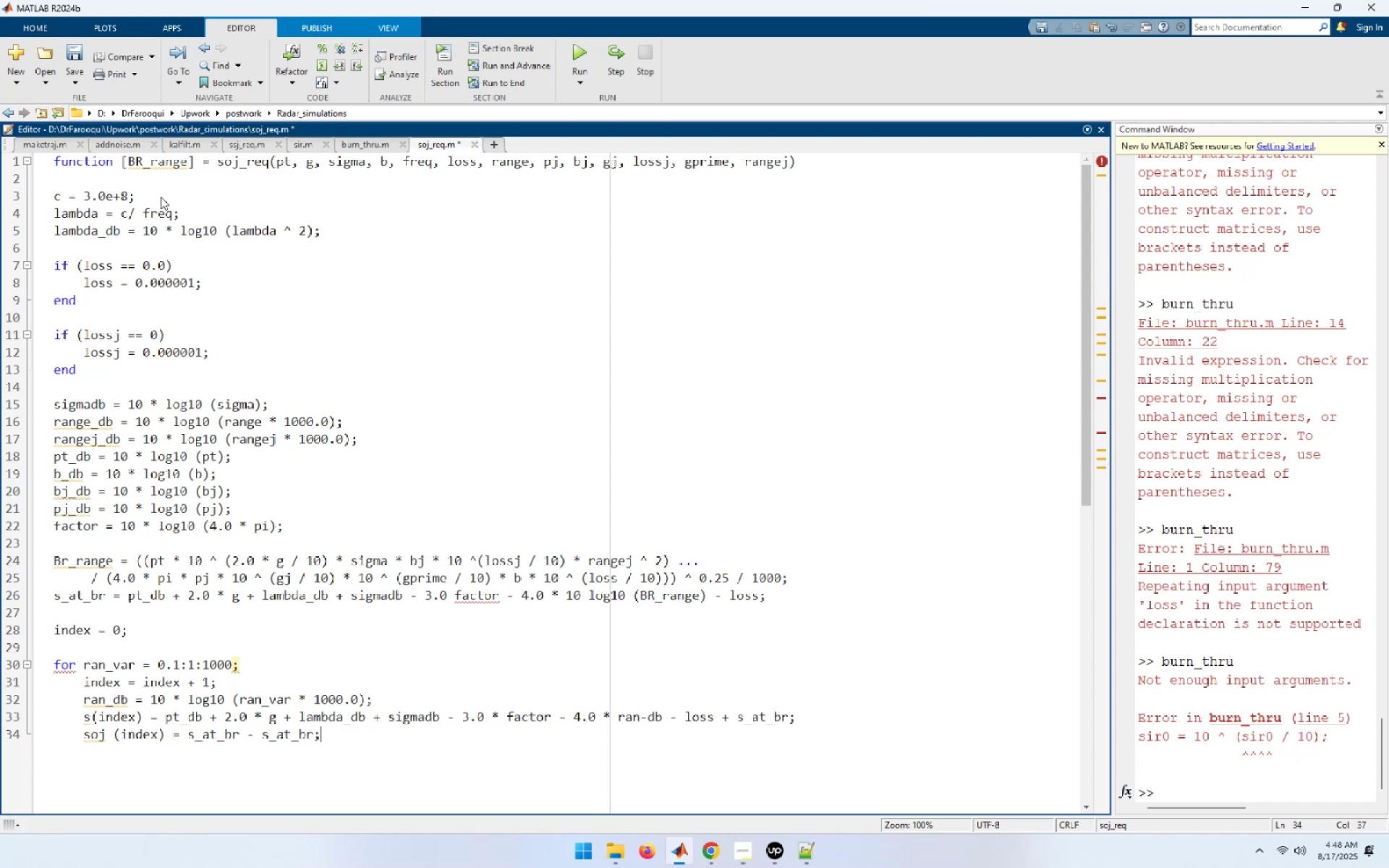 
wait(12.58)
 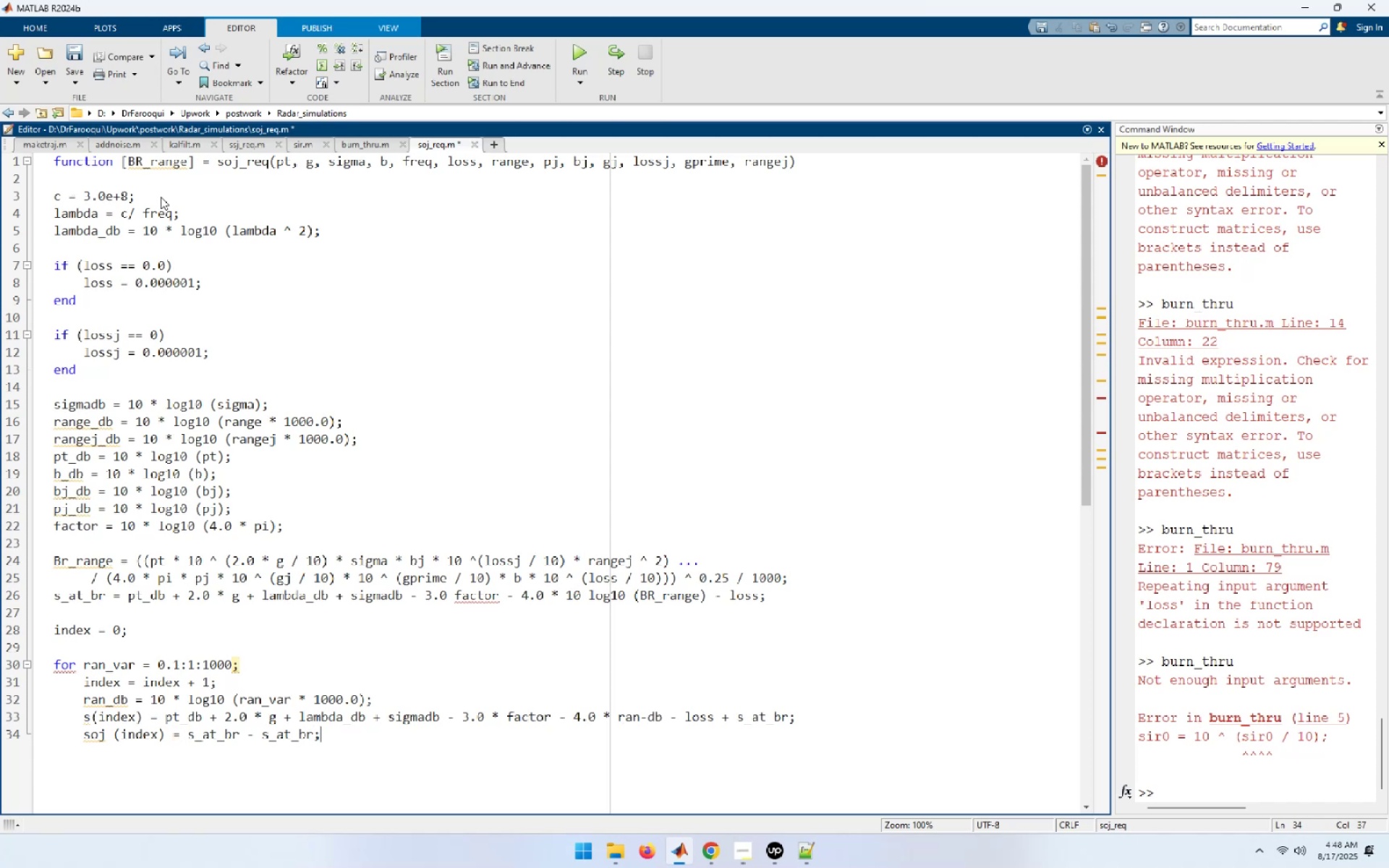 
key(Enter)
 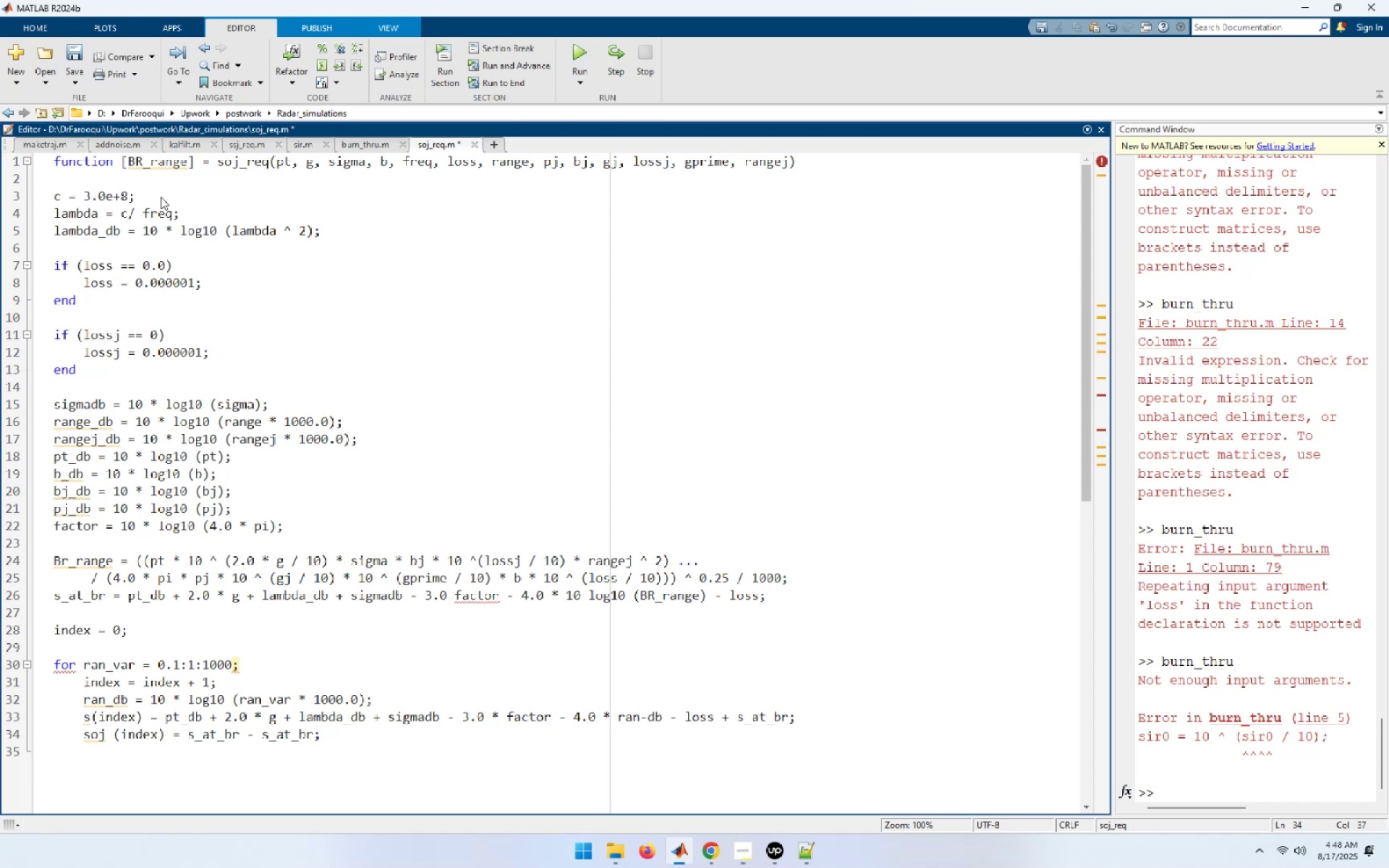 
type(end)
 